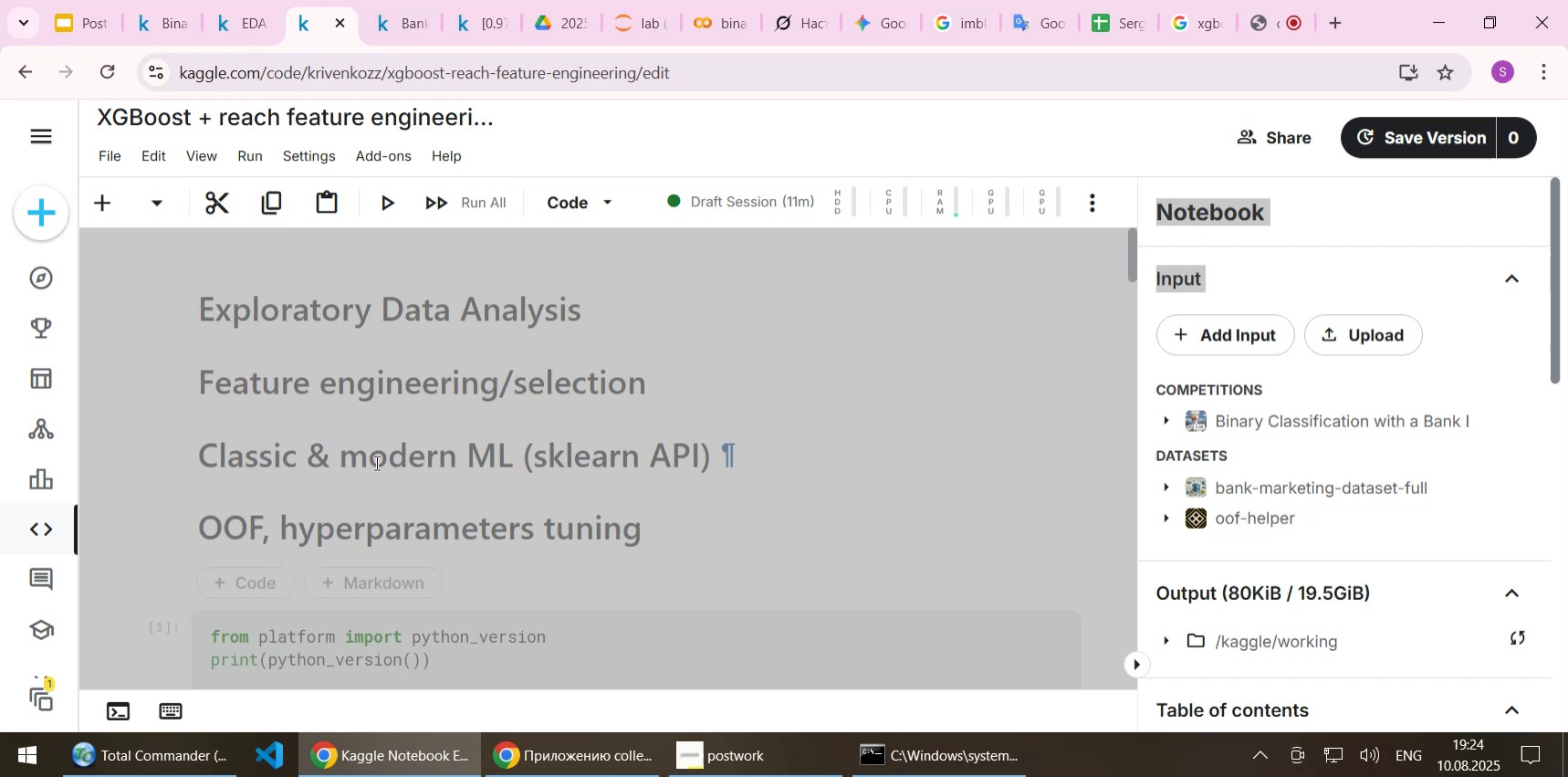 
left_click([375, 462])
 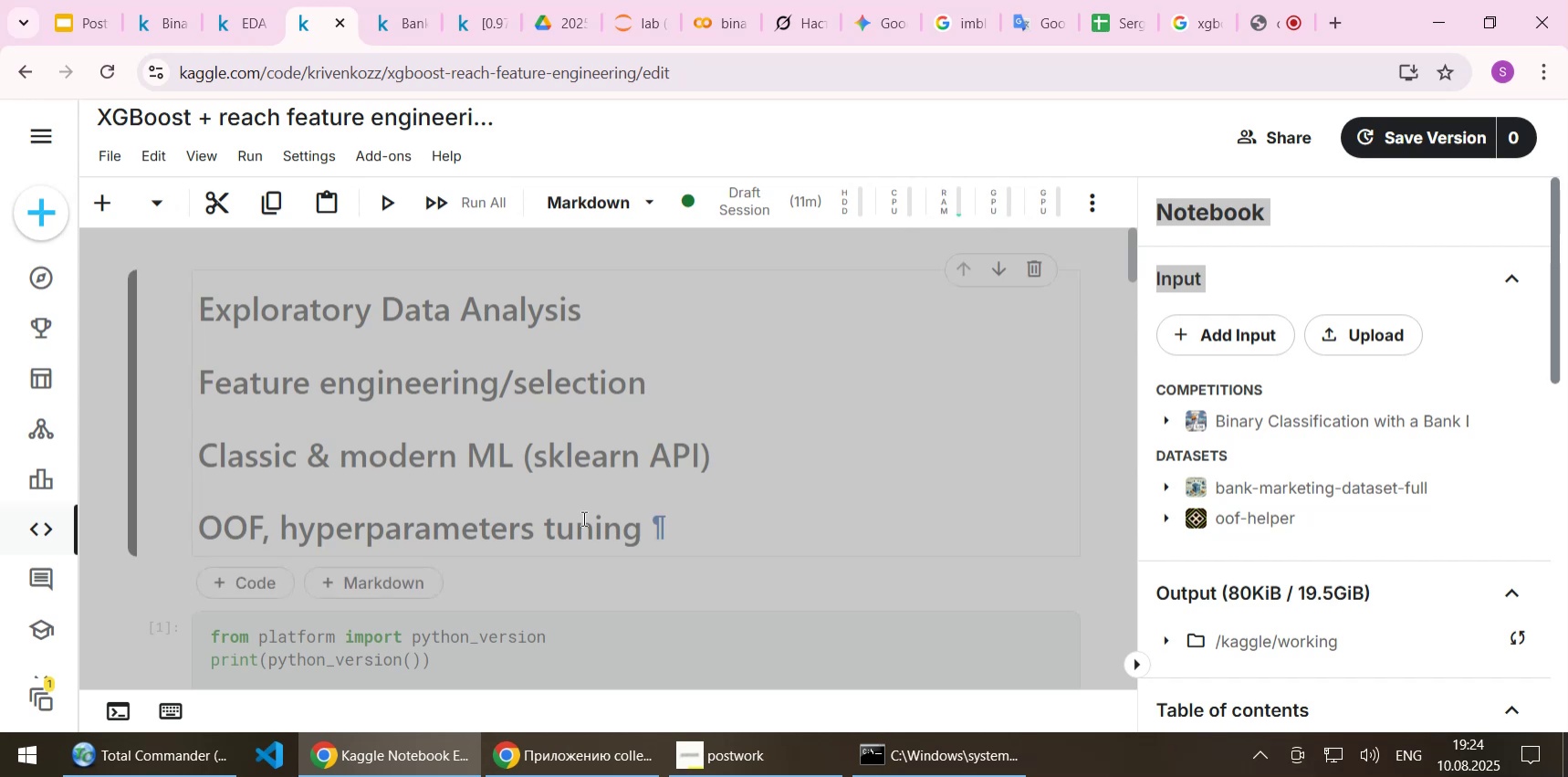 
left_click([582, 518])
 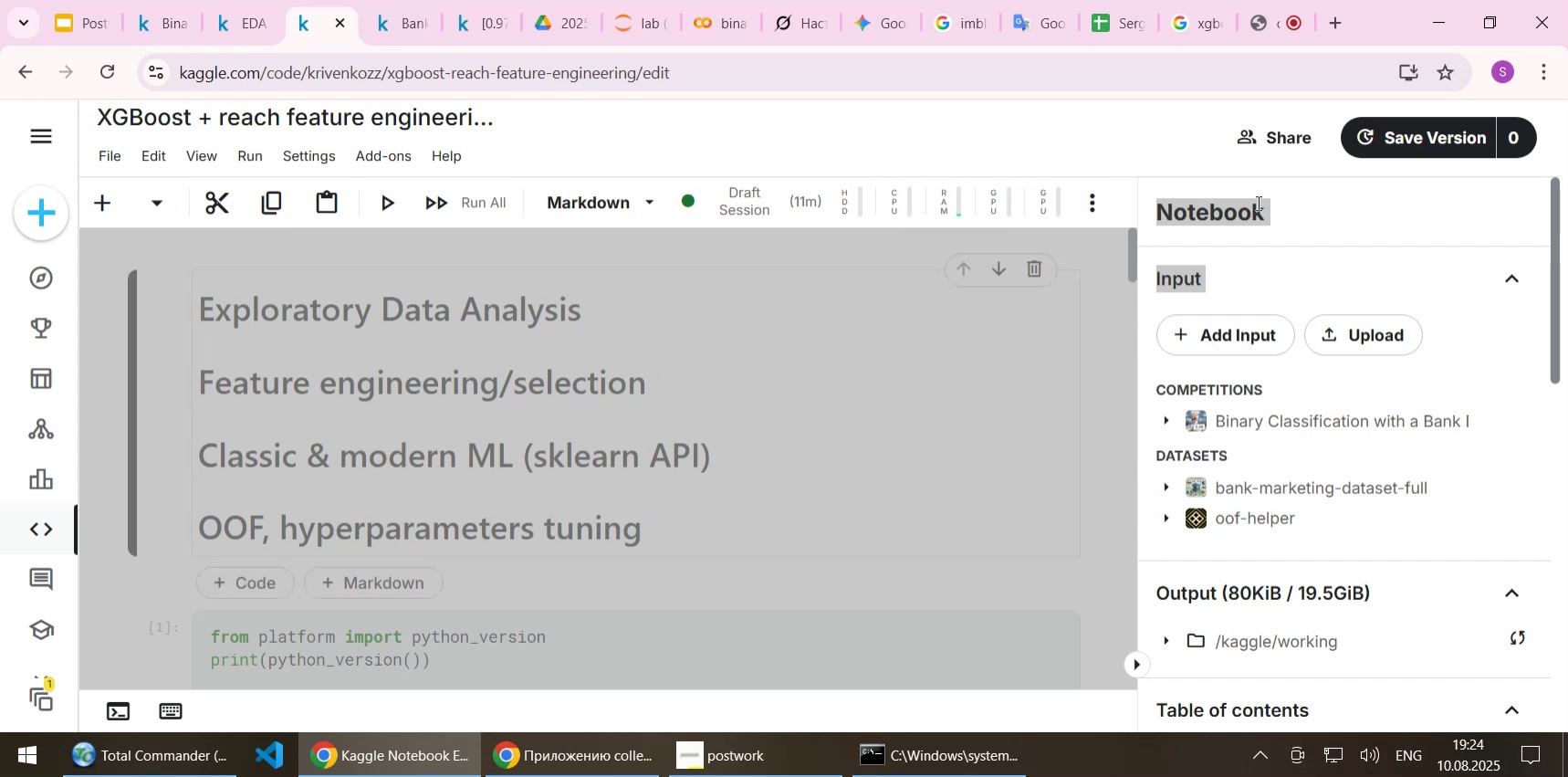 
left_click([1315, 211])
 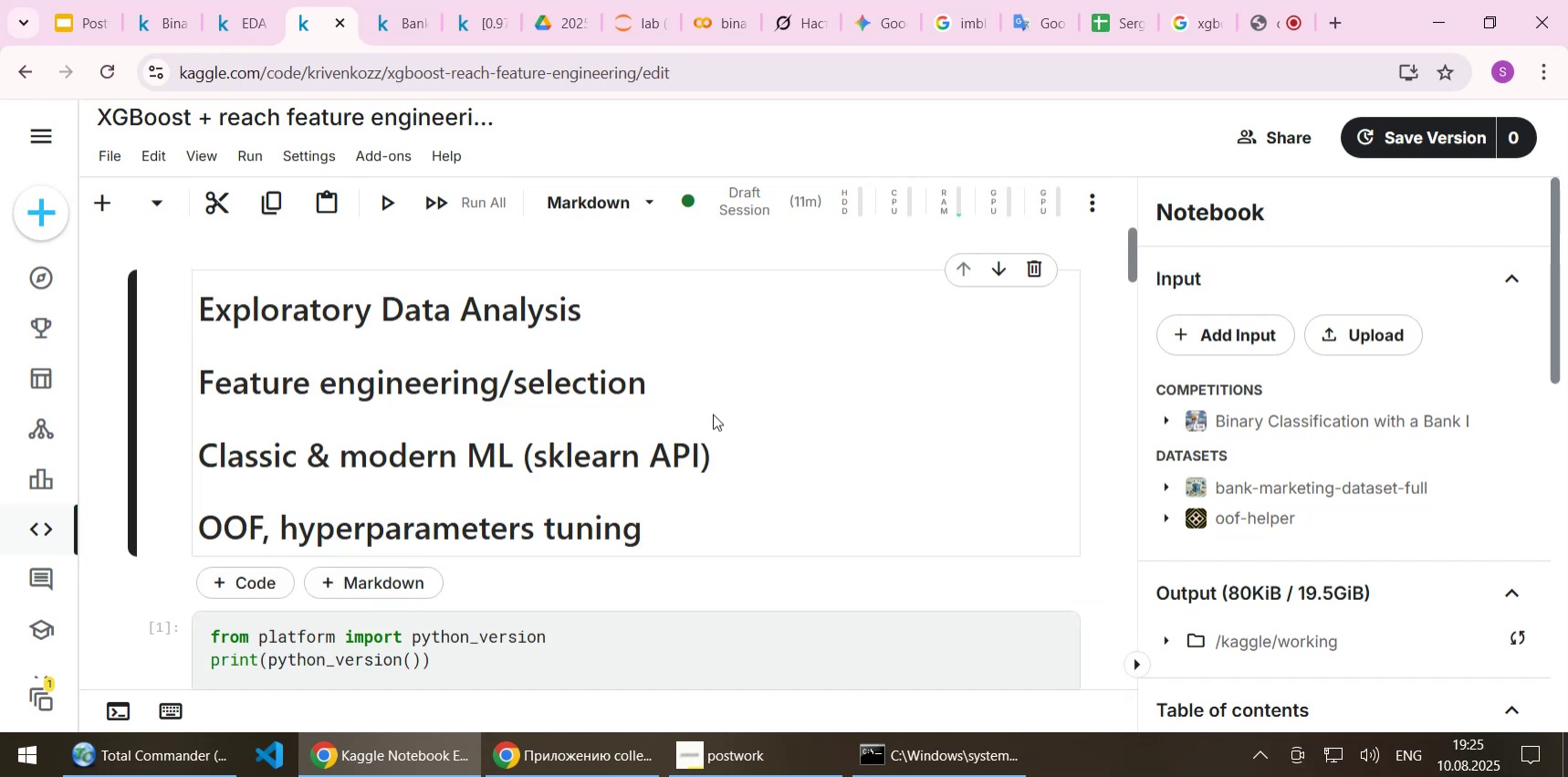 
scroll: coordinate [696, 436], scroll_direction: down, amount: 9.0
 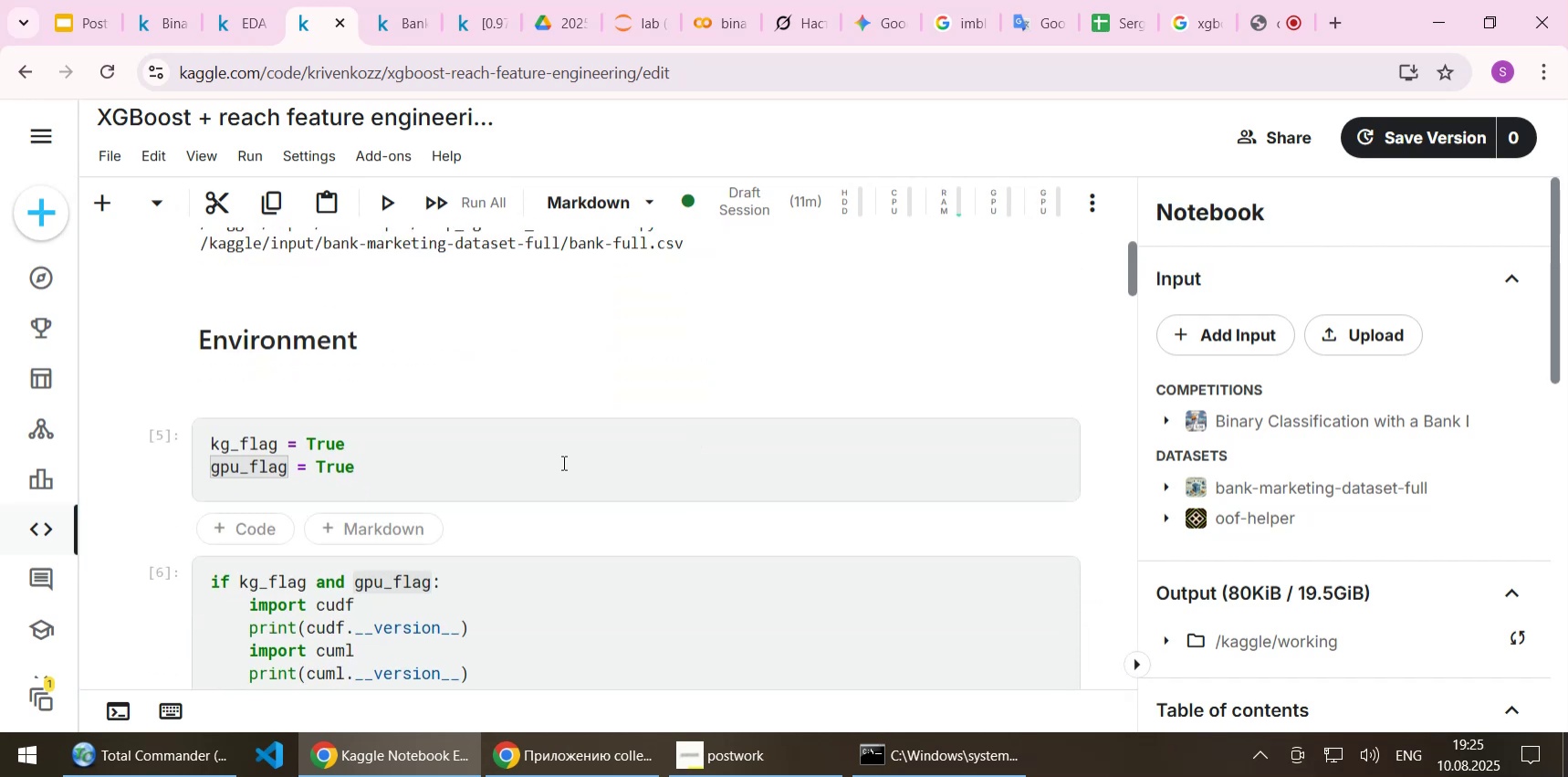 
left_click([562, 462])
 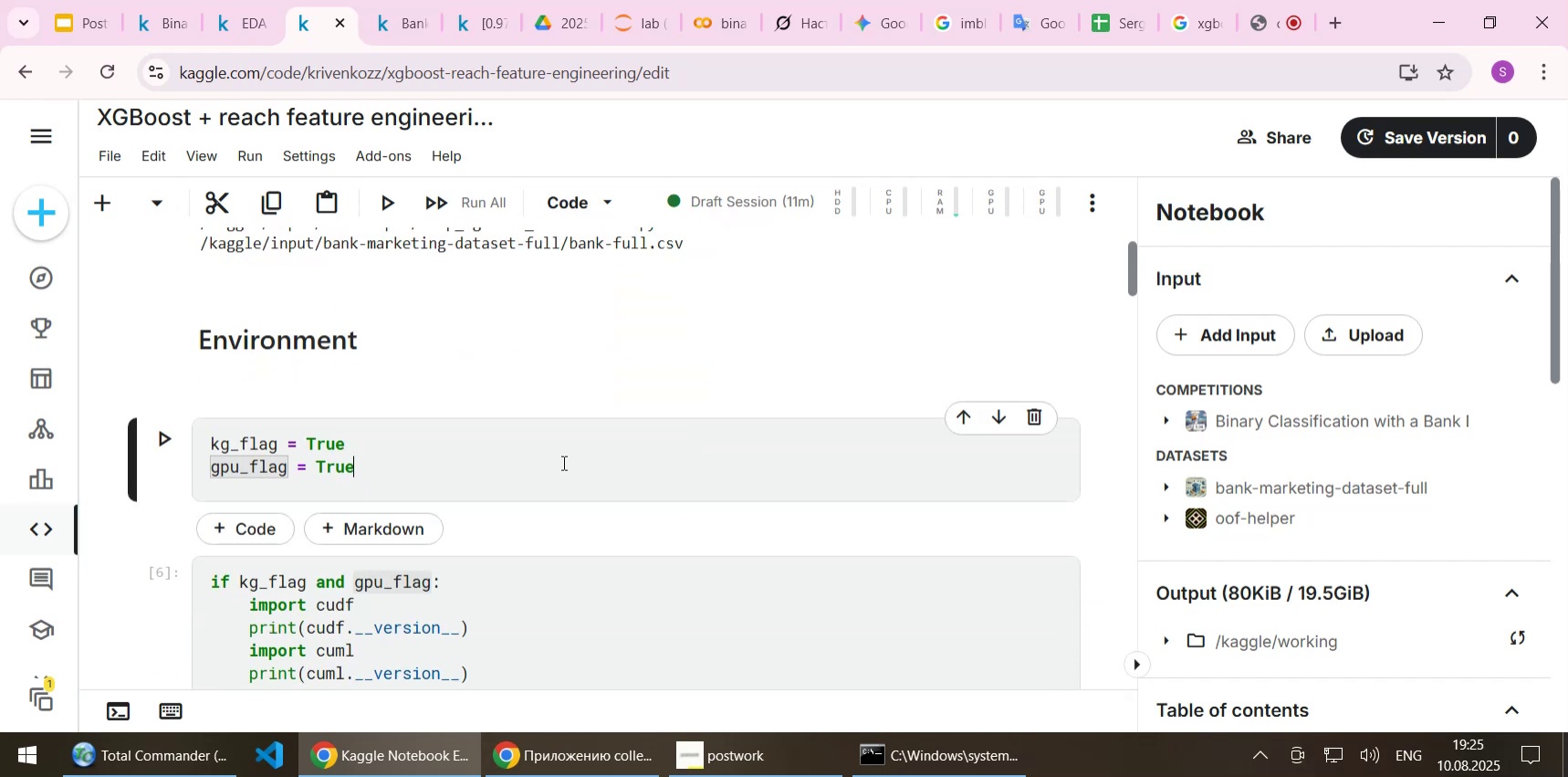 
key(Shift+Enter)
 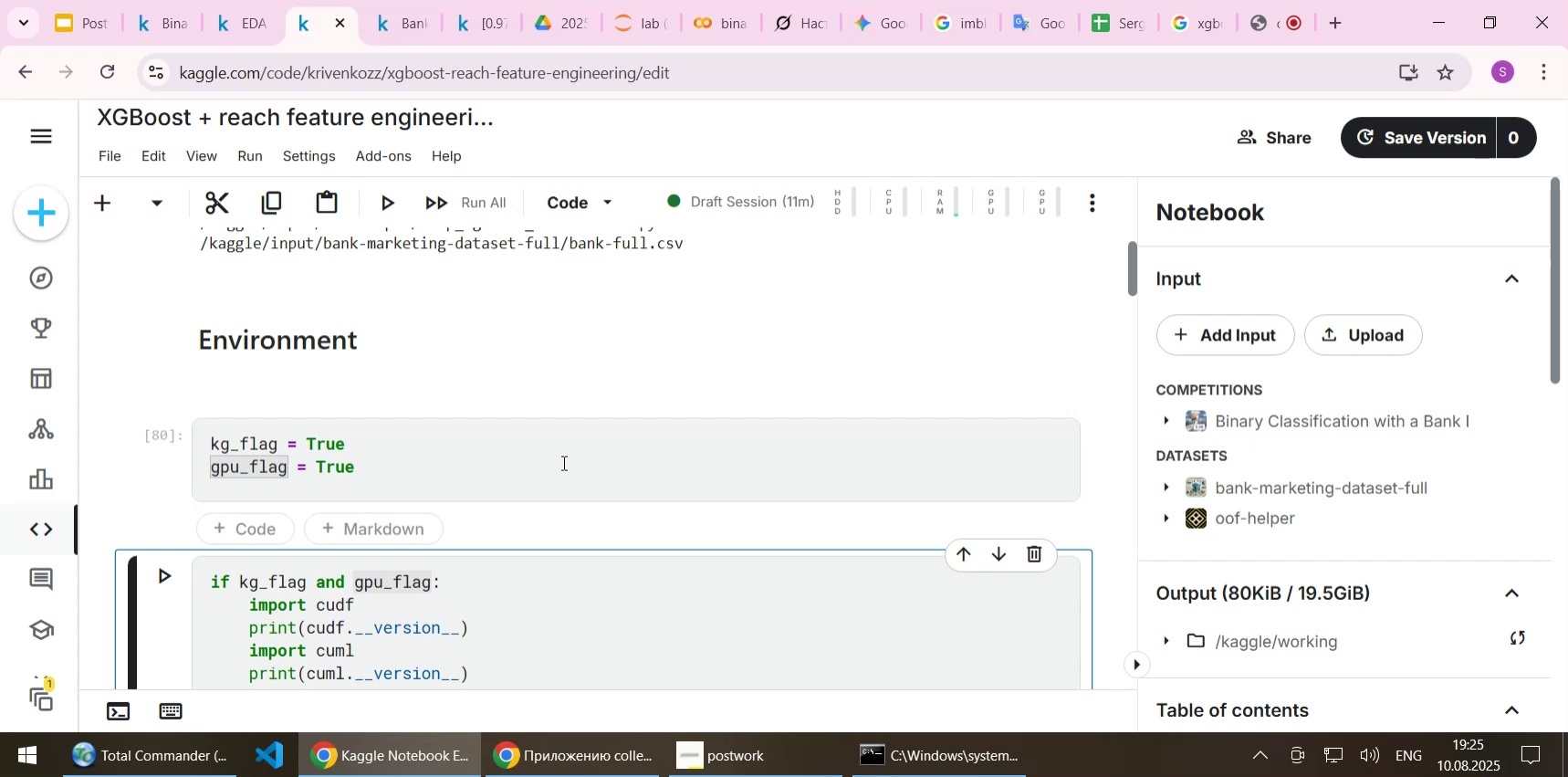 
wait(7.91)
 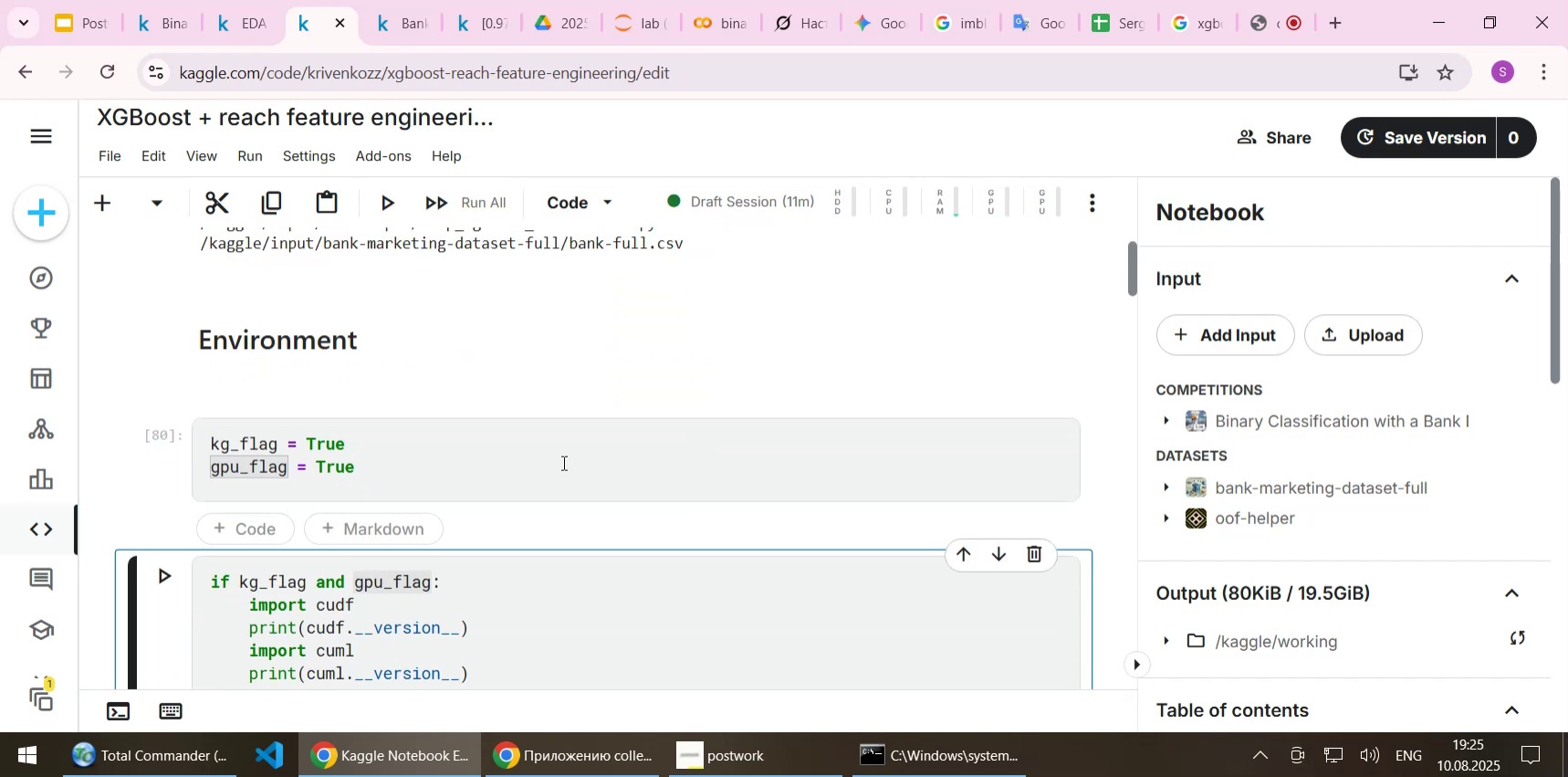 
scroll: coordinate [562, 462], scroll_direction: down, amount: 1.0
 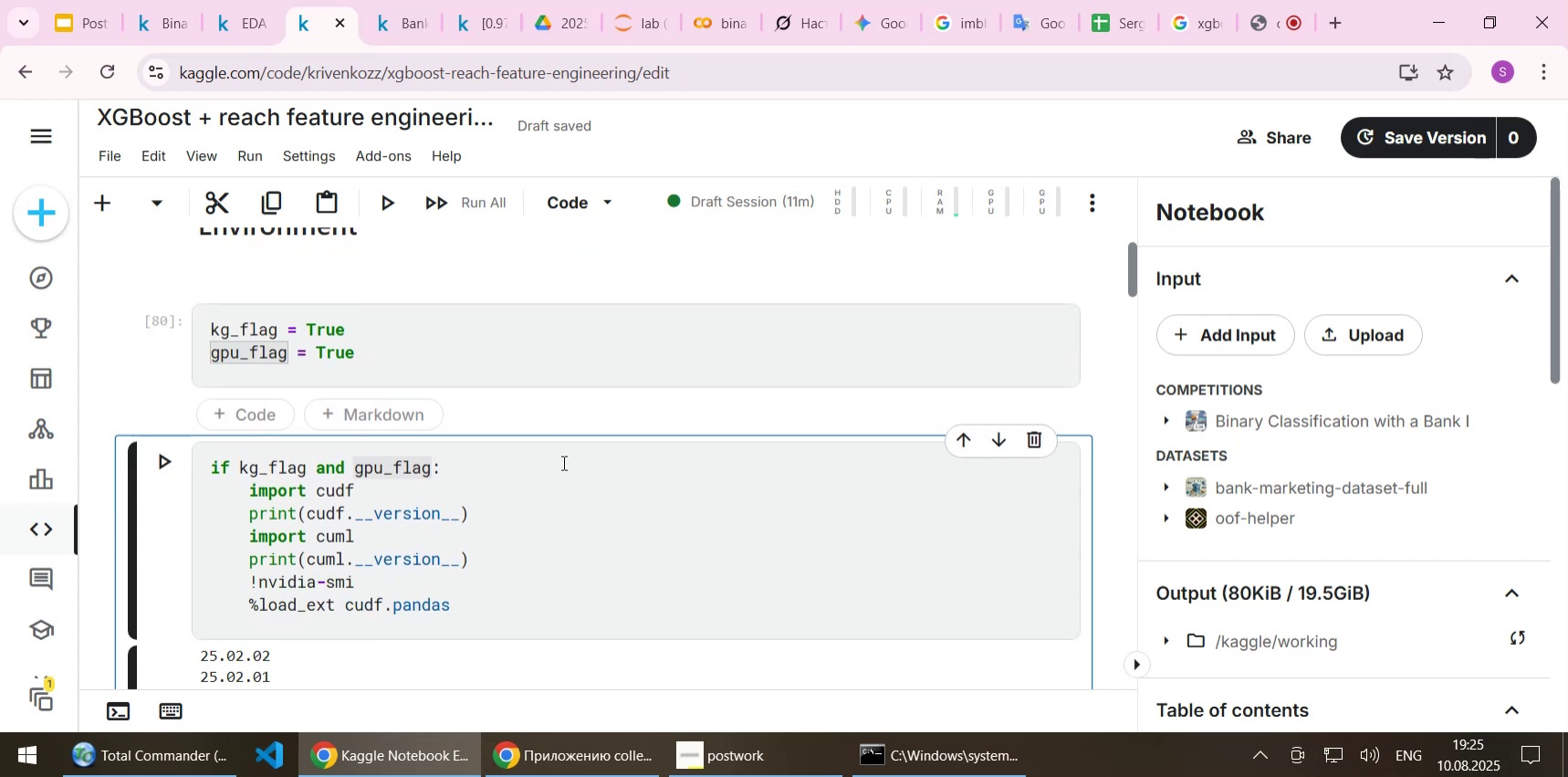 
key(Shift+Enter)
 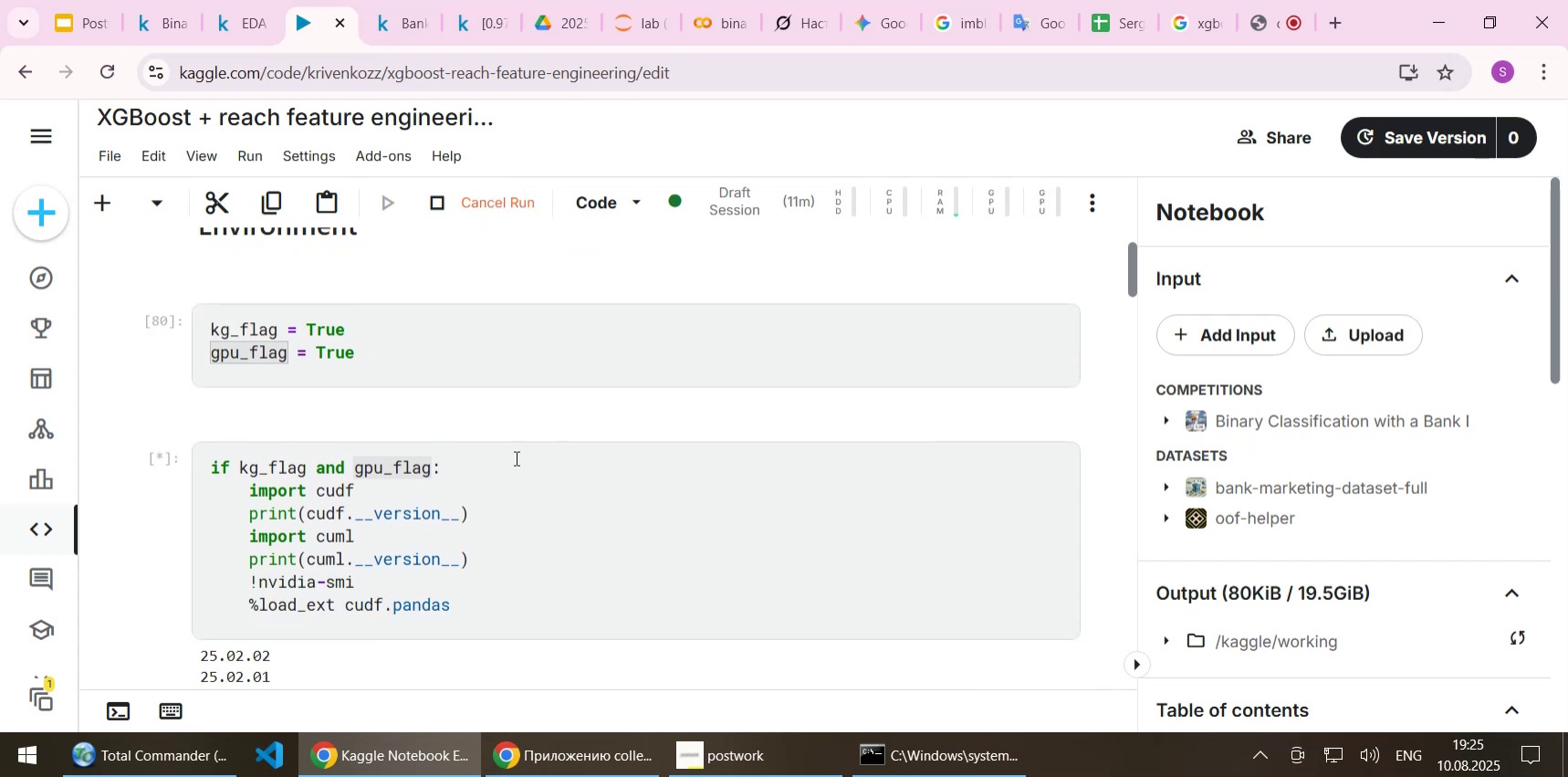 
scroll: coordinate [493, 451], scroll_direction: down, amount: 8.0
 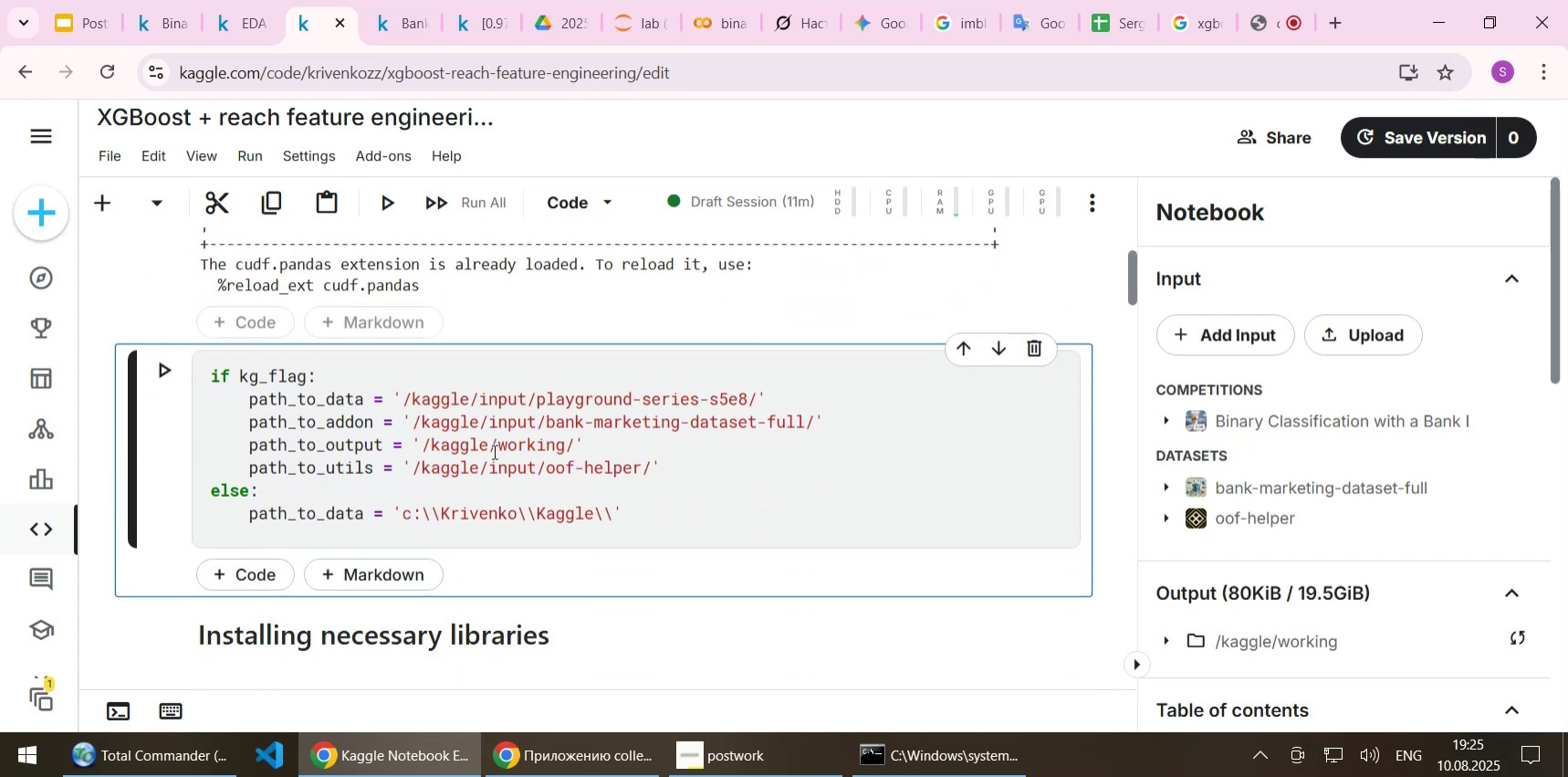 
key(Shift+Enter)
 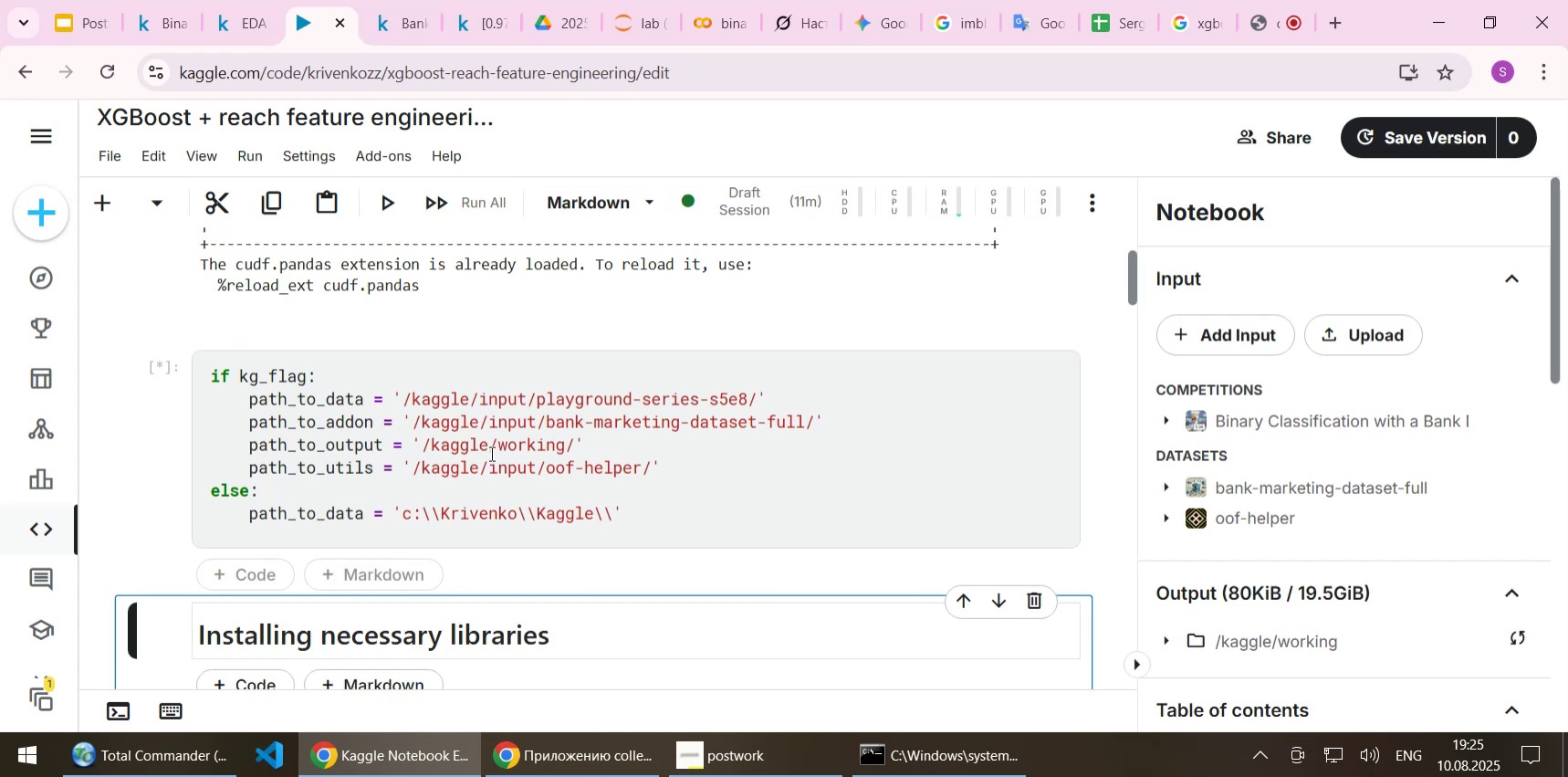 
scroll: coordinate [488, 456], scroll_direction: down, amount: 1.0
 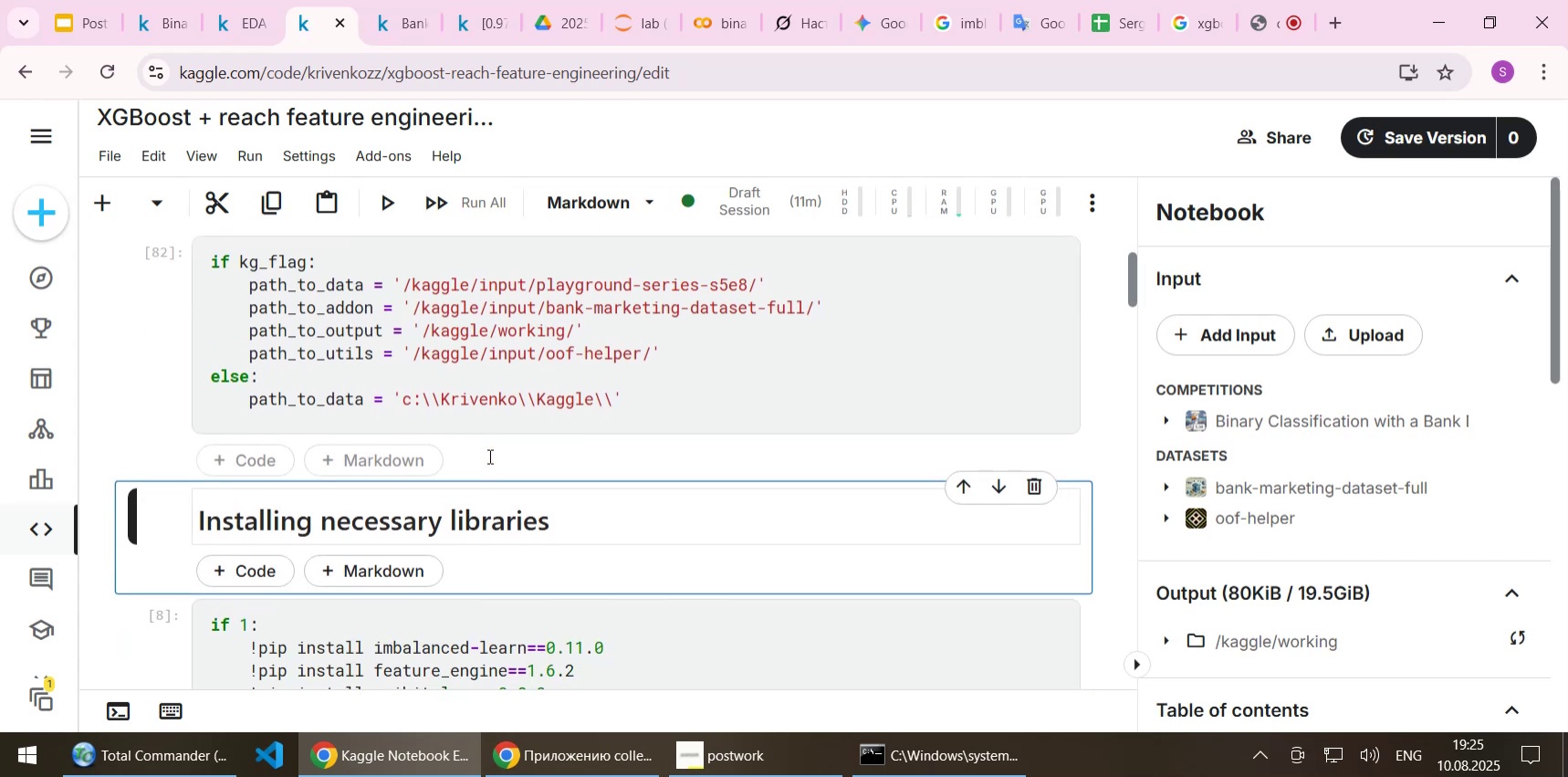 
key(Shift+Enter)
 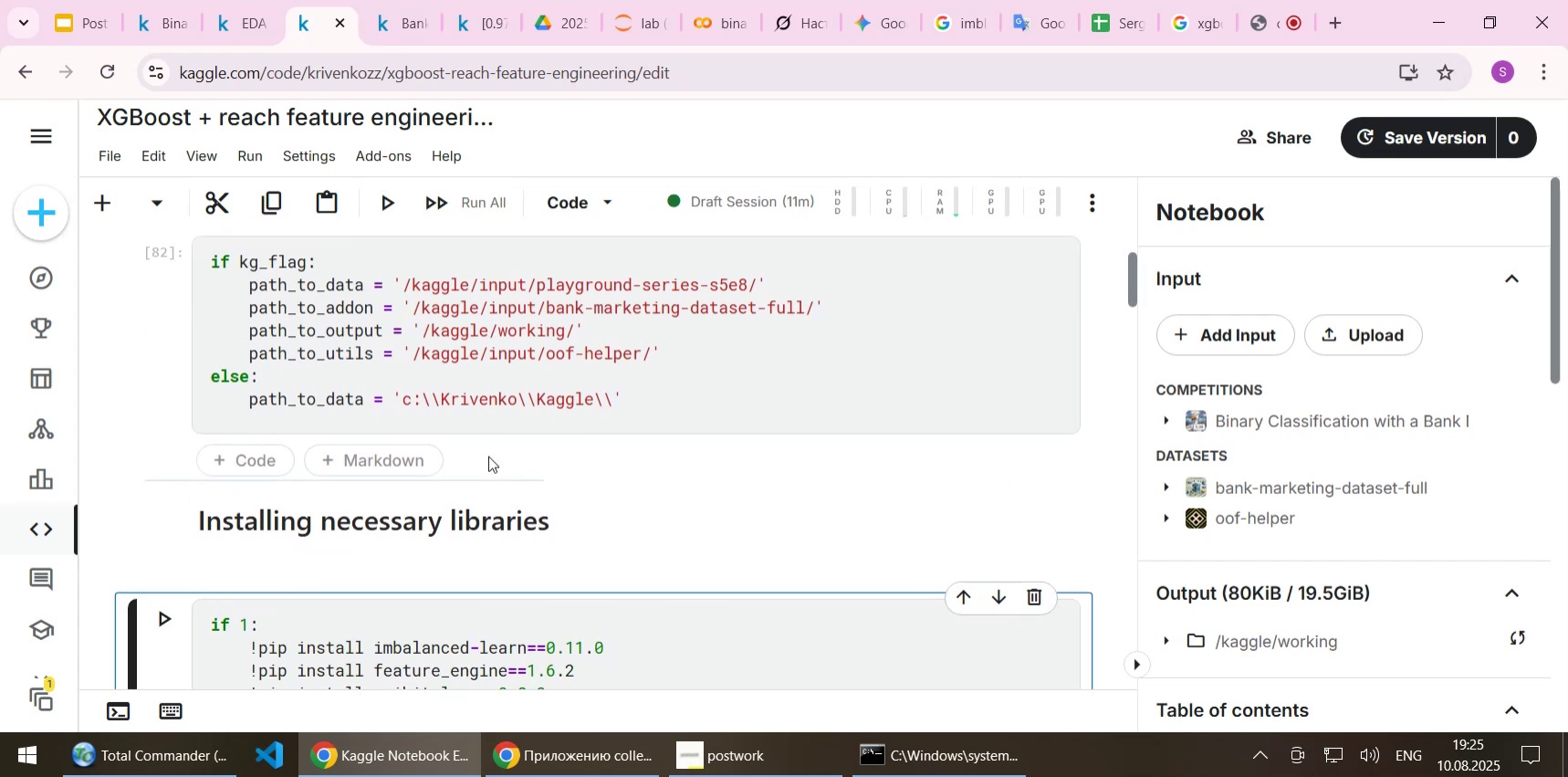 
key(Shift+Enter)
 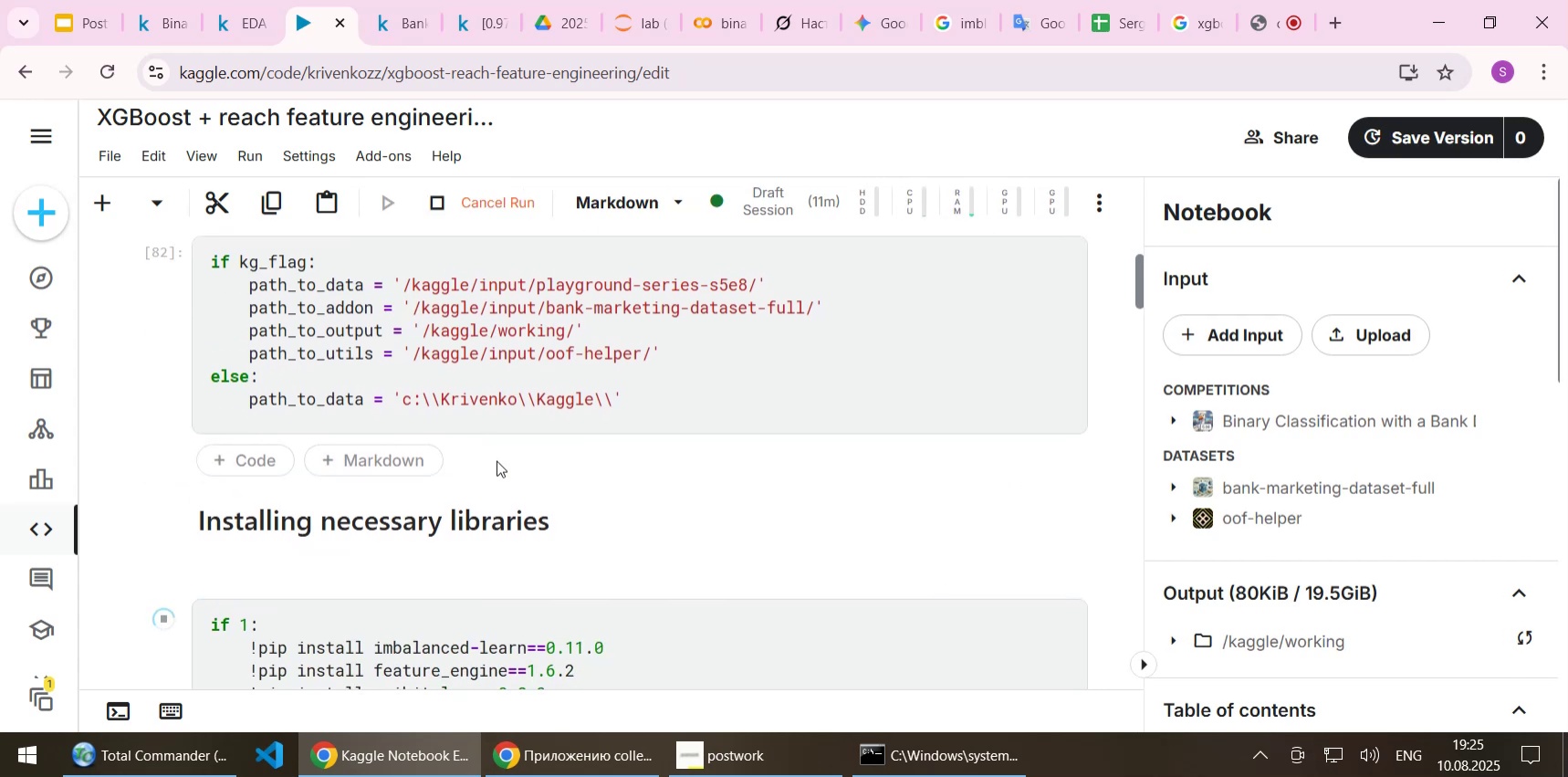 
scroll: coordinate [533, 486], scroll_direction: down, amount: 3.0
 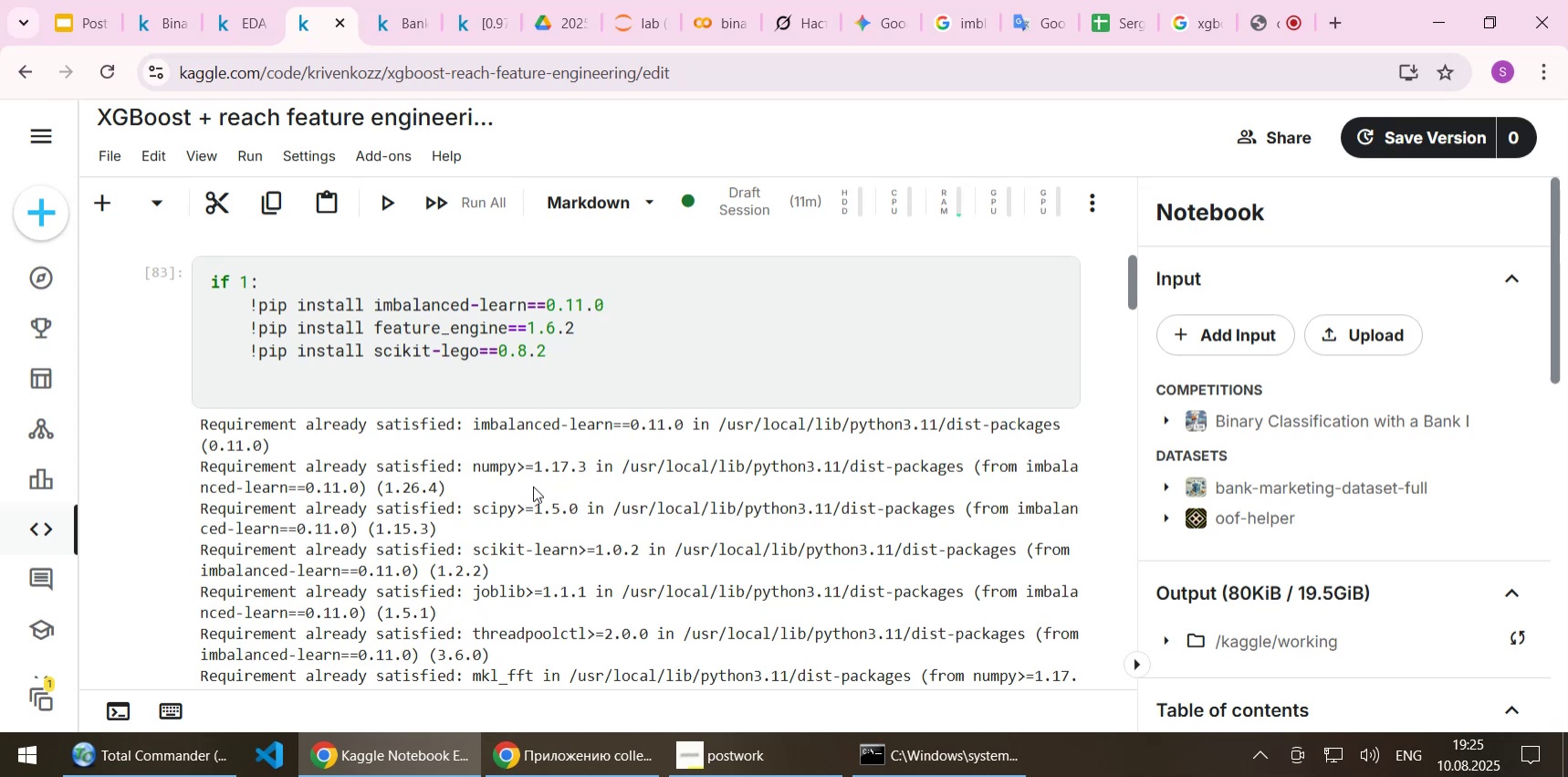 
wait(20.69)
 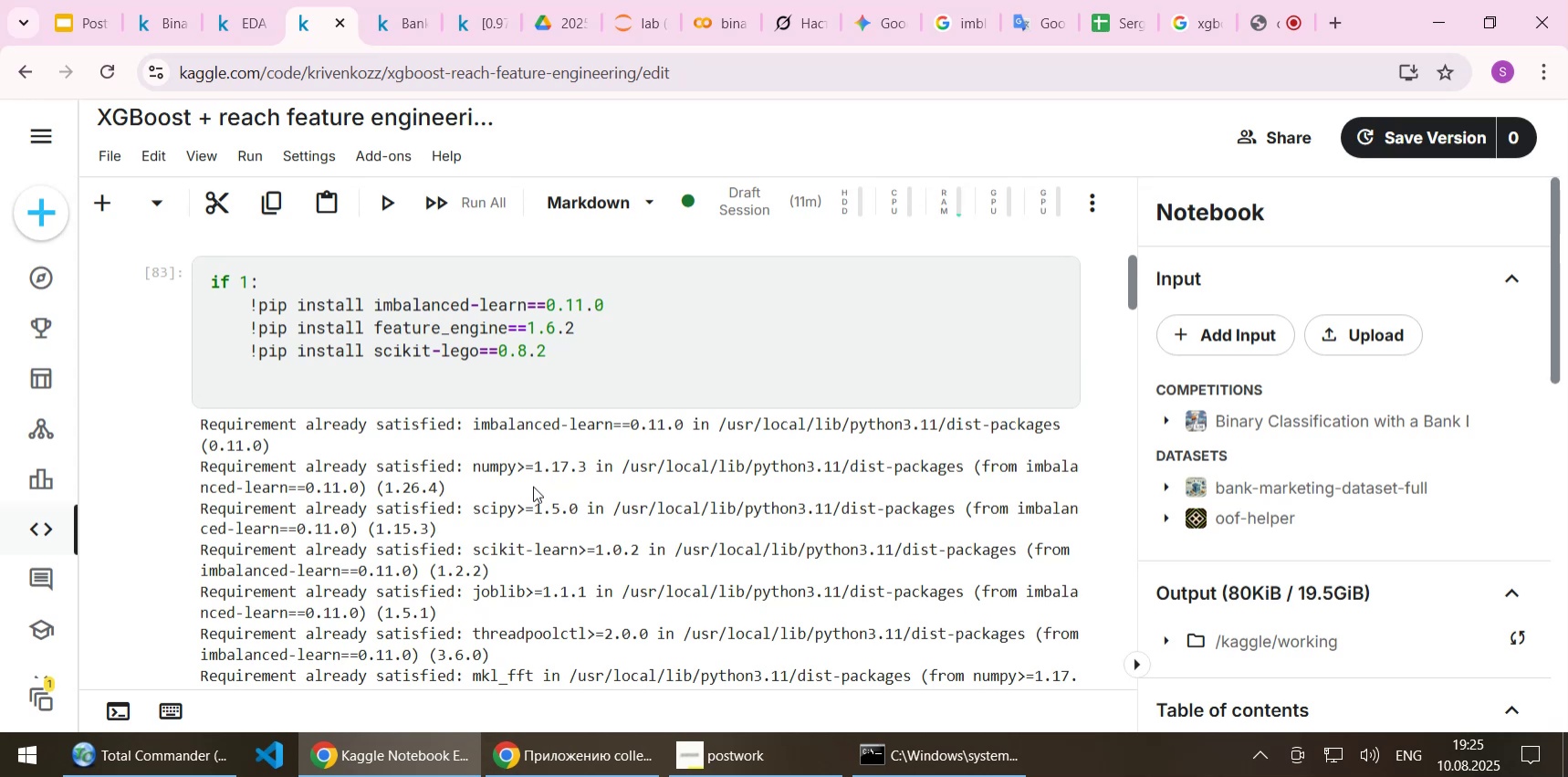 
scroll: coordinate [159, 541], scroll_direction: down, amount: 25.0
 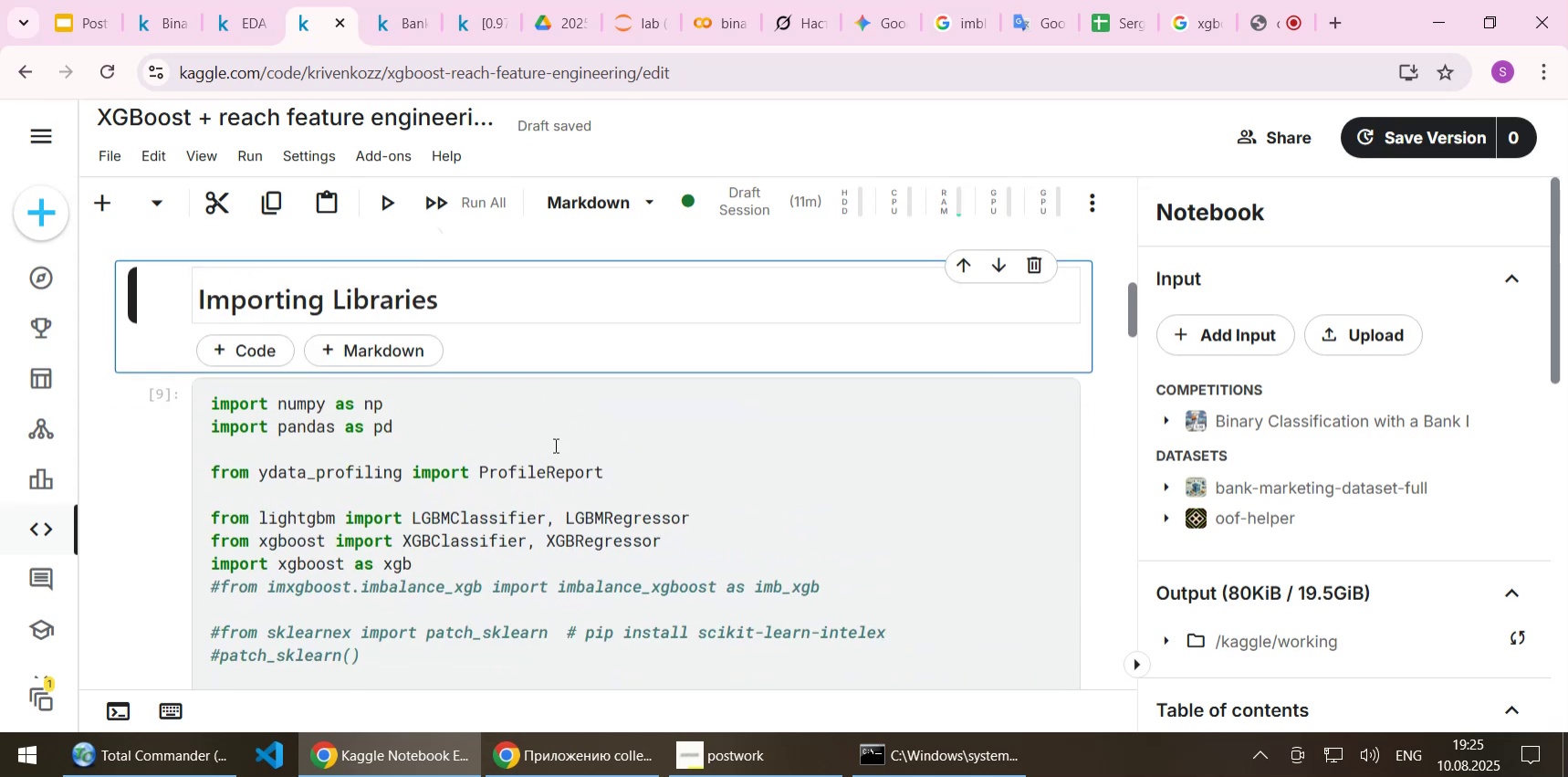 
left_click([554, 445])
 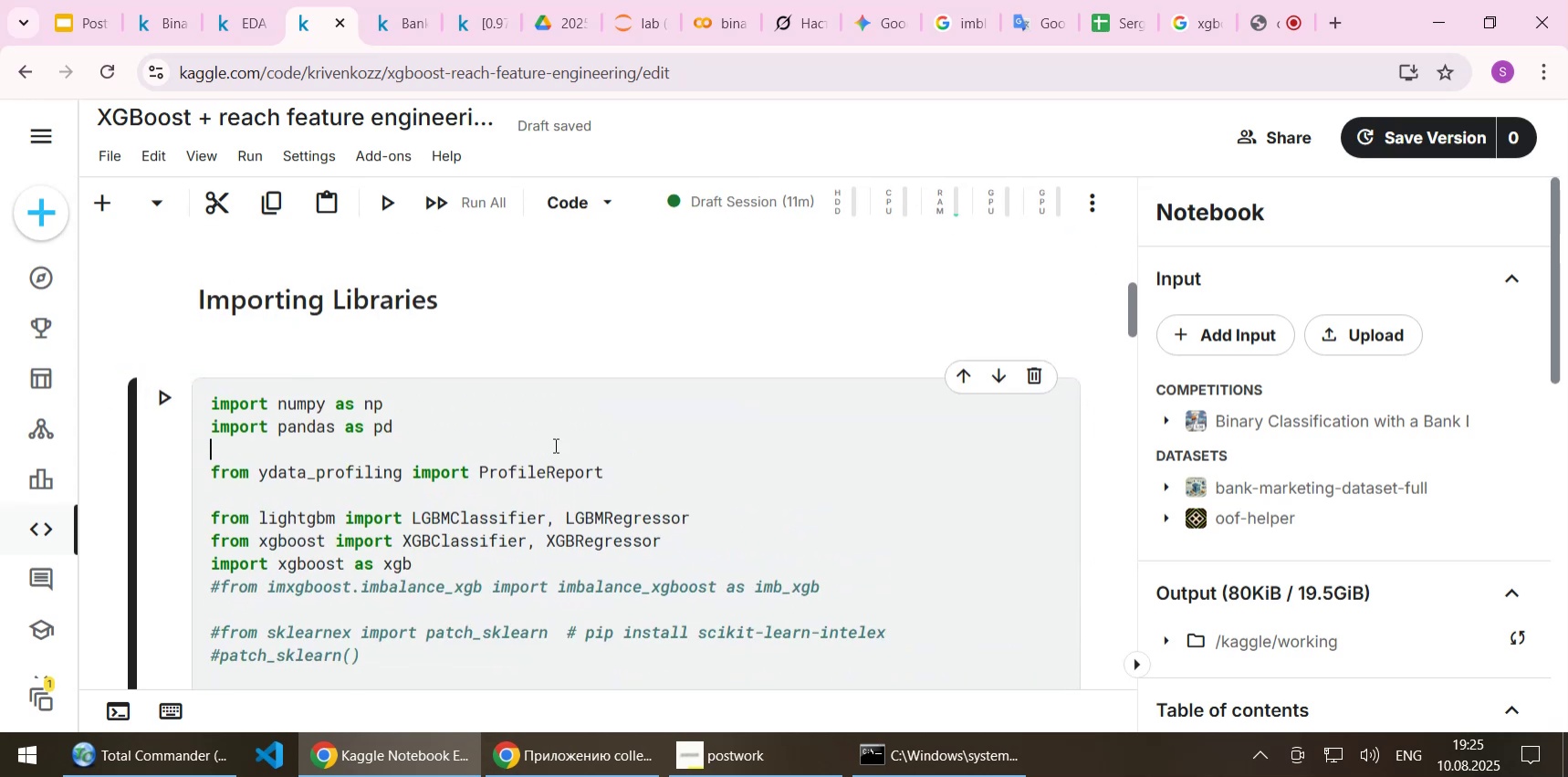 
key(Shift+Enter)
 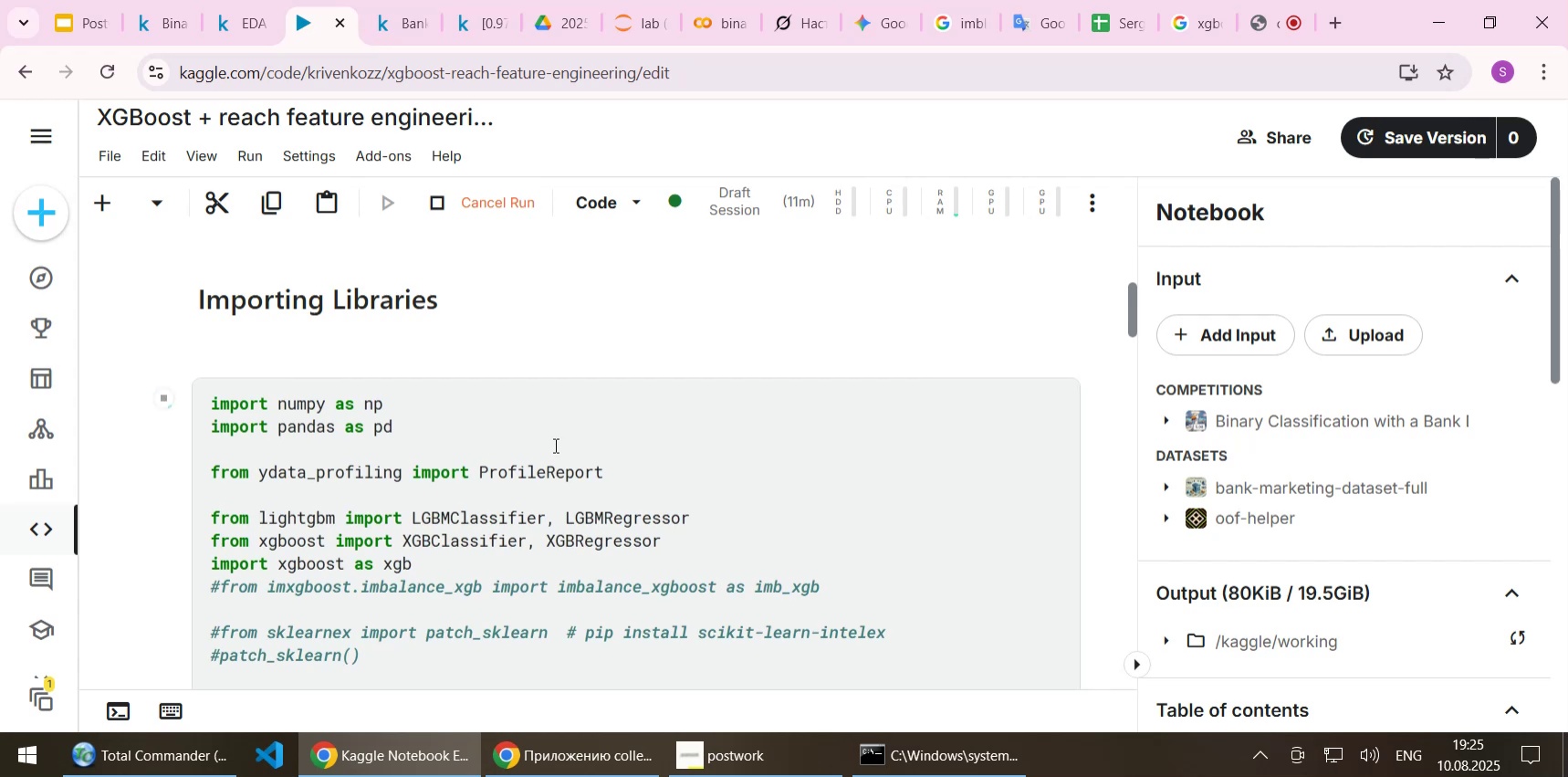 
scroll: coordinate [548, 451], scroll_direction: down, amount: 16.0
 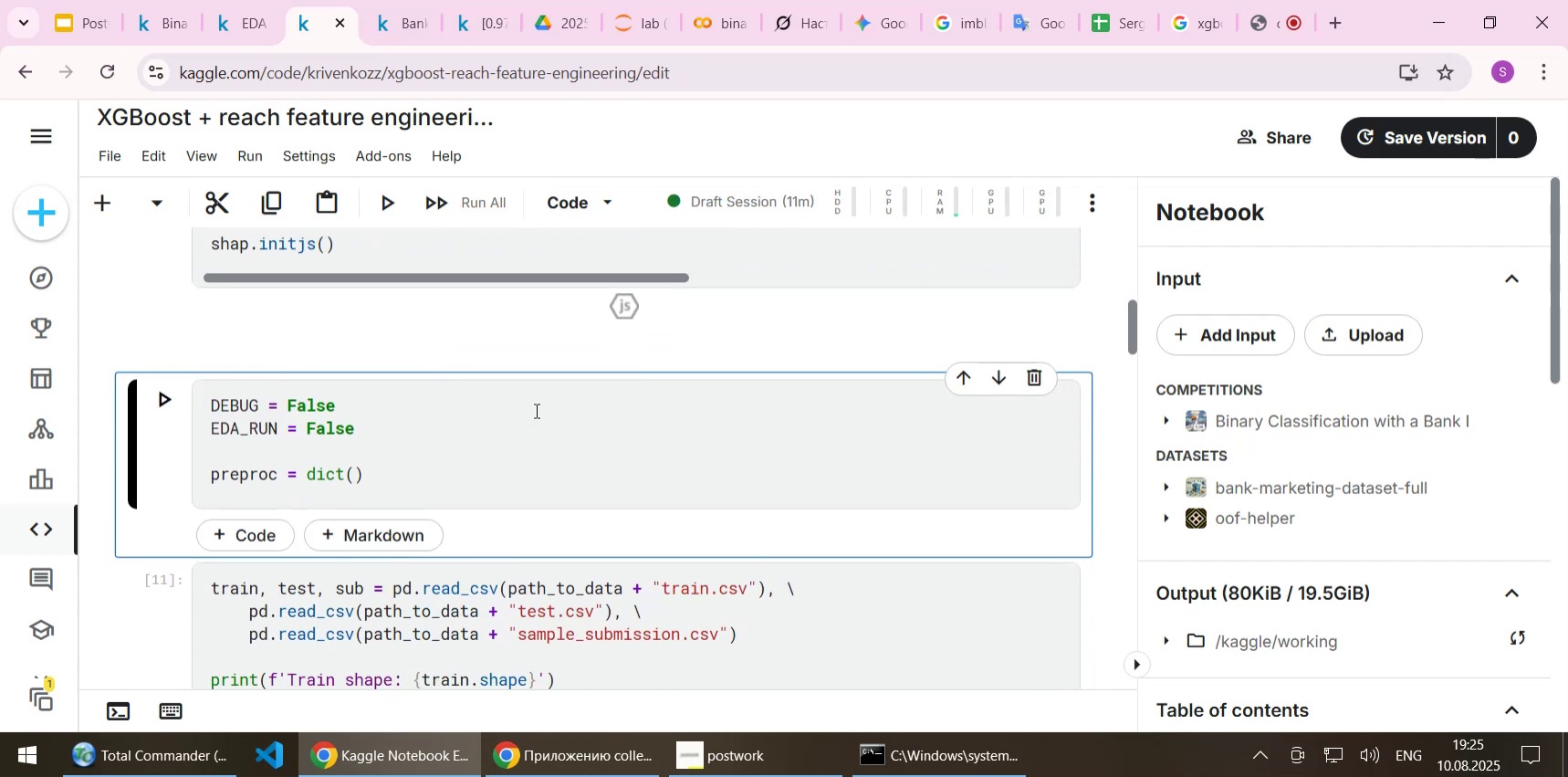 
left_click([535, 410])
 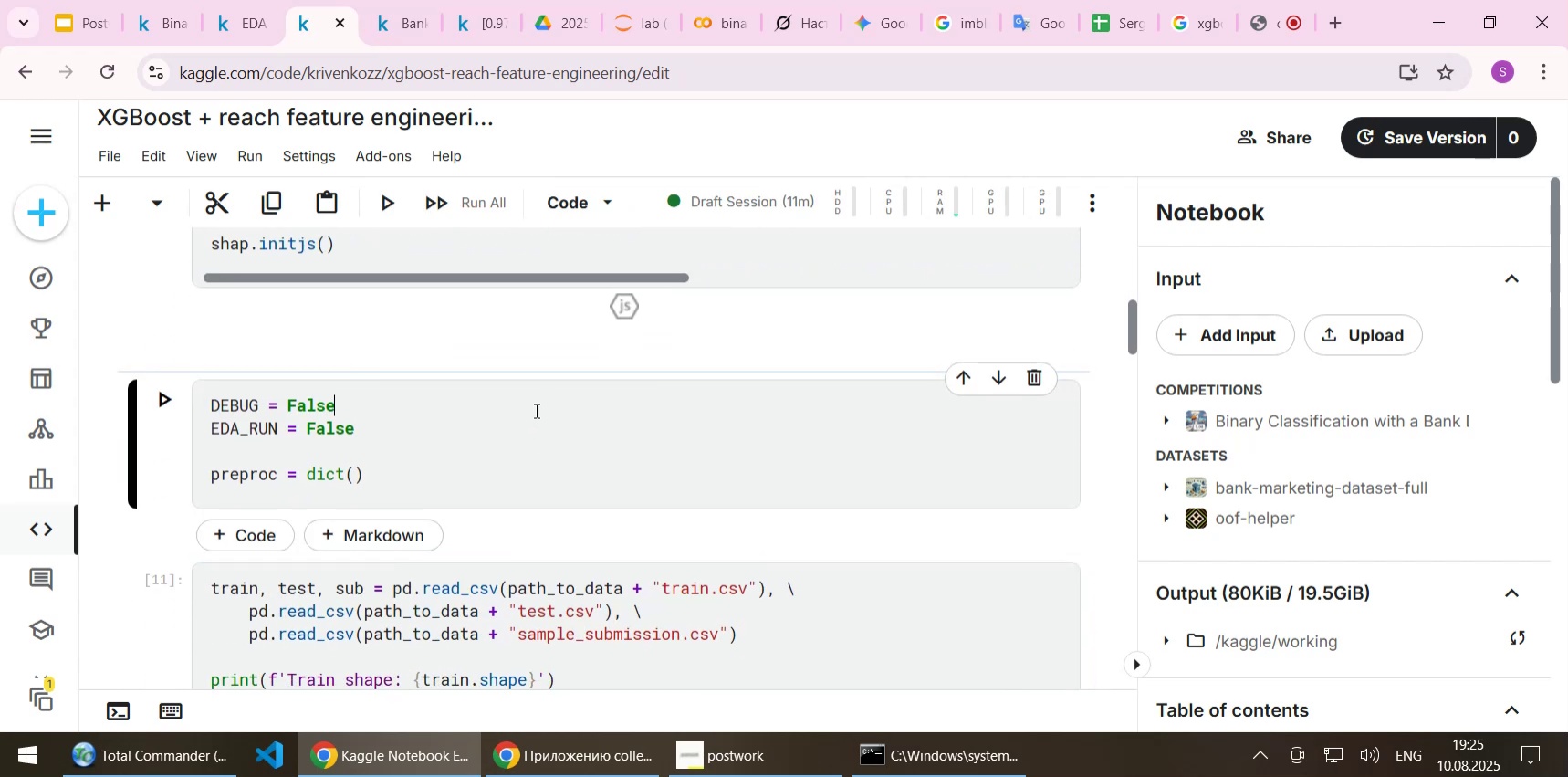 
key(Shift+Enter)
 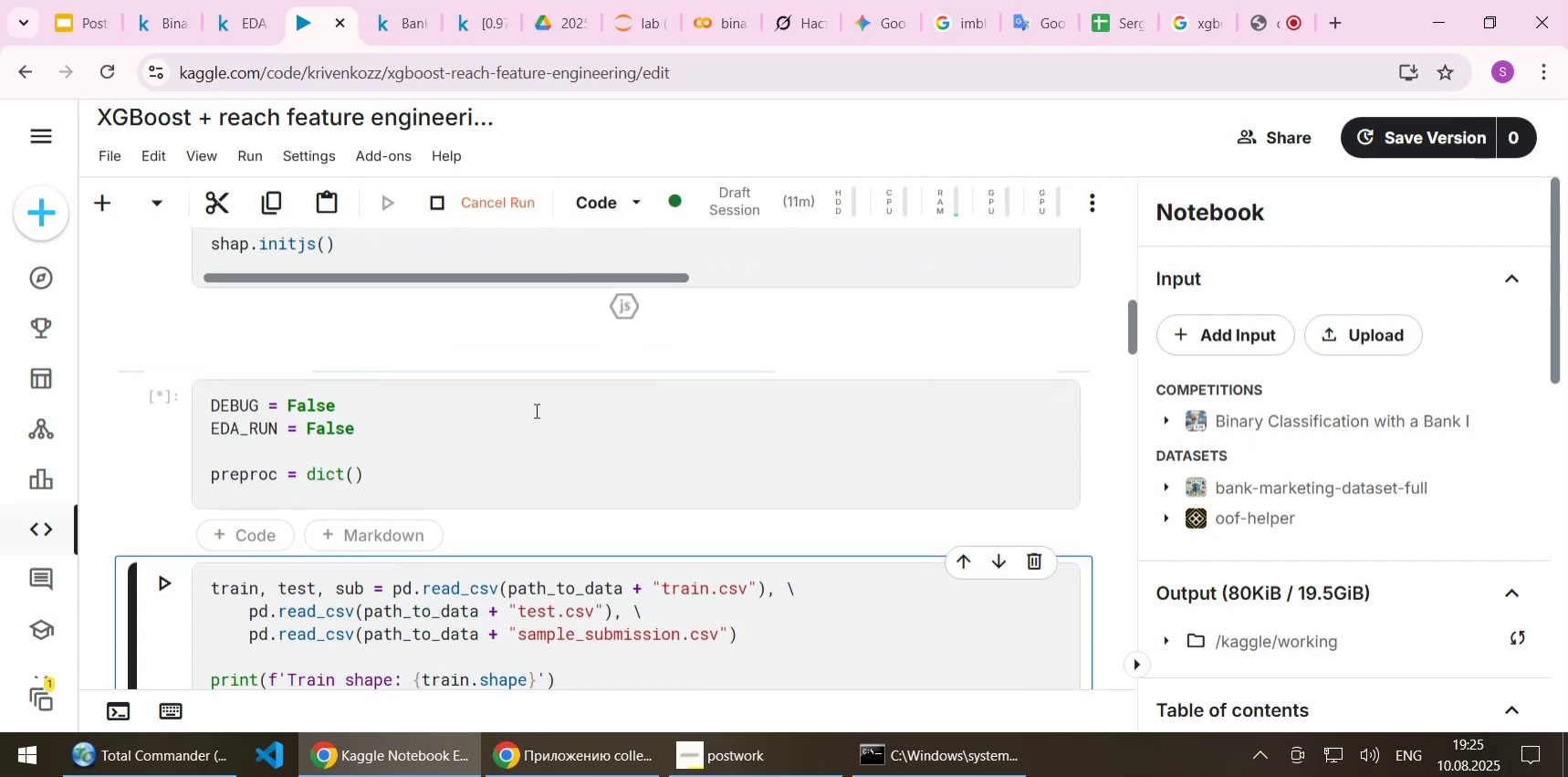 
scroll: coordinate [536, 419], scroll_direction: down, amount: 1.0
 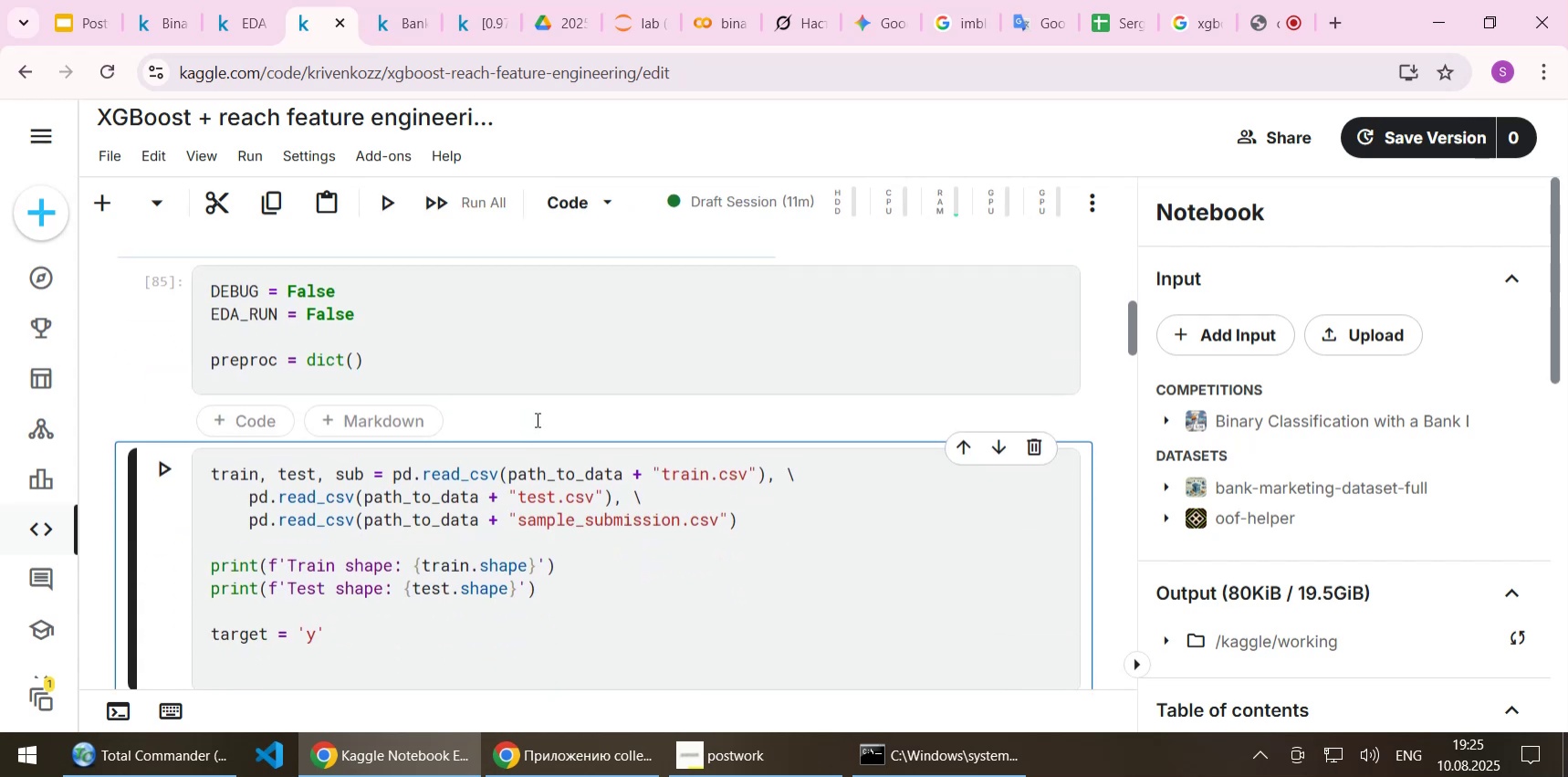 
key(Shift+Enter)
 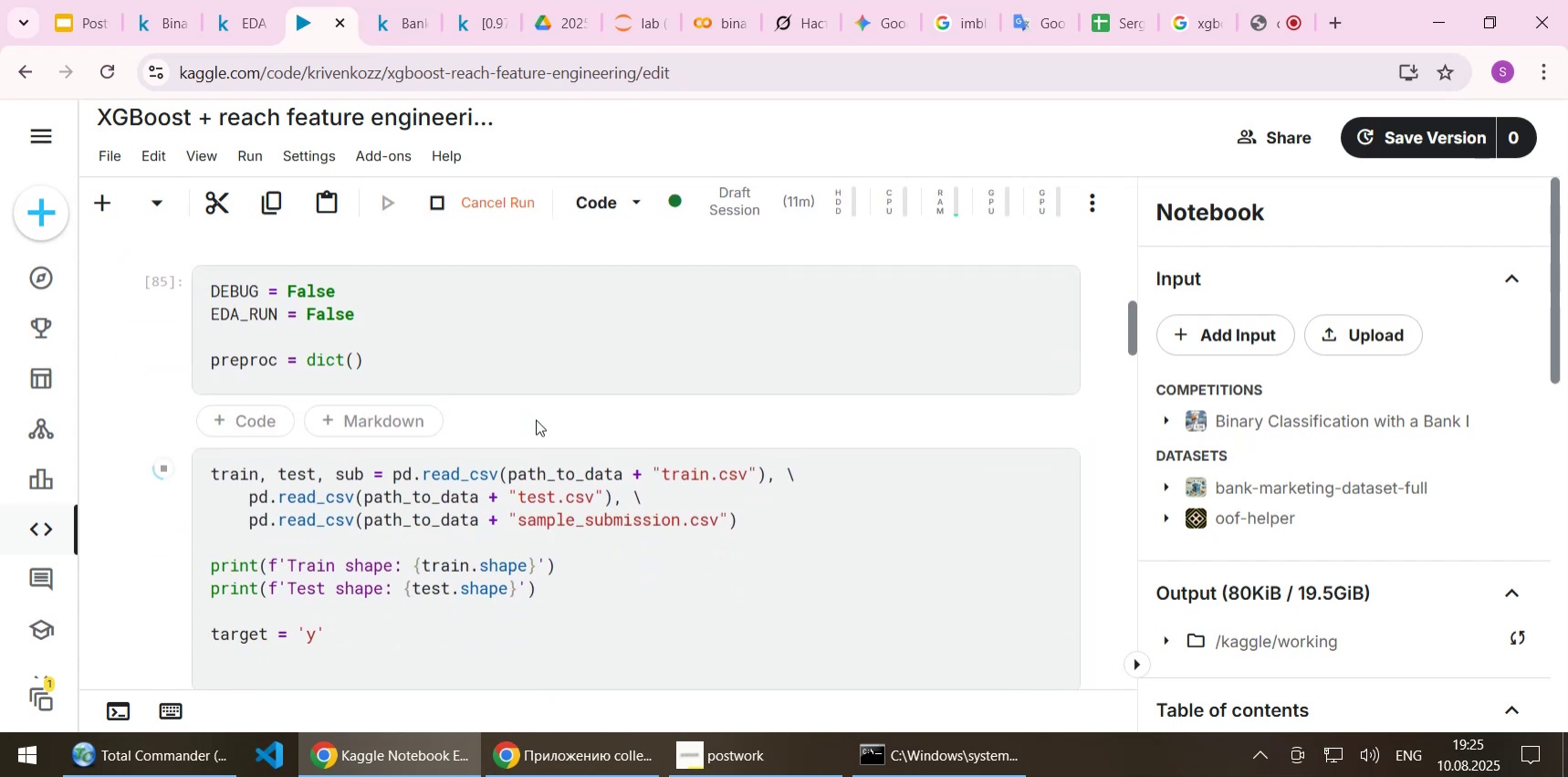 
scroll: coordinate [554, 435], scroll_direction: down, amount: 2.0
 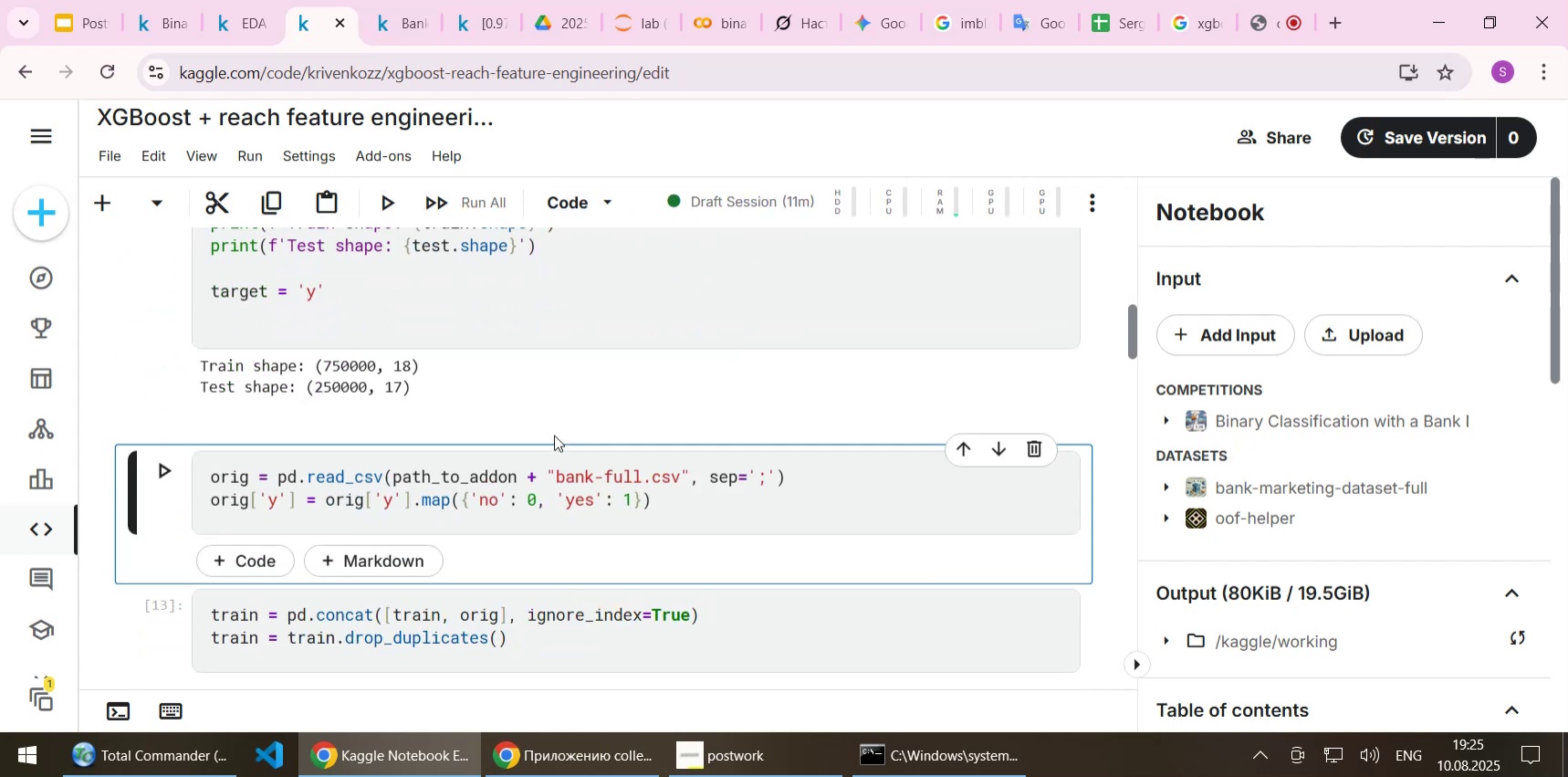 
key(Shift+Enter)
 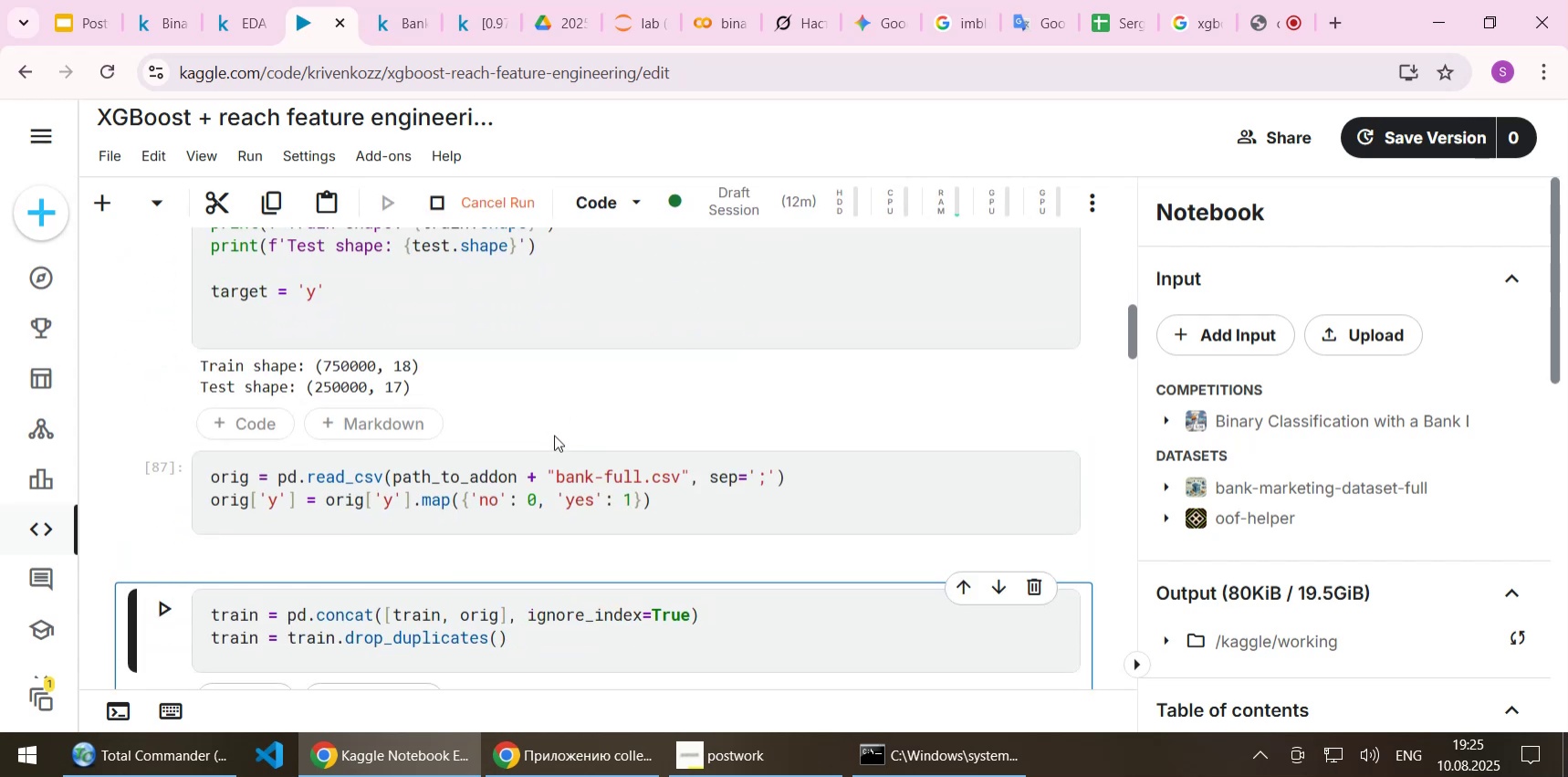 
key(Shift+Enter)
 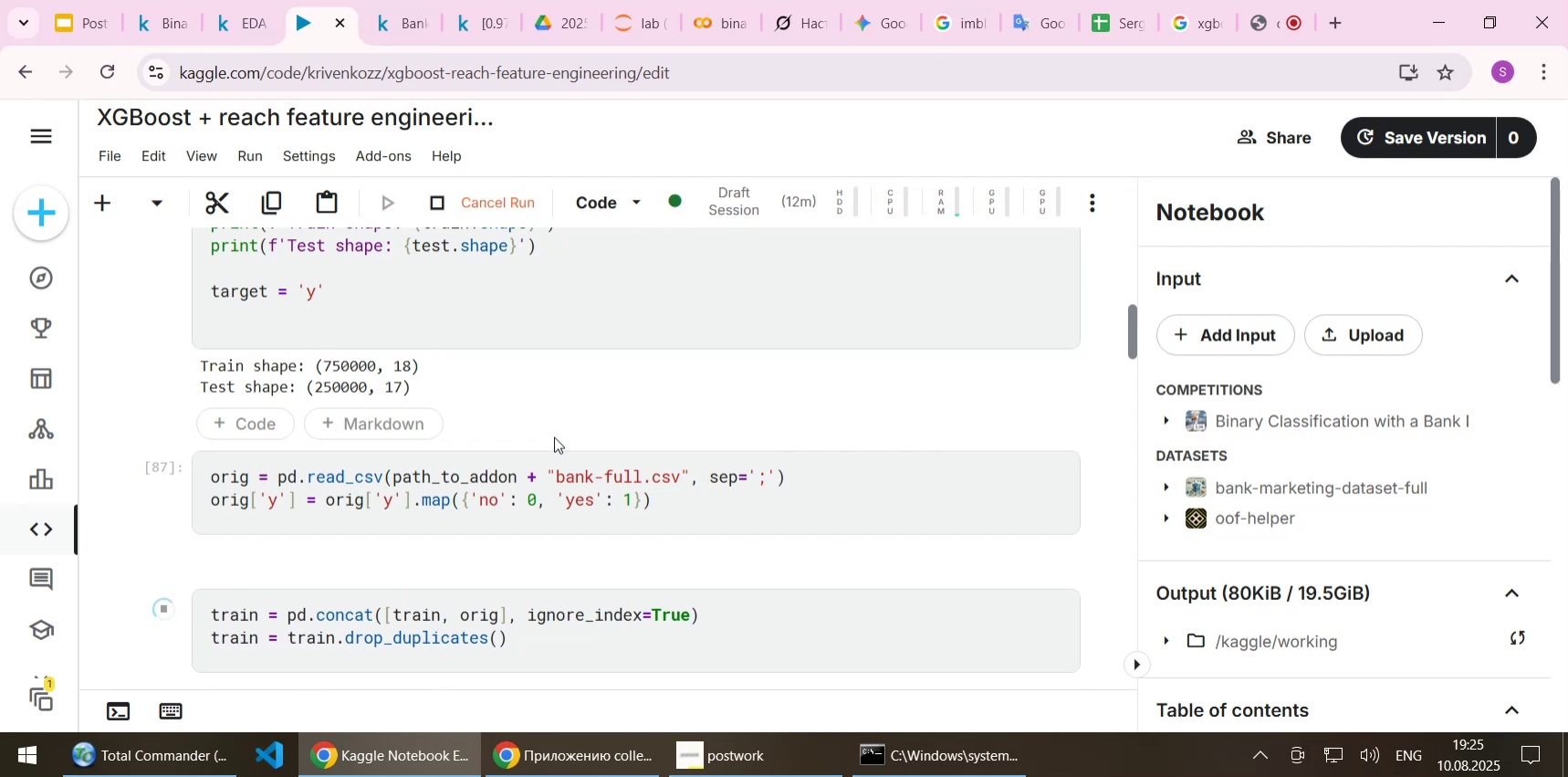 
scroll: coordinate [601, 488], scroll_direction: down, amount: 3.0
 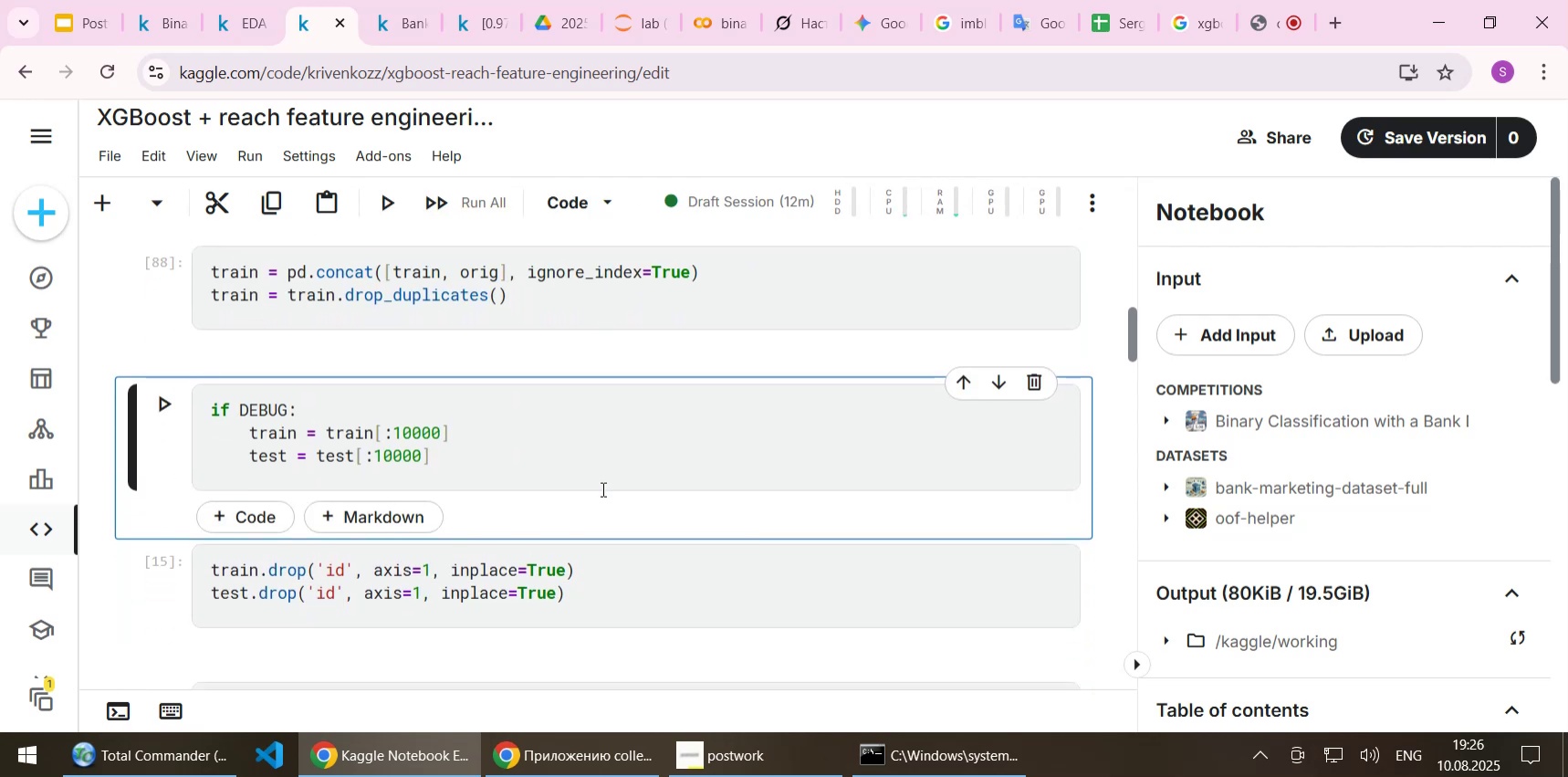 
key(Shift+Enter)
 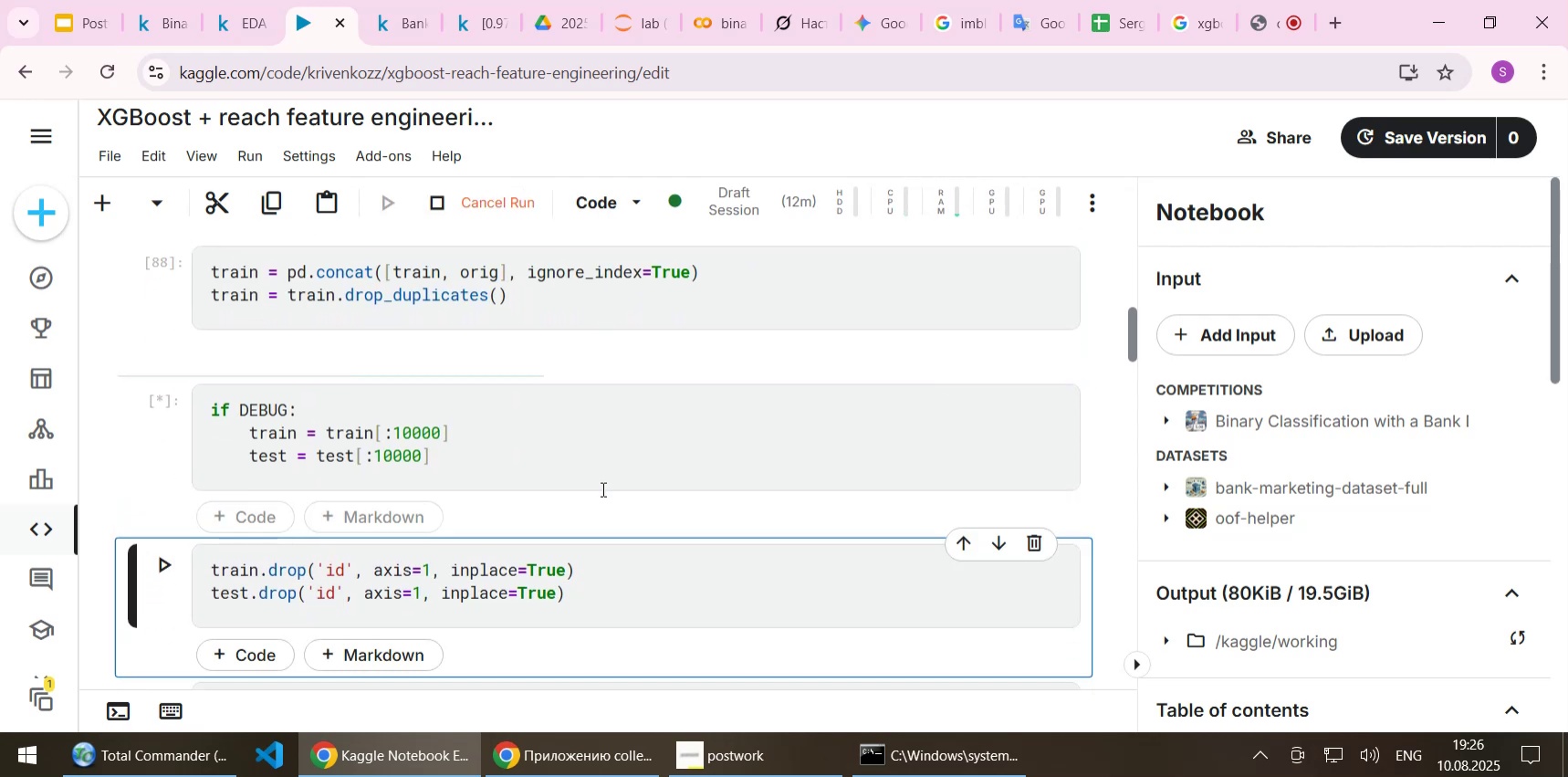 
key(Shift+ShiftLeft)
 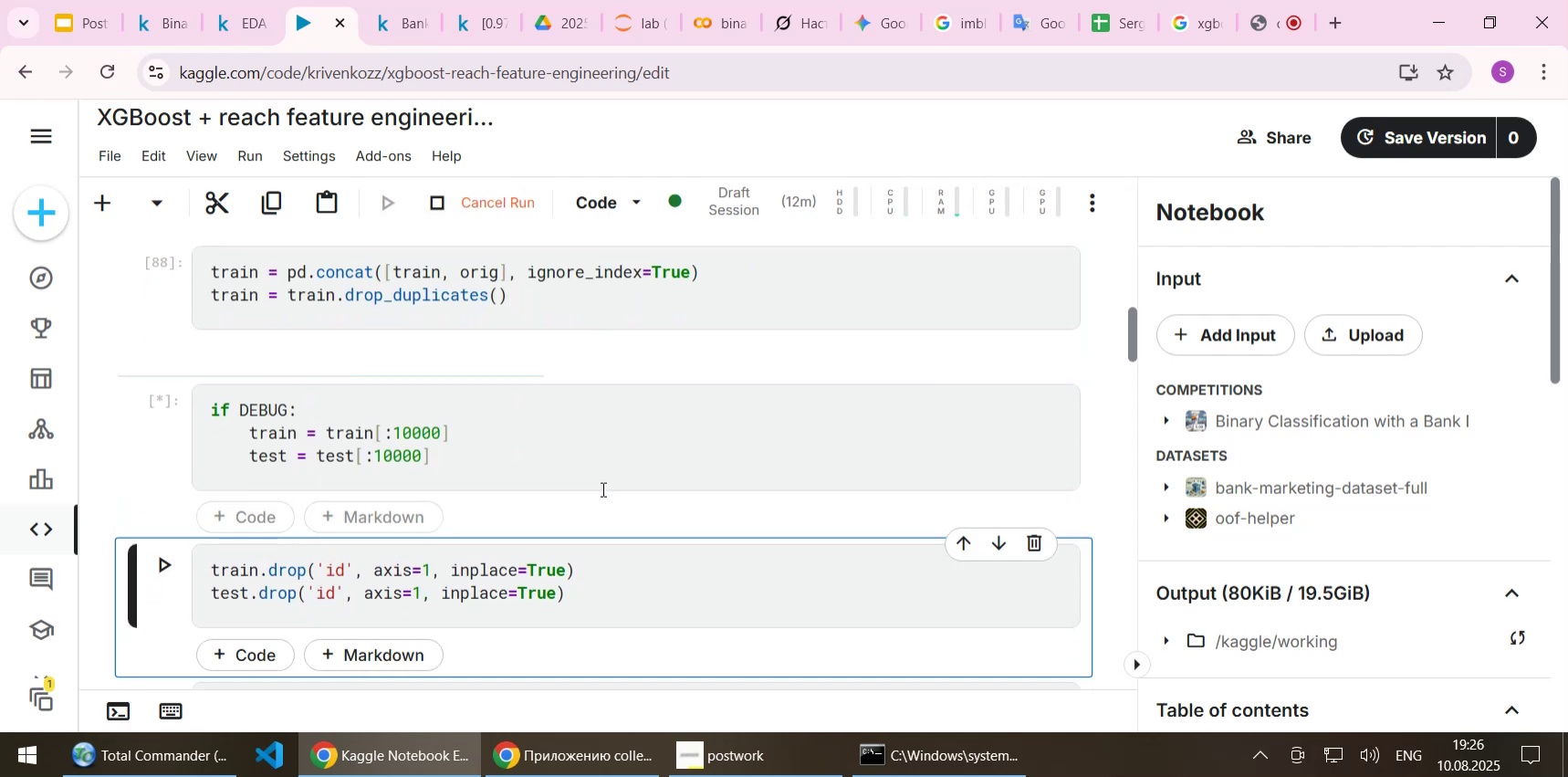 
key(Shift+Enter)
 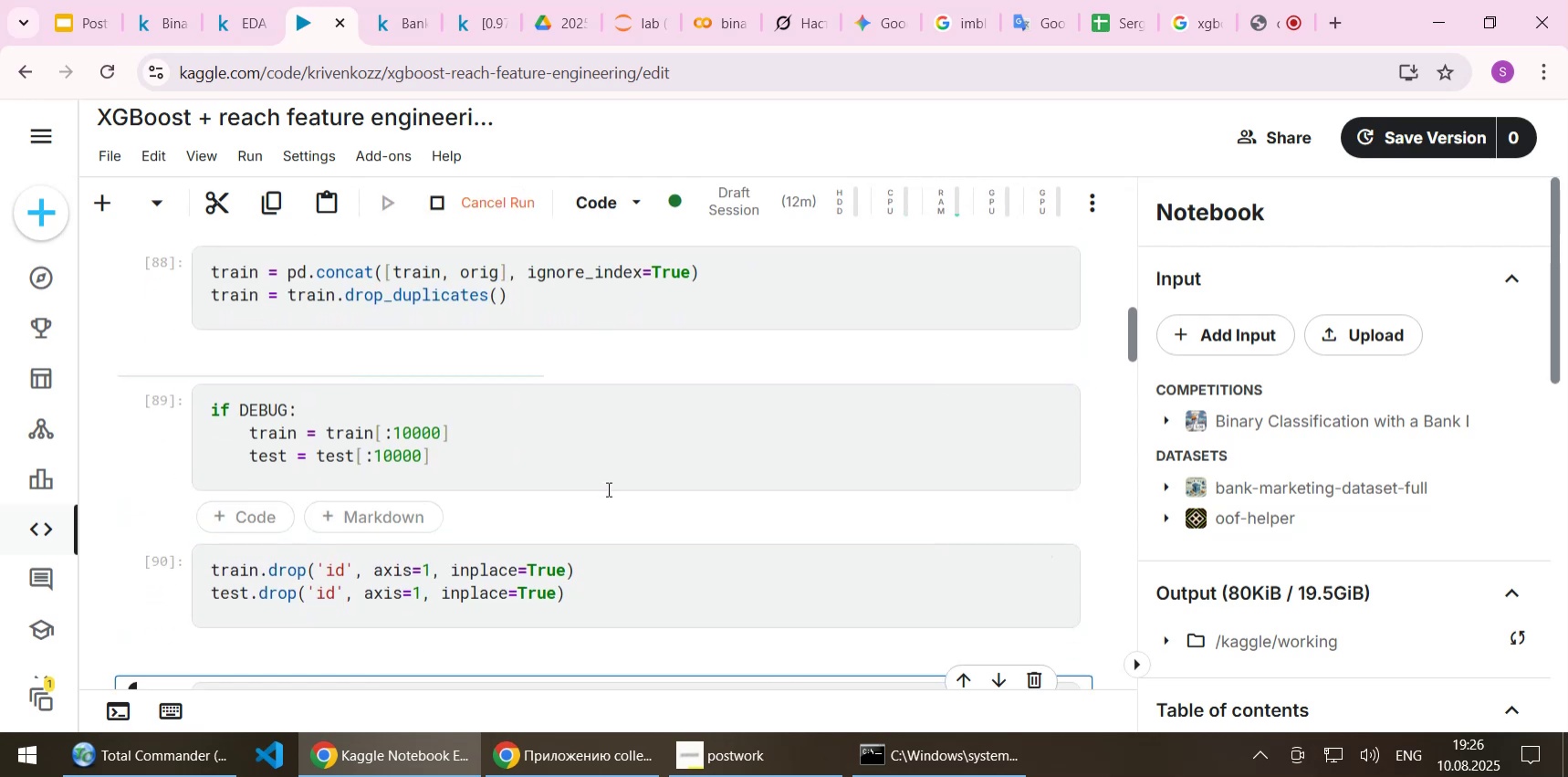 
scroll: coordinate [610, 488], scroll_direction: down, amount: 2.0
 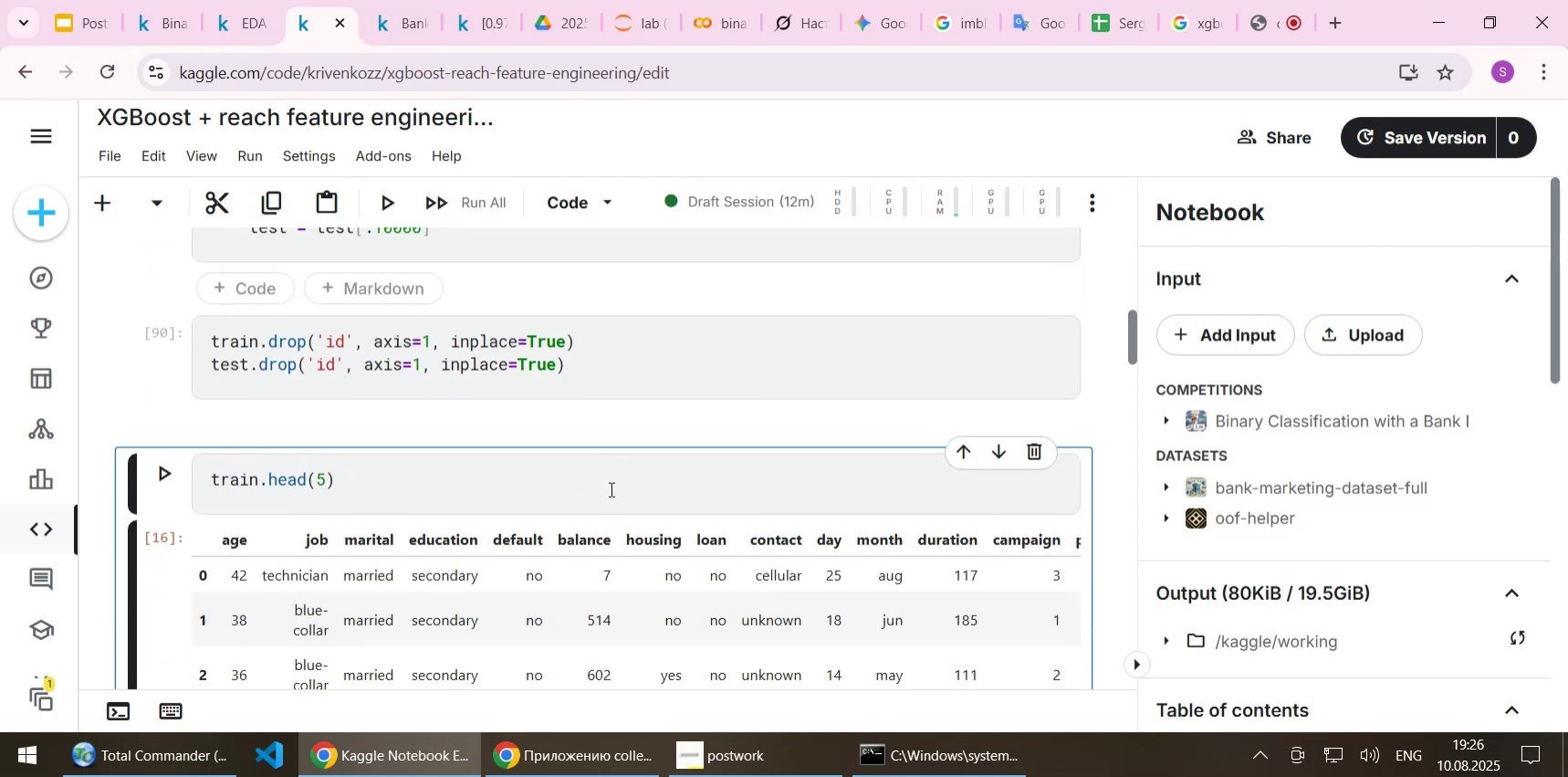 
key(Shift+Enter)
 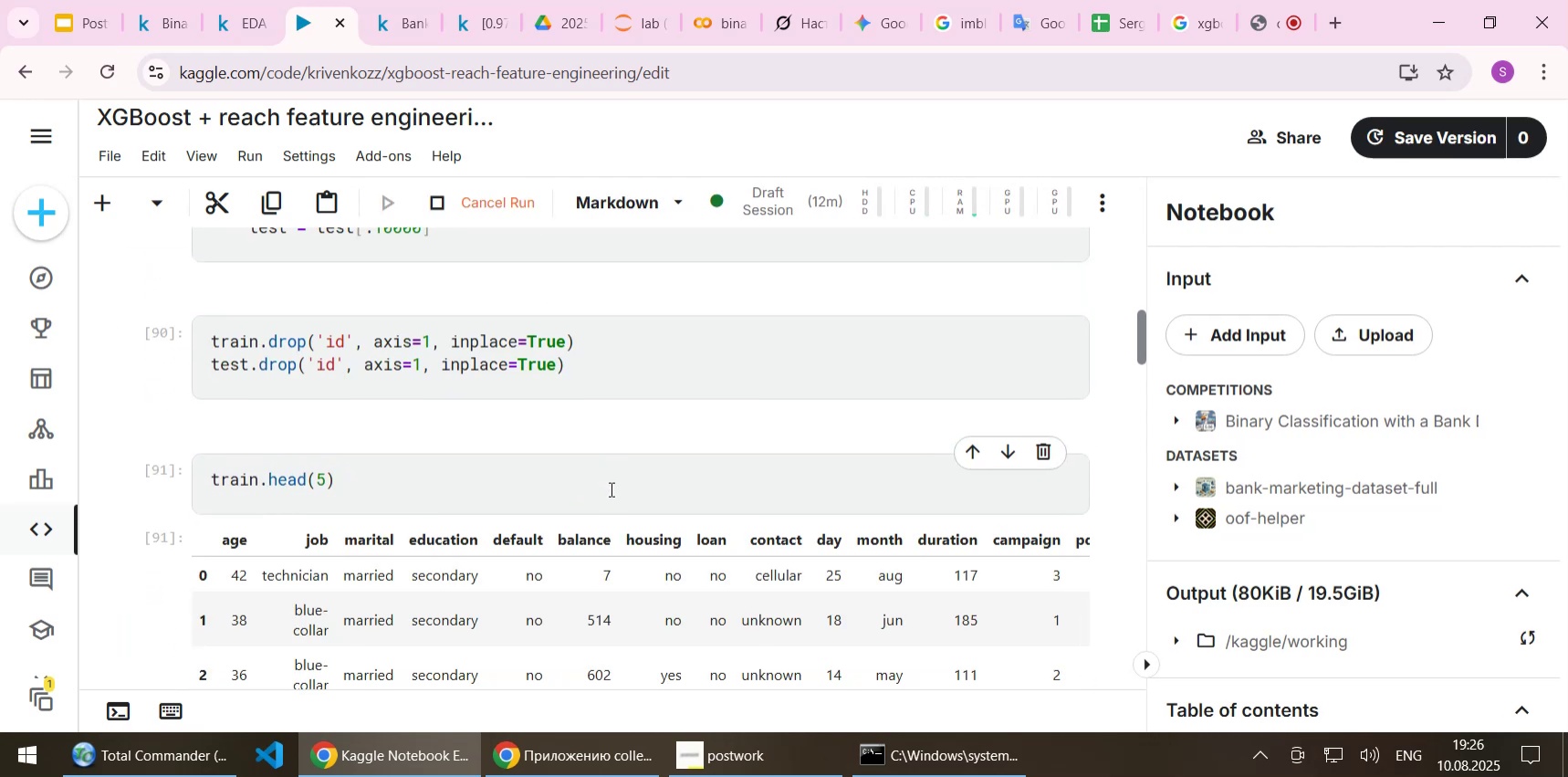 
scroll: coordinate [606, 488], scroll_direction: down, amount: 4.0
 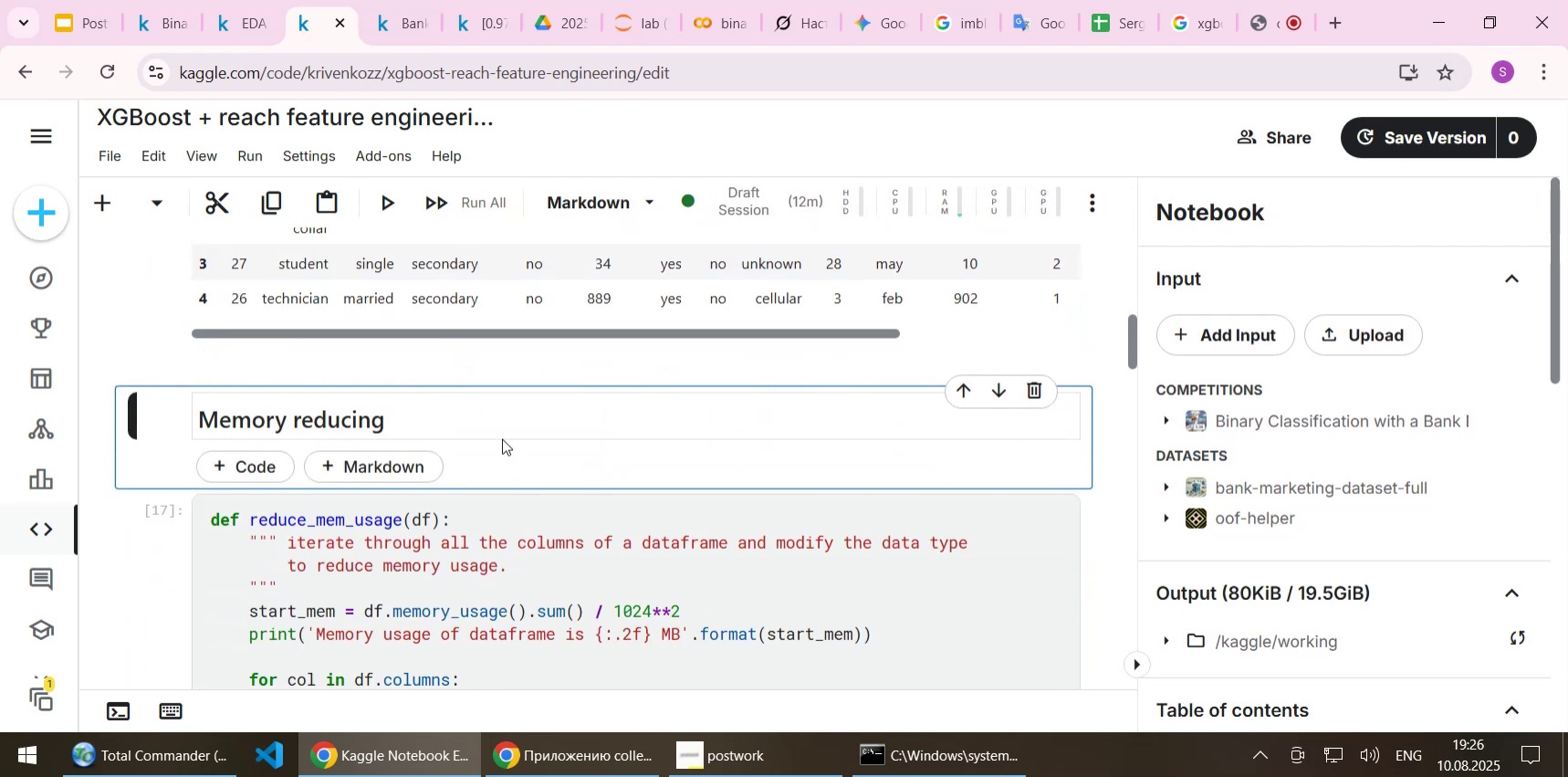 
left_click([502, 438])
 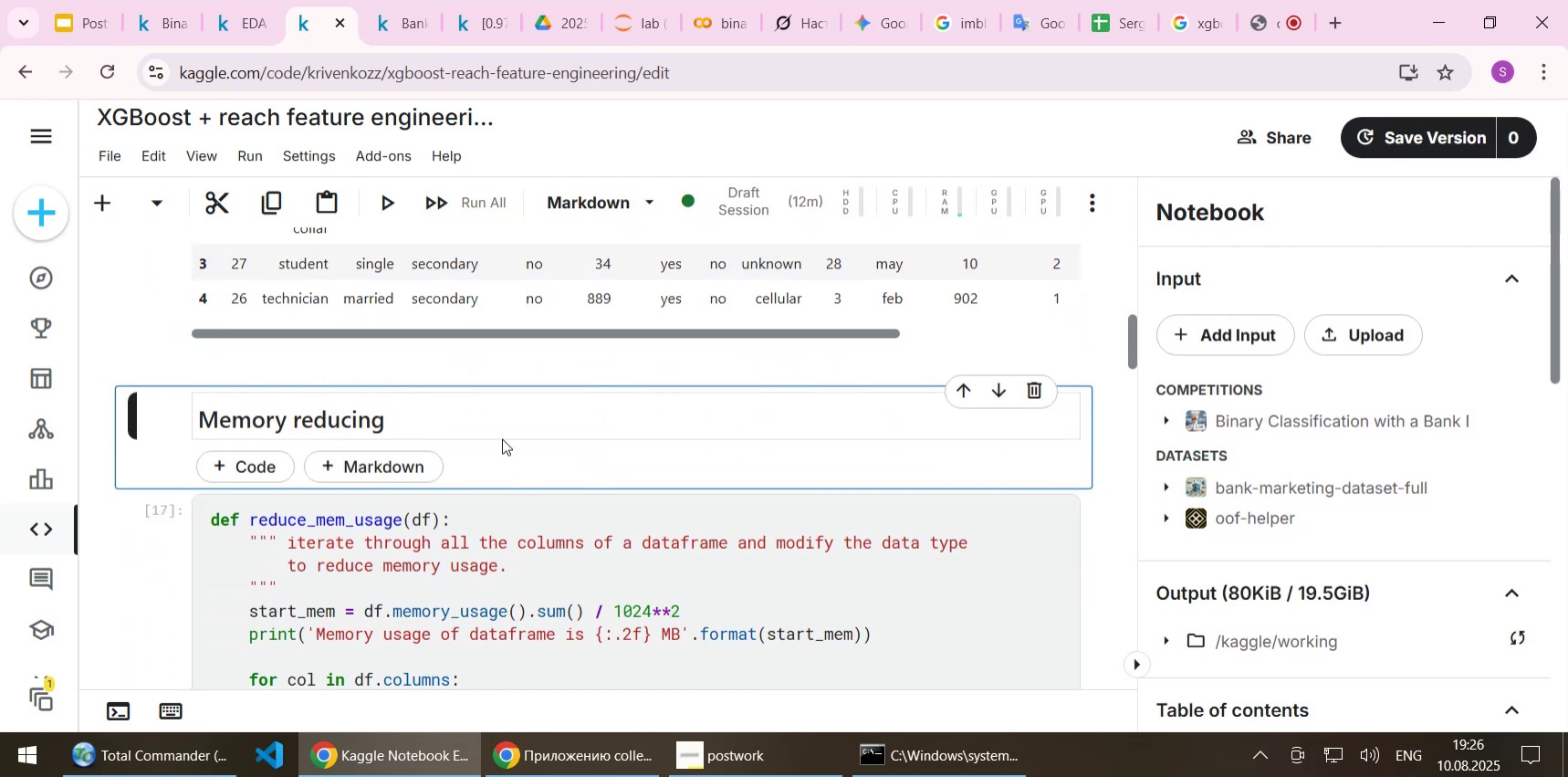 
key(Shift+Enter)
 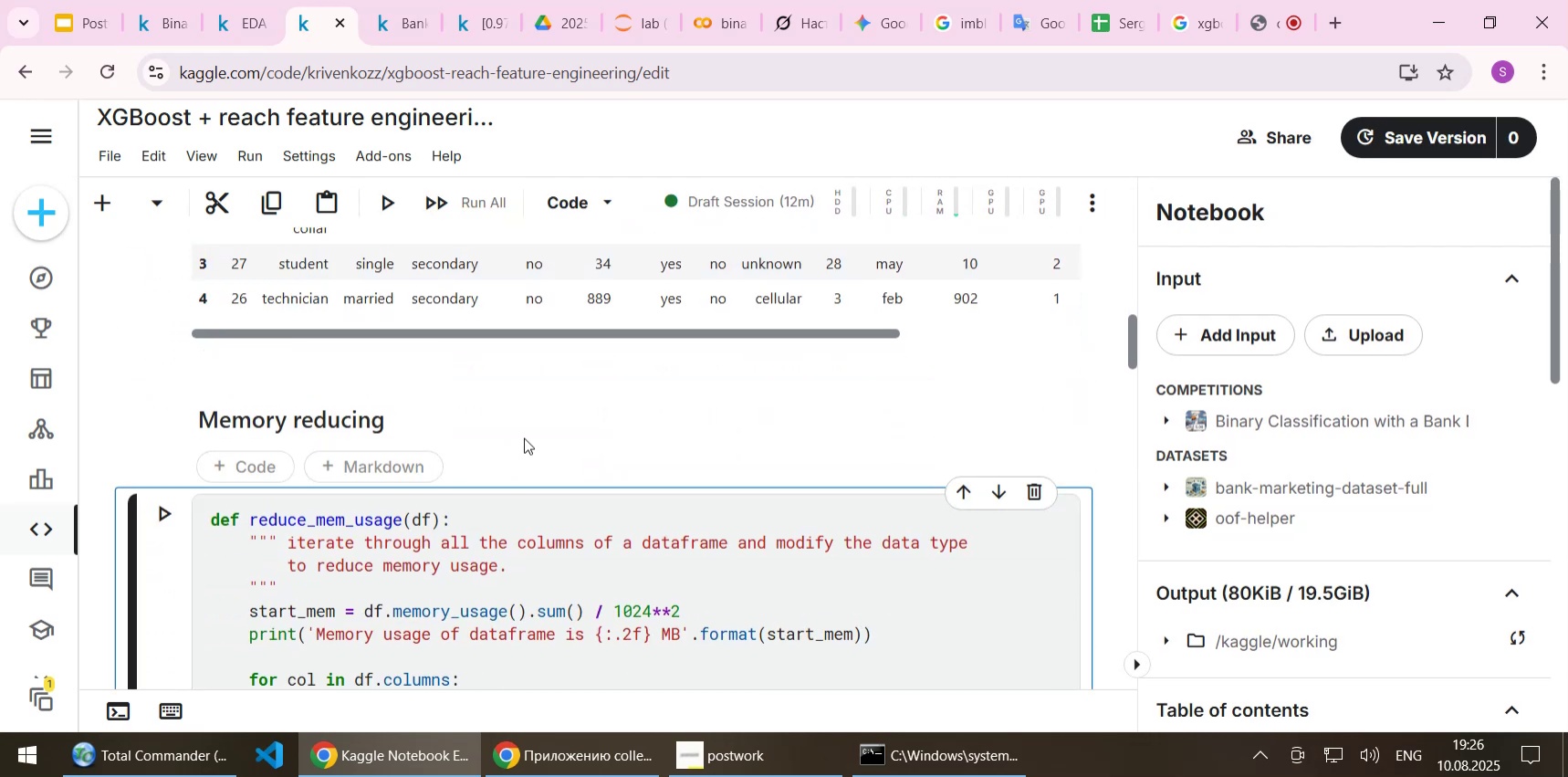 
scroll: coordinate [604, 439], scroll_direction: down, amount: 4.0
 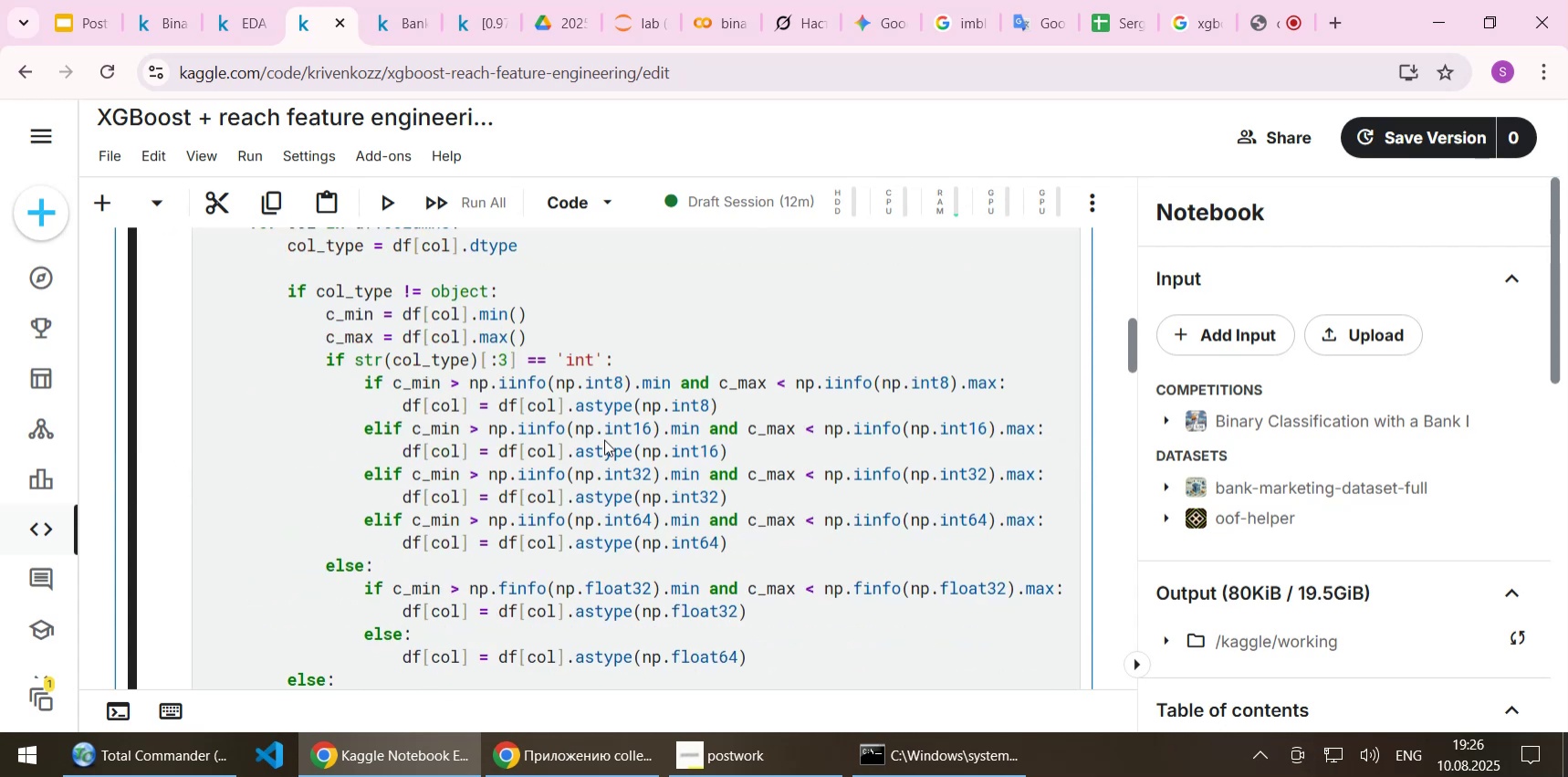 
key(Shift+Enter)
 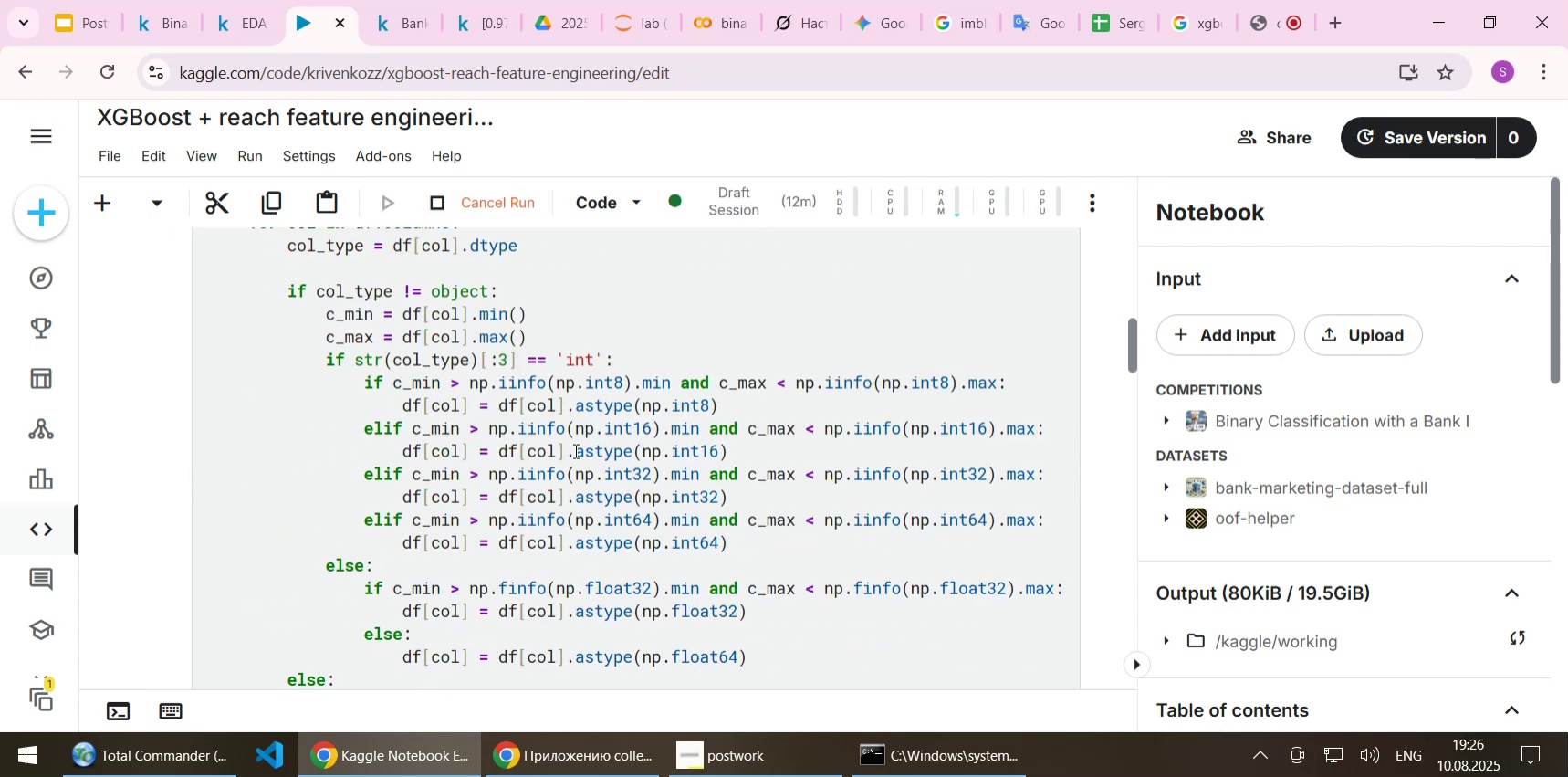 
scroll: coordinate [502, 481], scroll_direction: down, amount: 4.0
 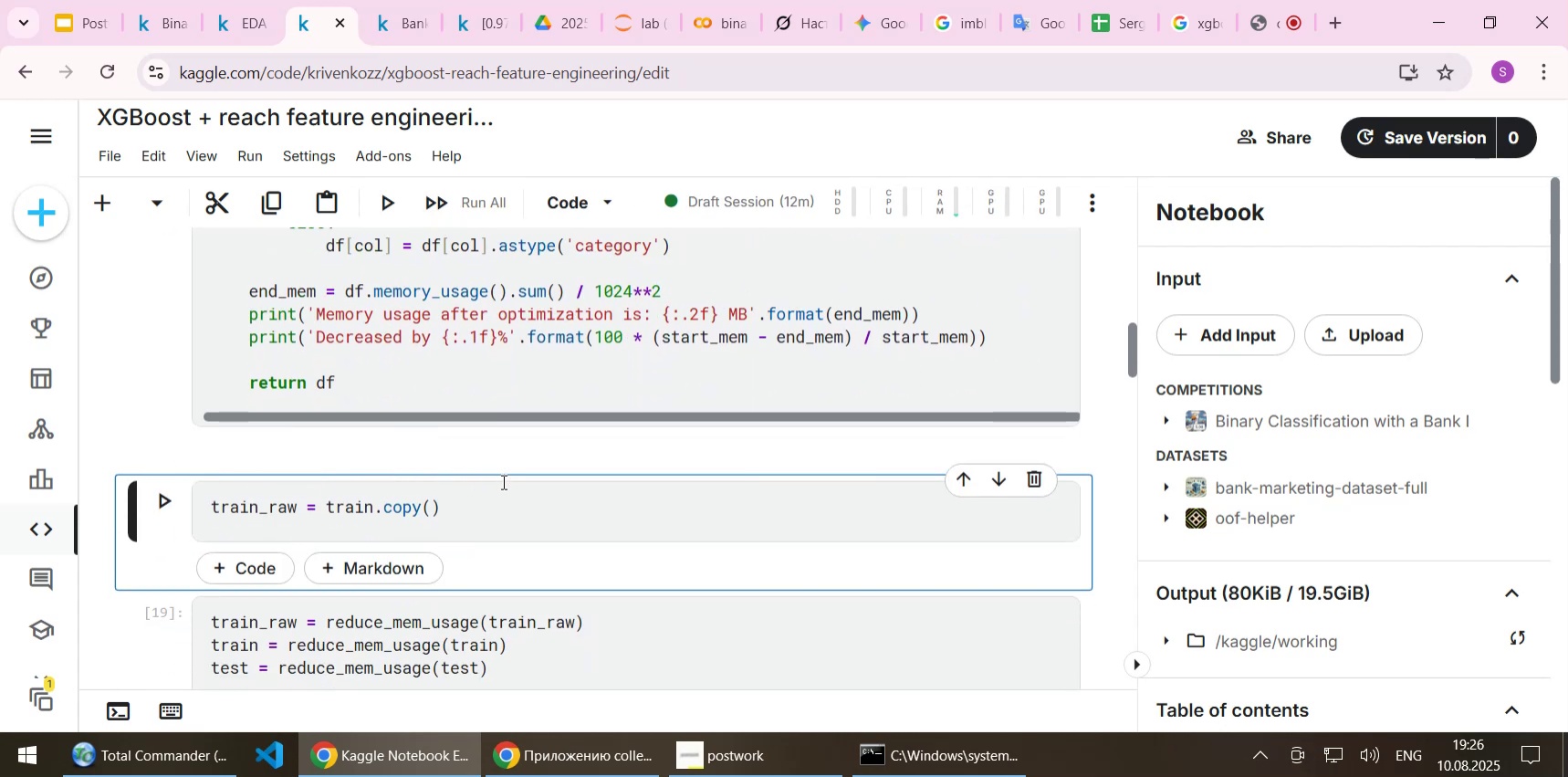 
key(Shift+Enter)
 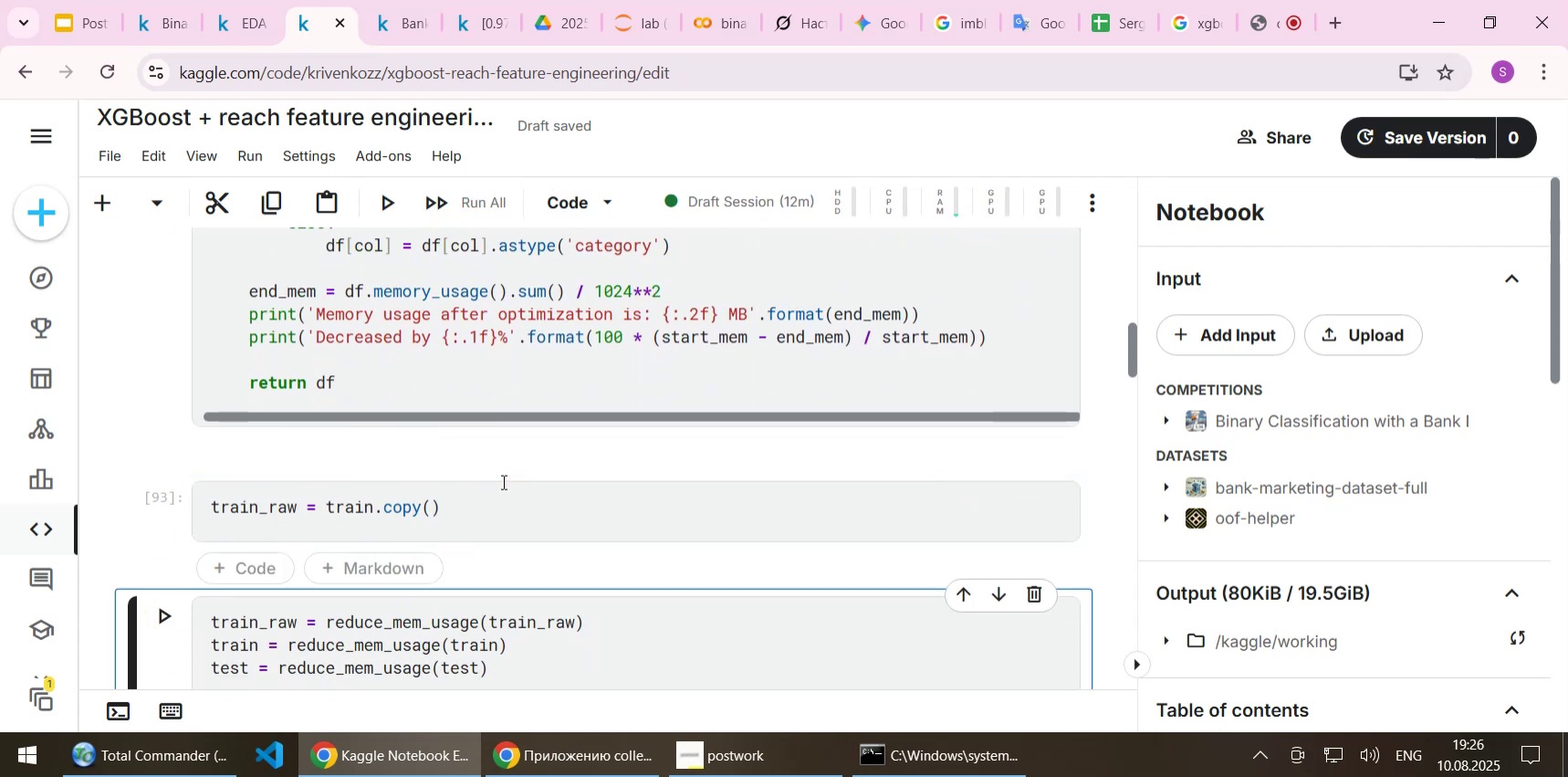 
scroll: coordinate [502, 481], scroll_direction: down, amount: 1.0
 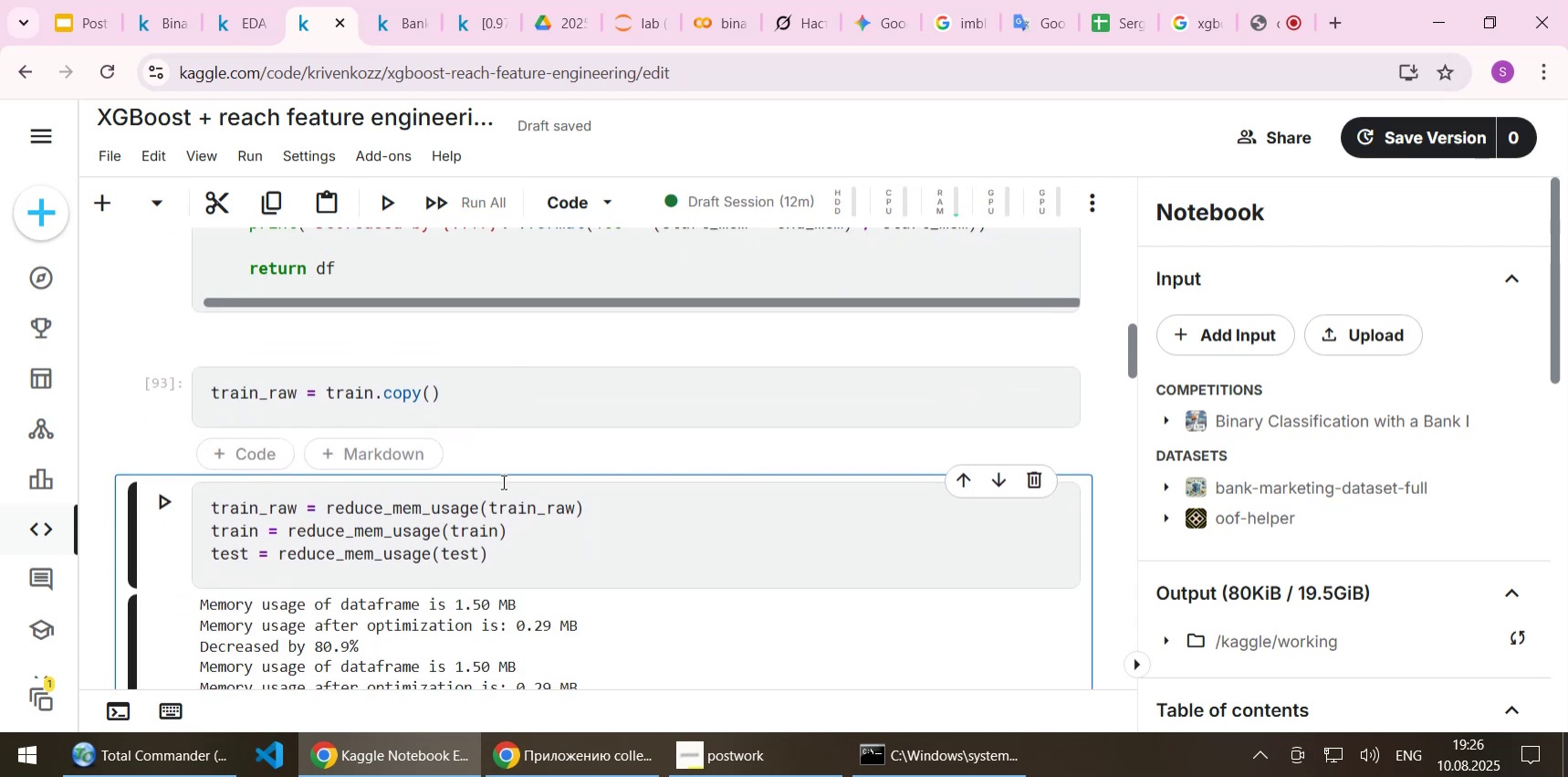 
key(Shift+Enter)
 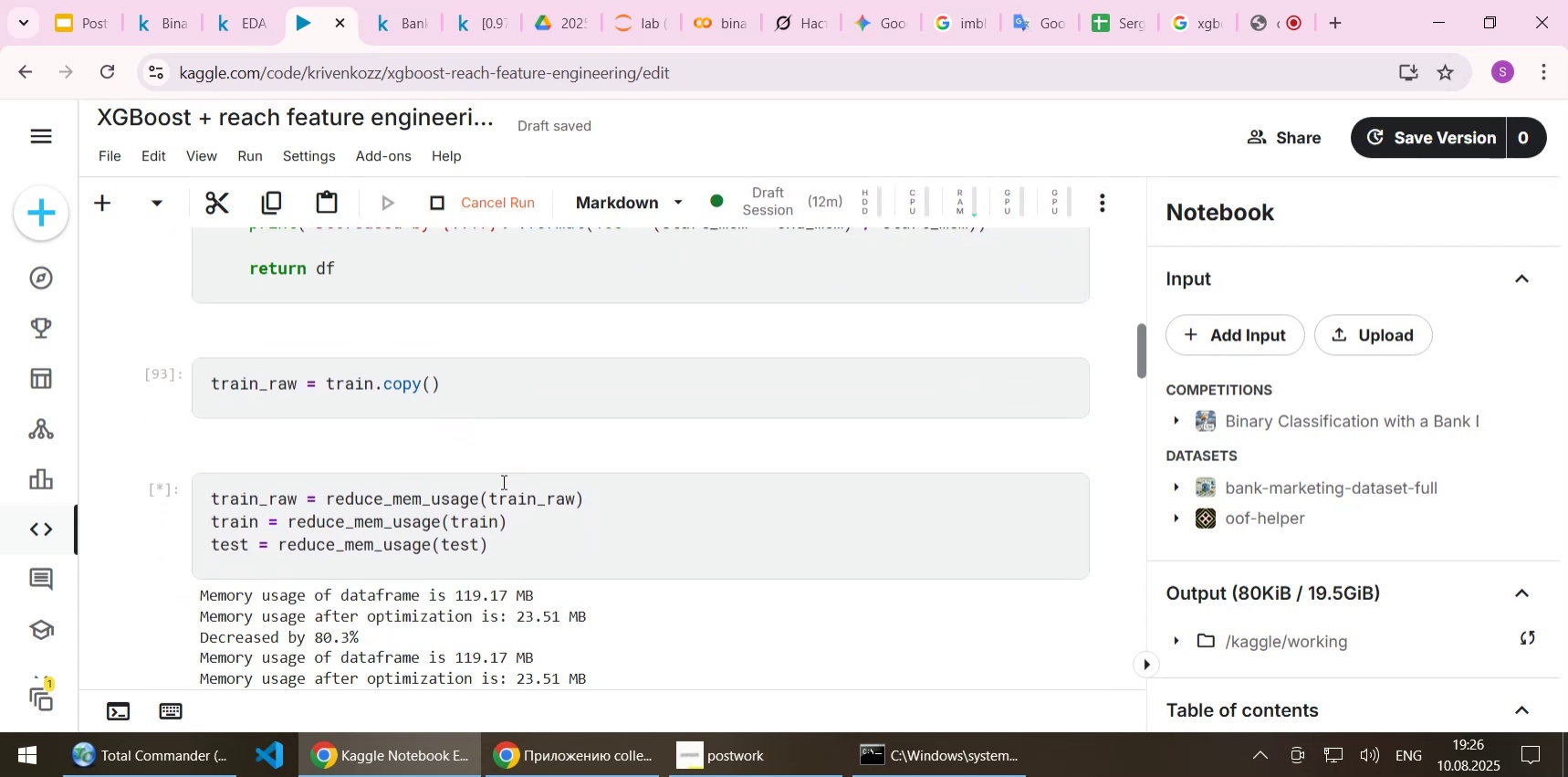 
scroll: coordinate [758, 462], scroll_direction: down, amount: 4.0
 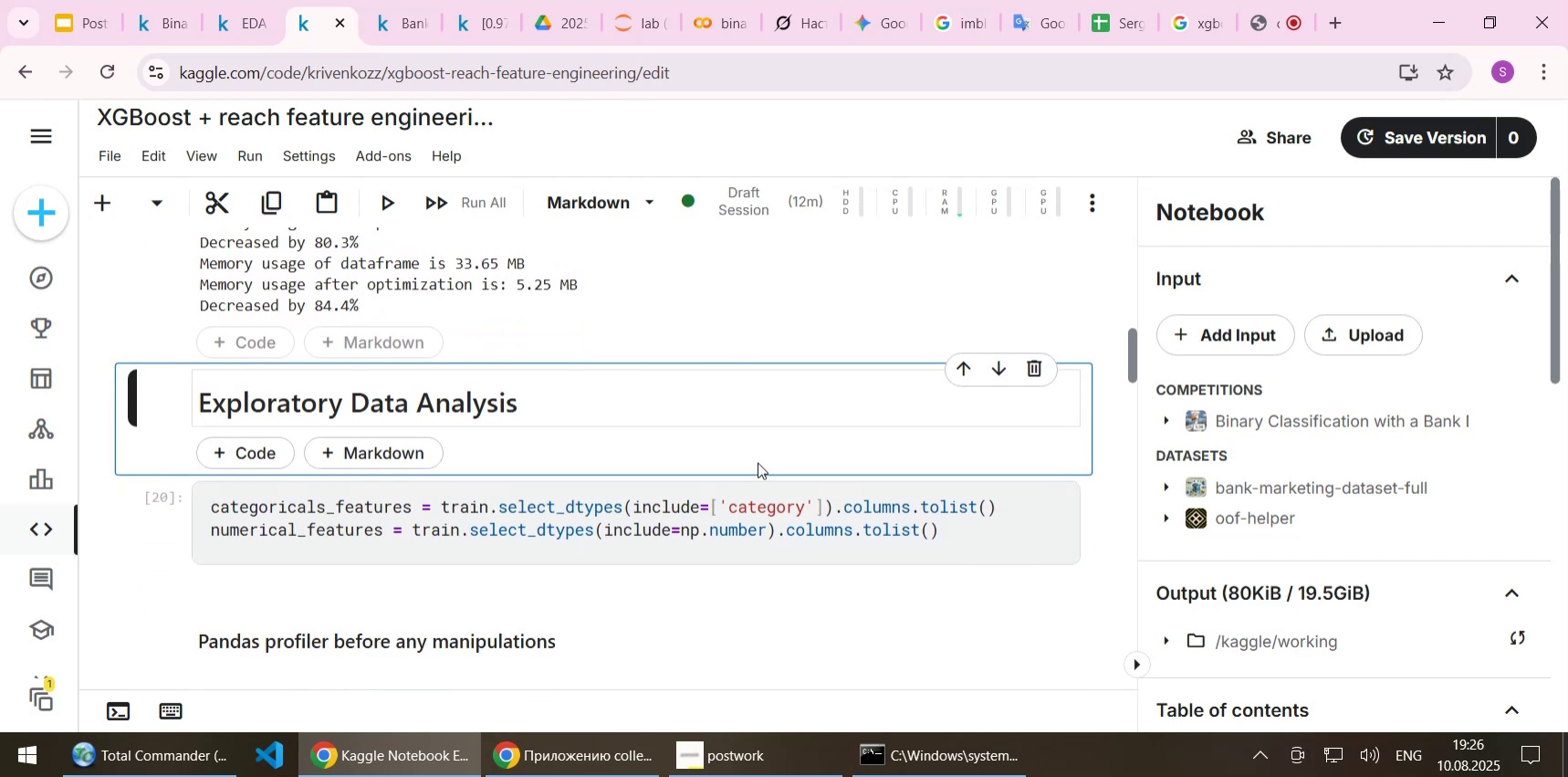 
key(Shift+Enter)
 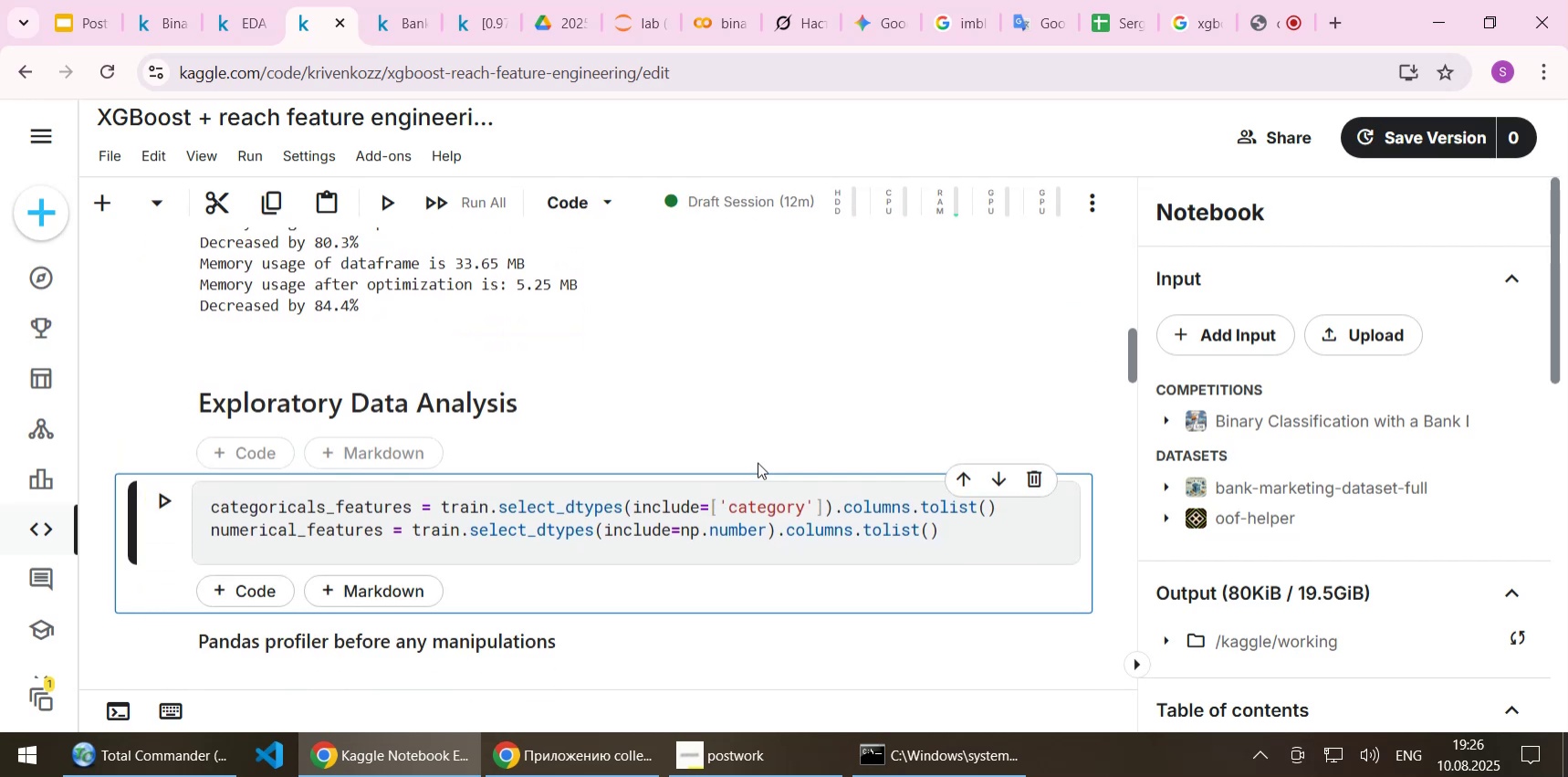 
key(Shift+Enter)
 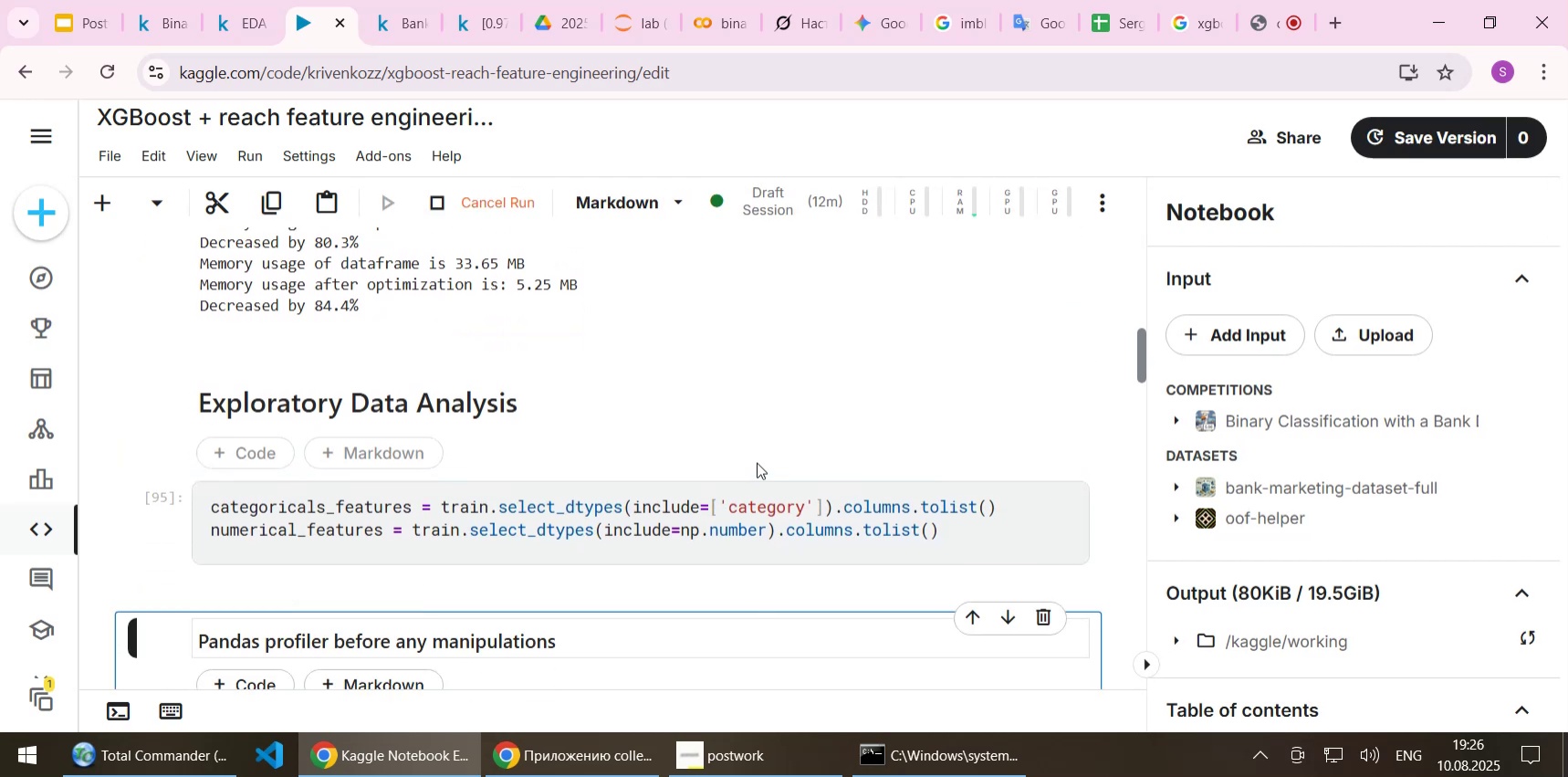 
scroll: coordinate [716, 477], scroll_direction: down, amount: 2.0
 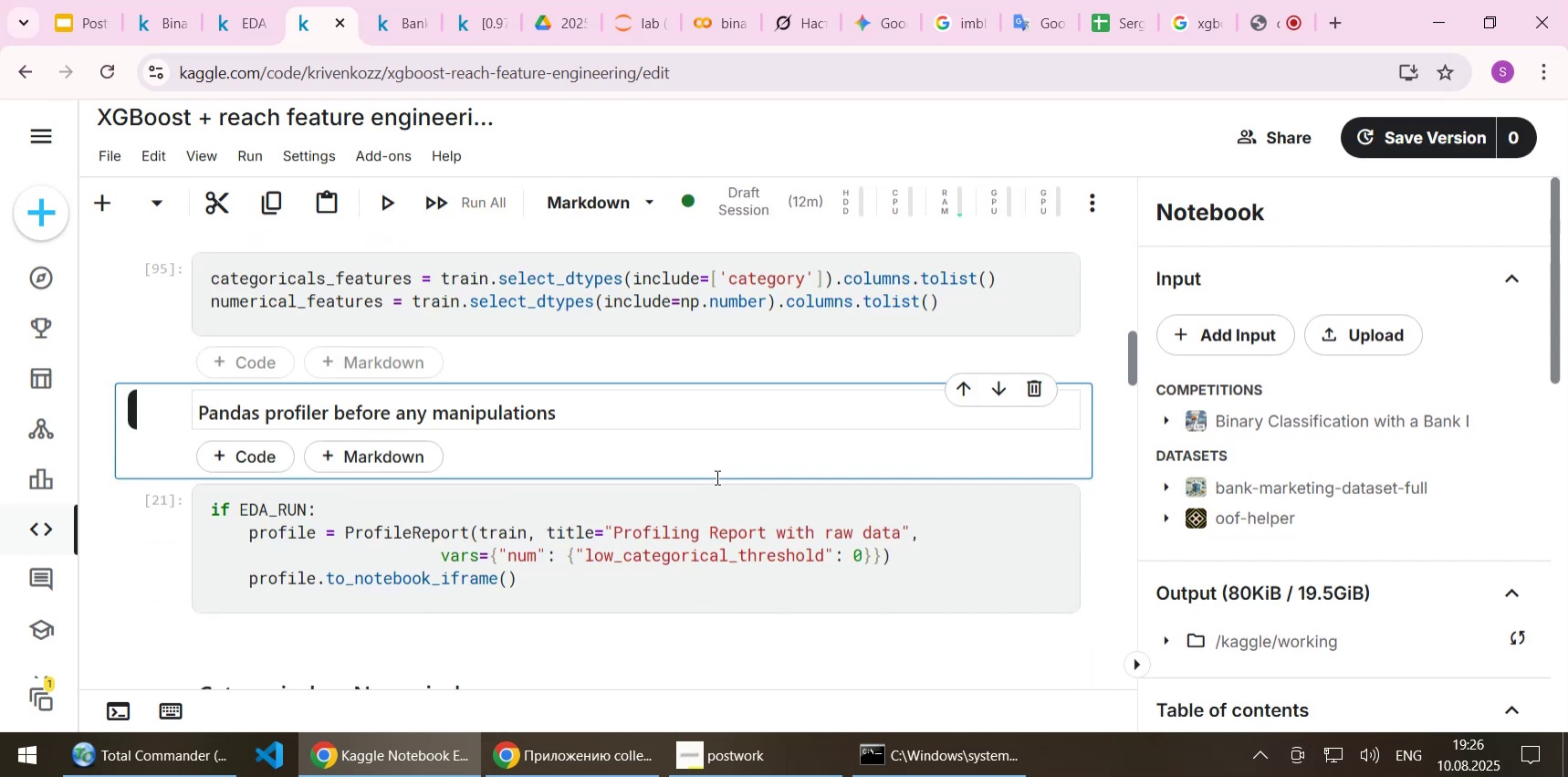 
key(Shift+Enter)
 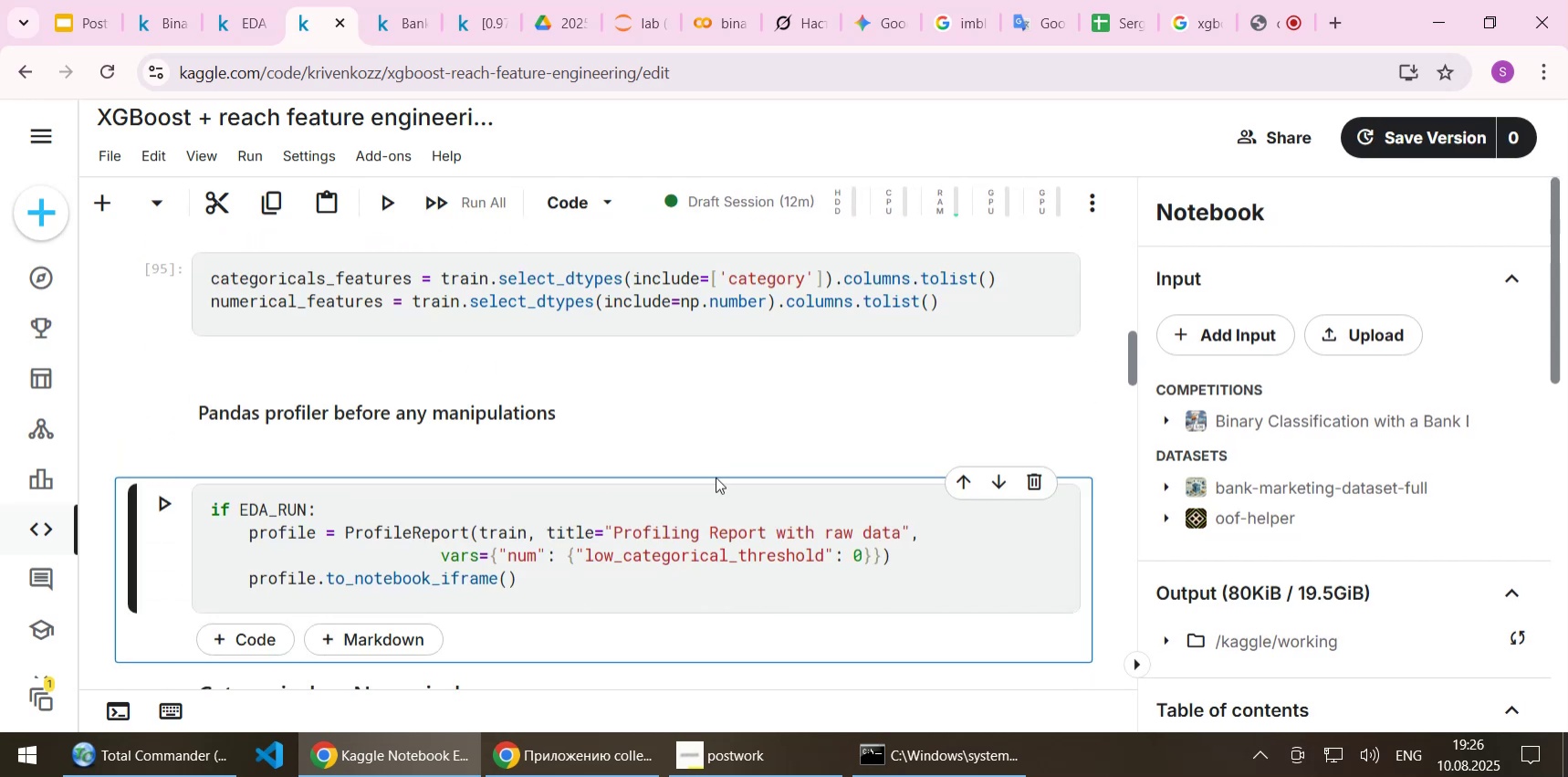 
key(Shift+Enter)
 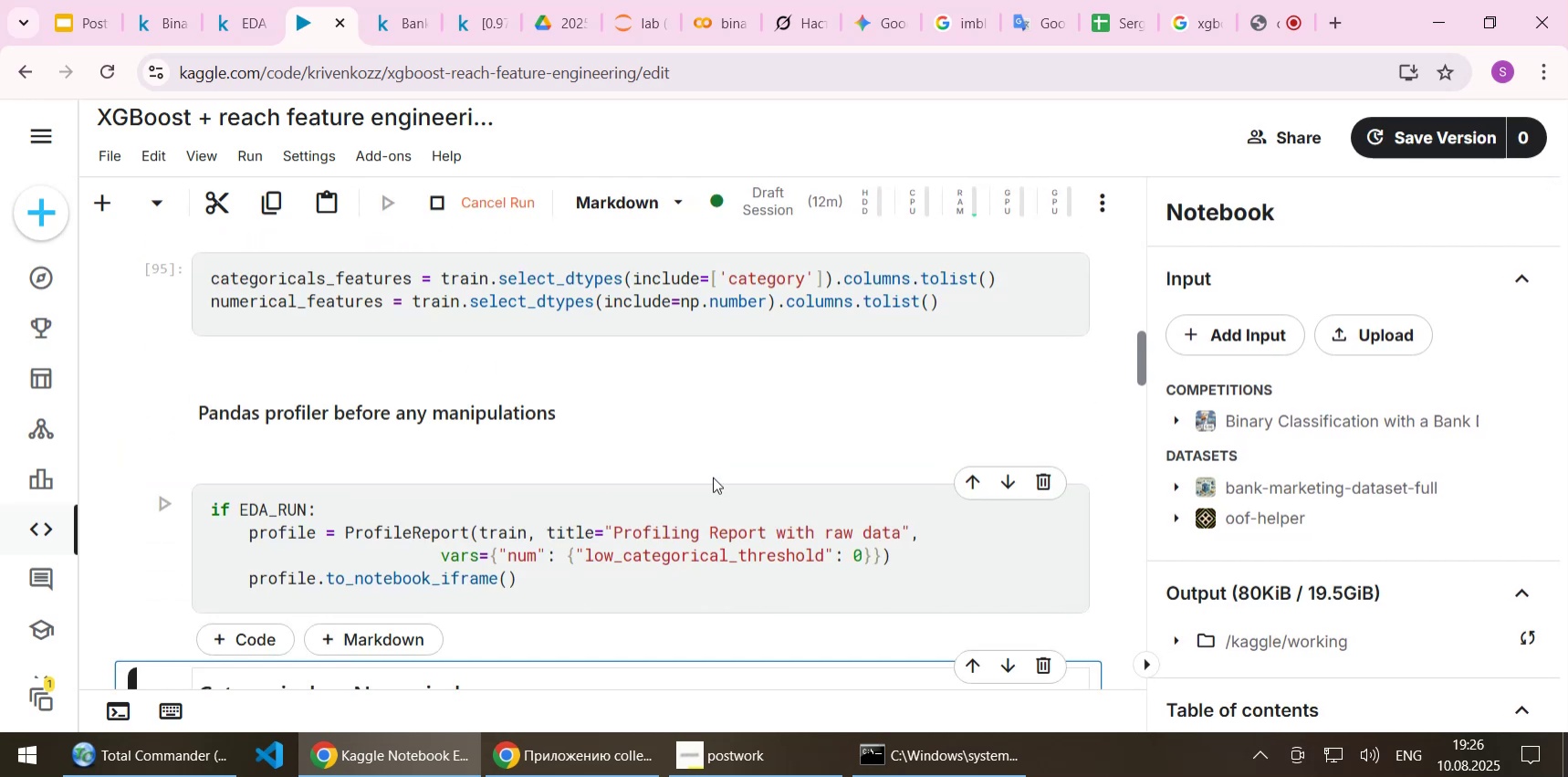 
scroll: coordinate [664, 502], scroll_direction: down, amount: 3.0
 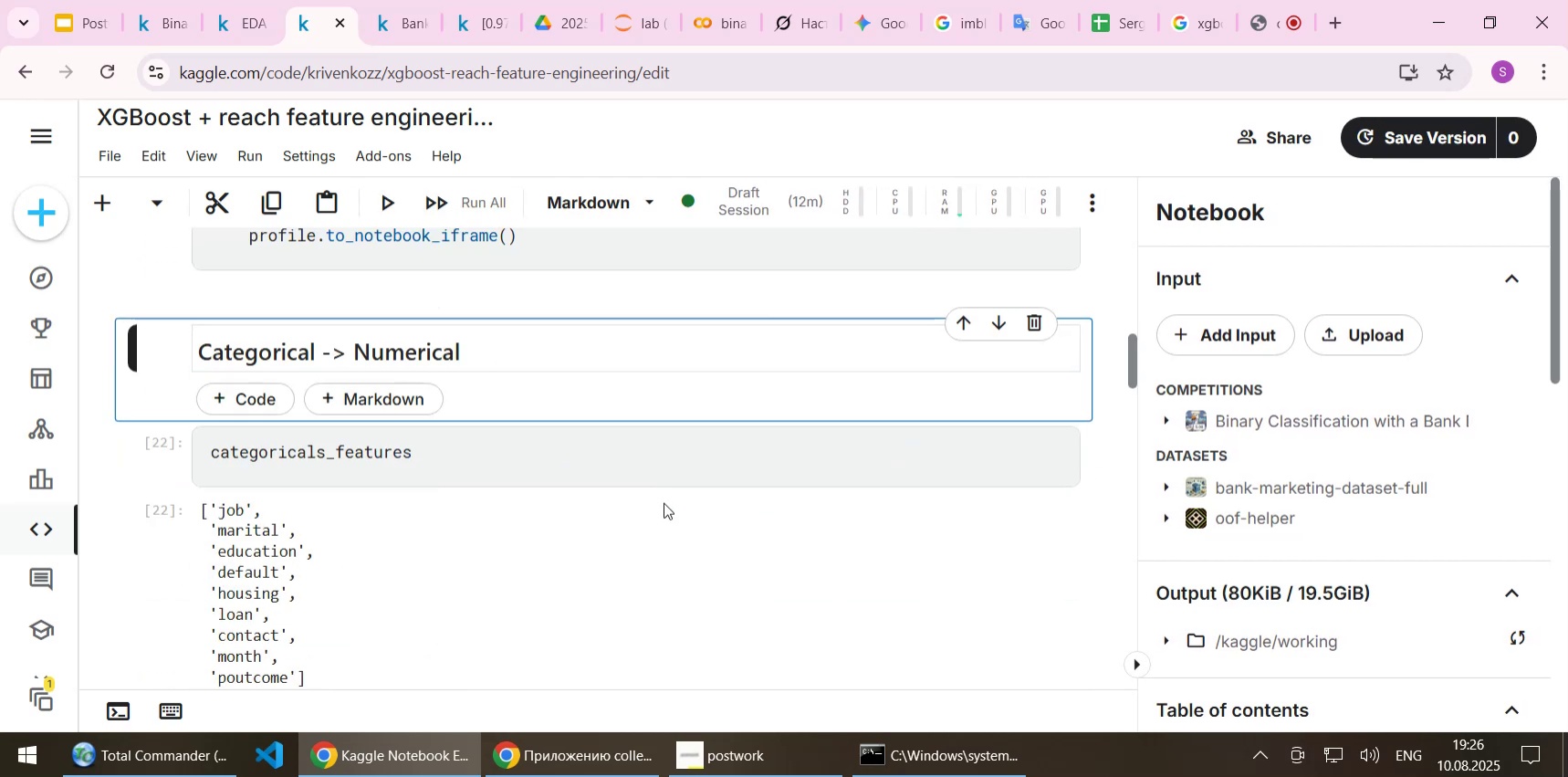 
key(Shift+Enter)
 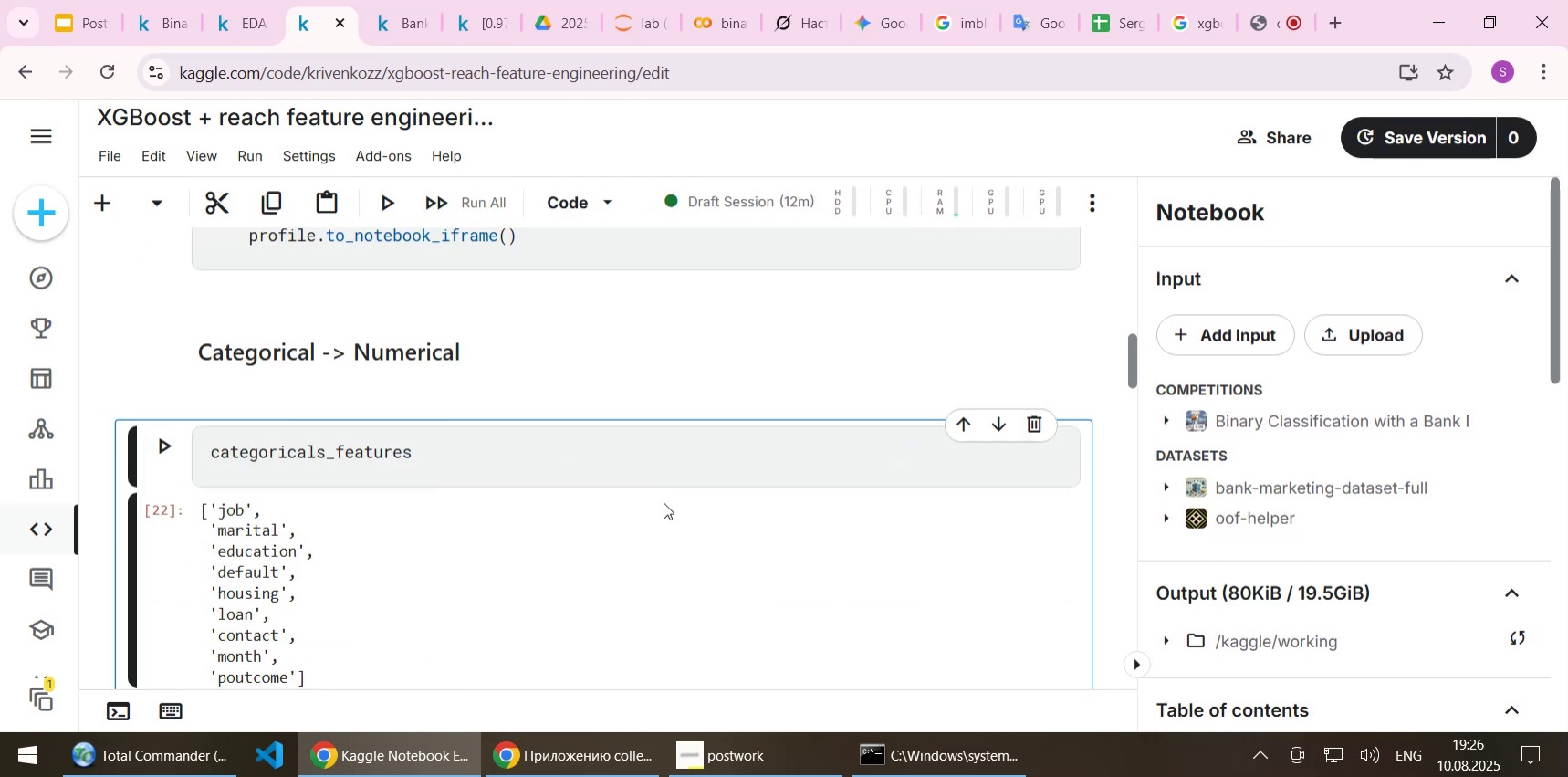 
key(Shift+Enter)
 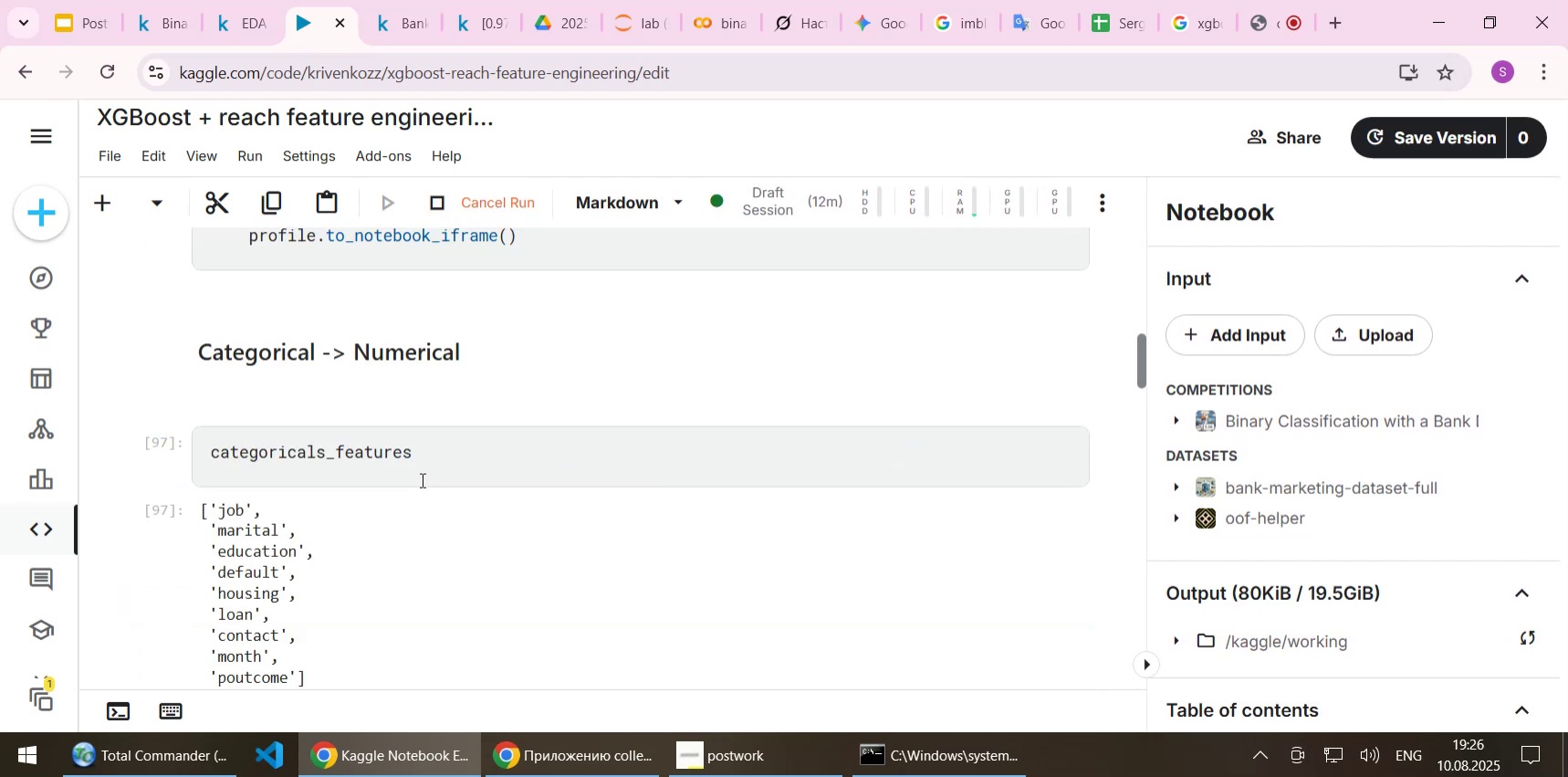 
scroll: coordinate [439, 436], scroll_direction: down, amount: 4.0
 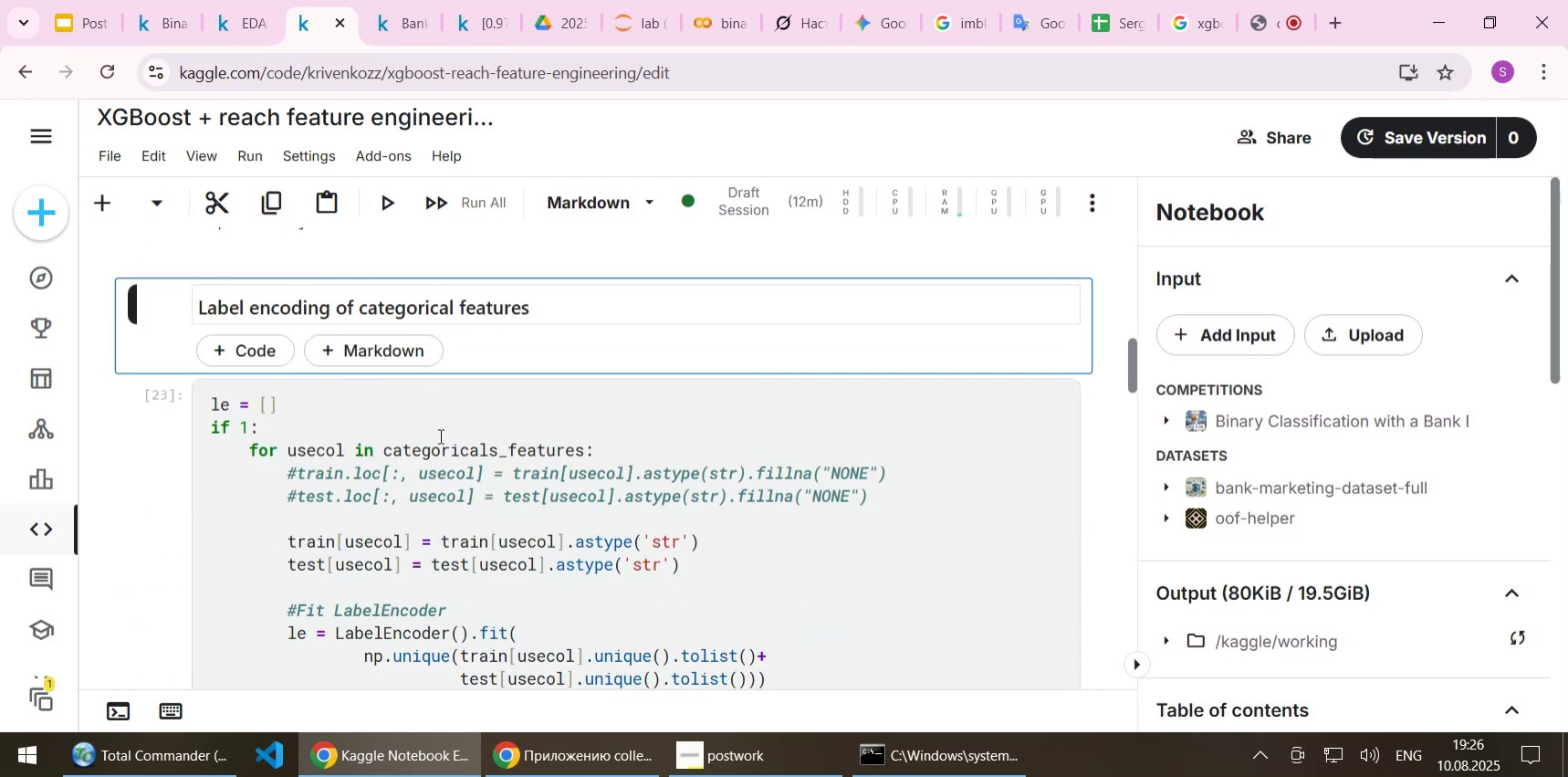 
key(Shift+Enter)
 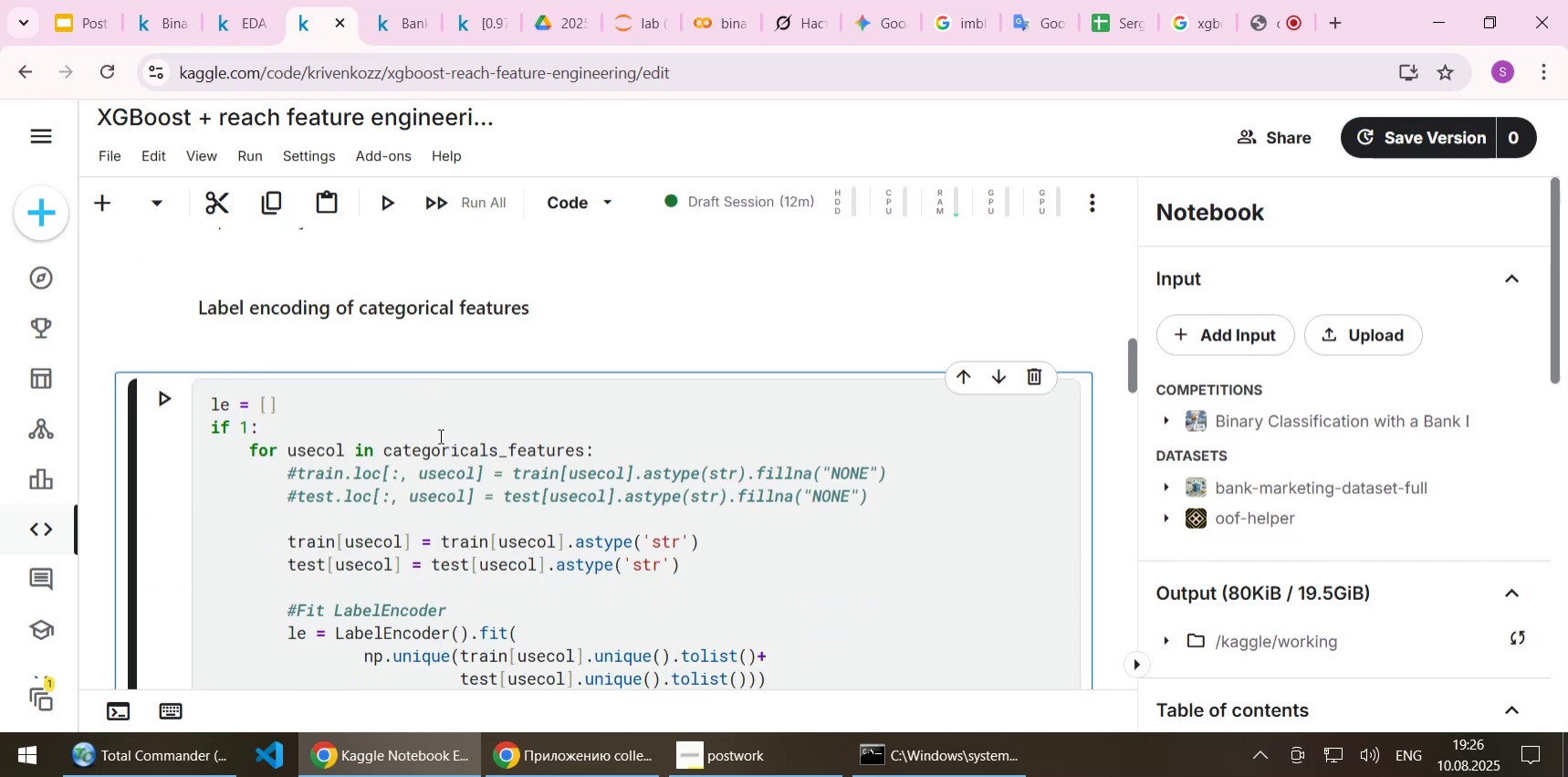 
key(Shift+Enter)
 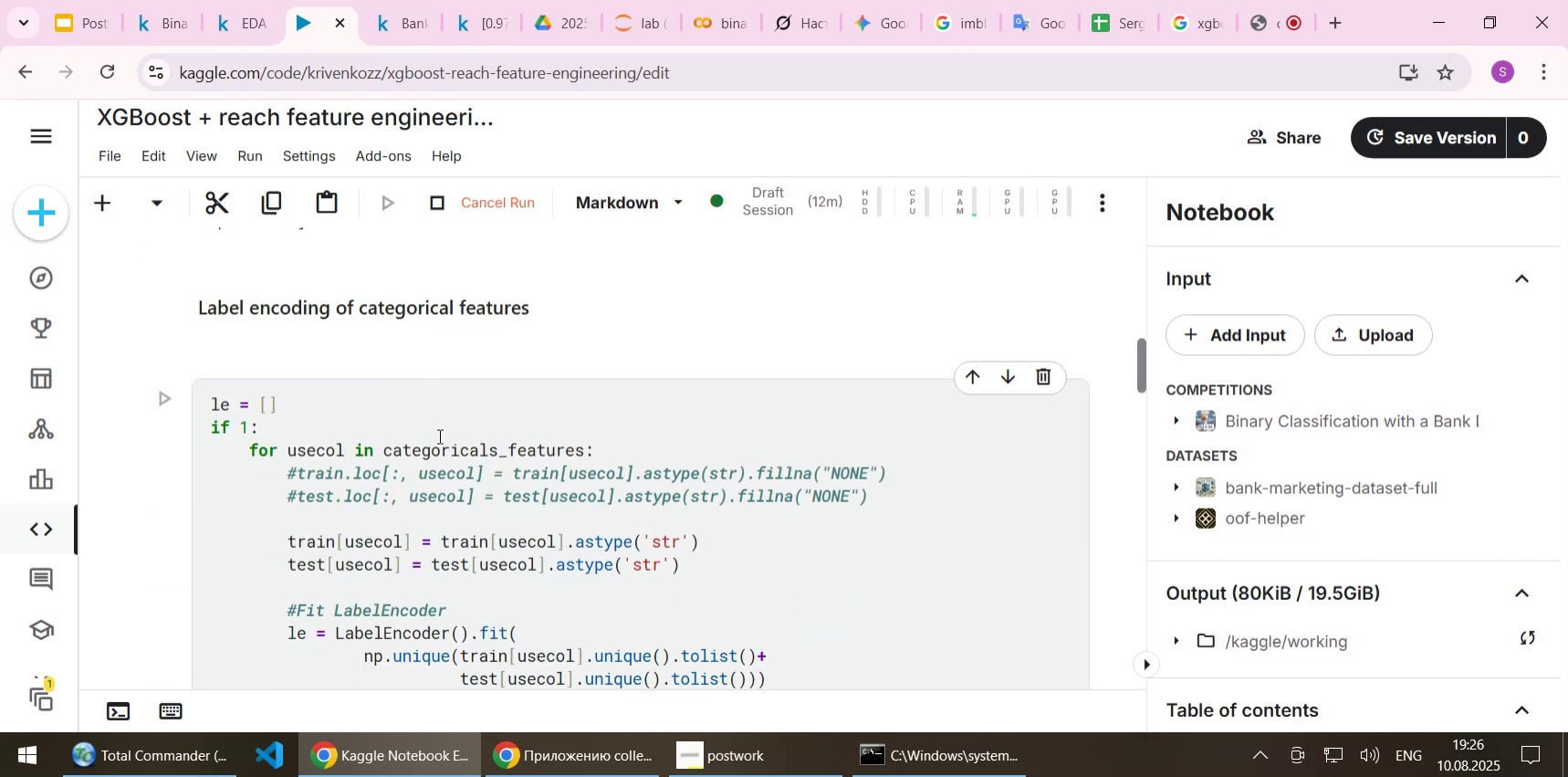 
scroll: coordinate [438, 436], scroll_direction: down, amount: 1.0
 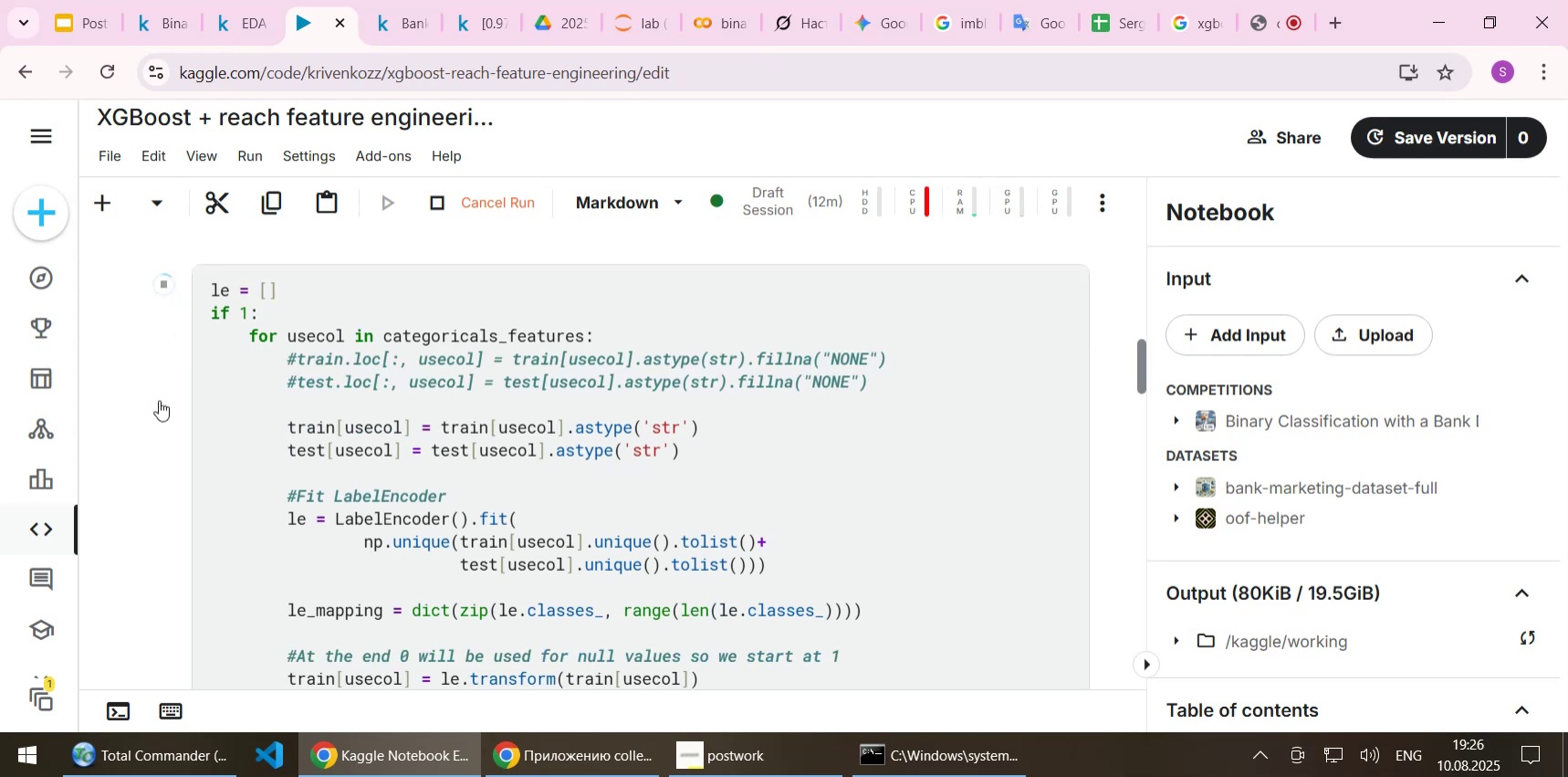 
wait(14.39)
 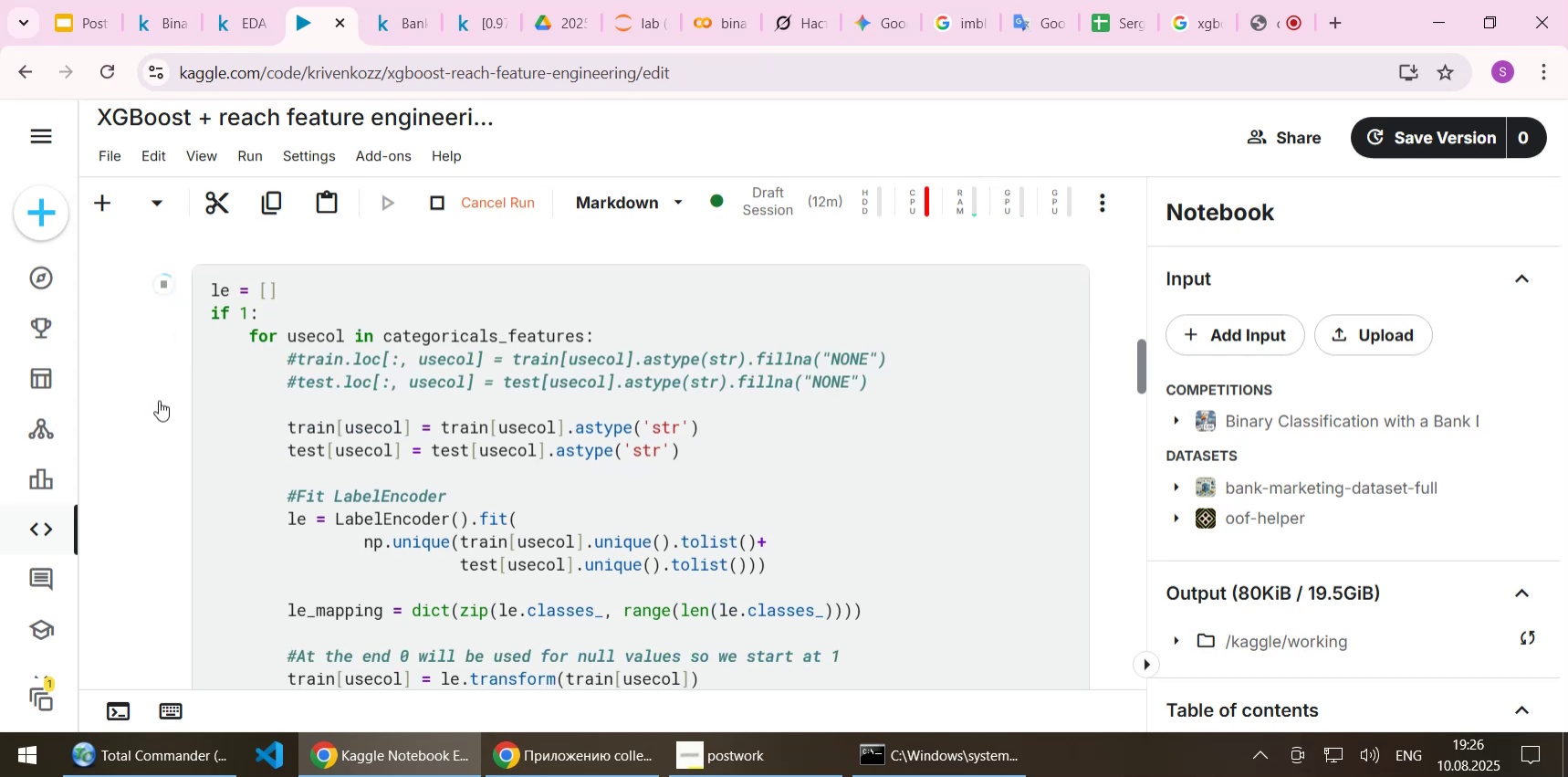 
scroll: coordinate [110, 350], scroll_direction: down, amount: 5.0
 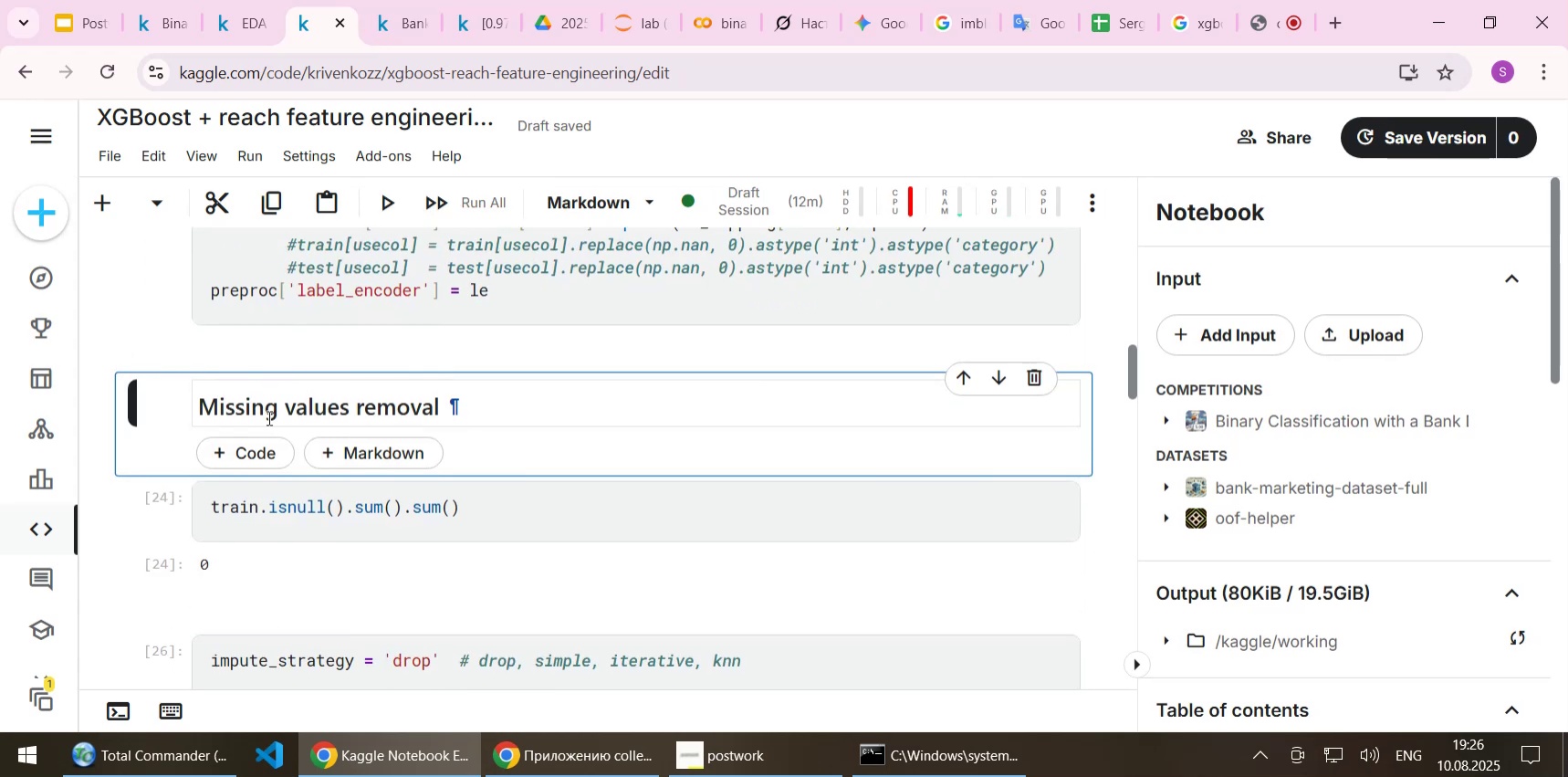 
left_click([267, 417])
 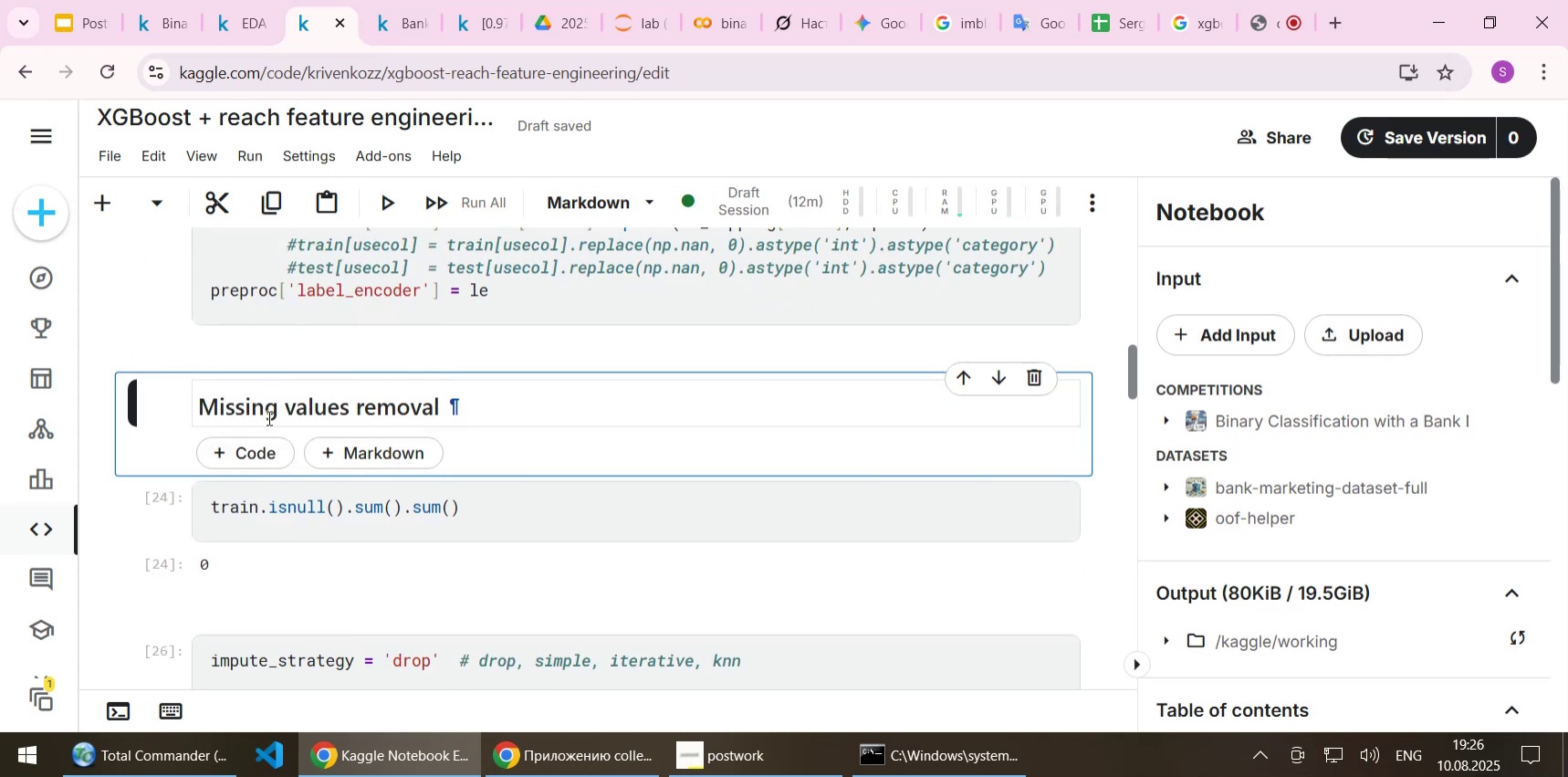 
key(Shift+Enter)
 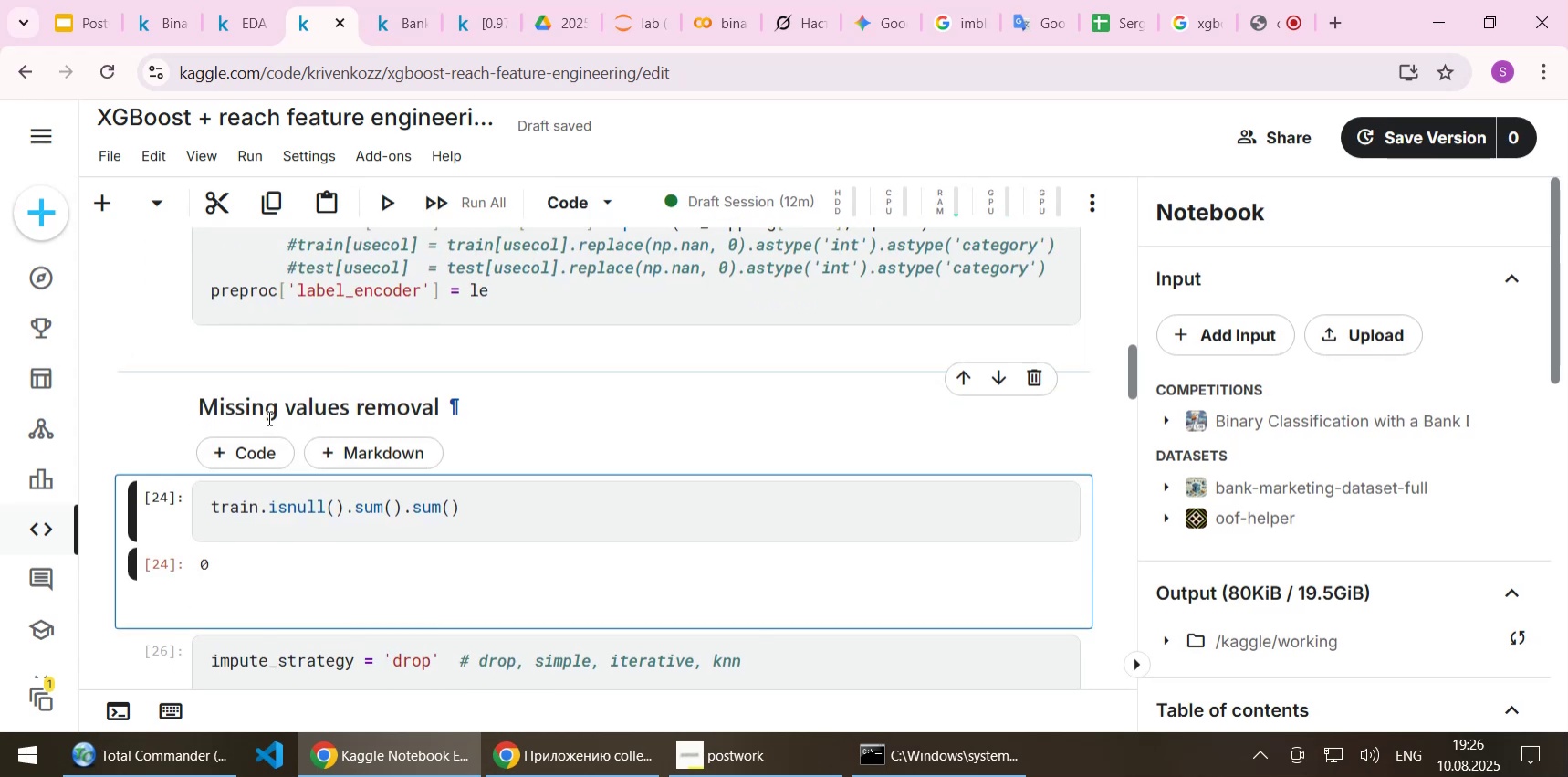 
key(Shift+Enter)
 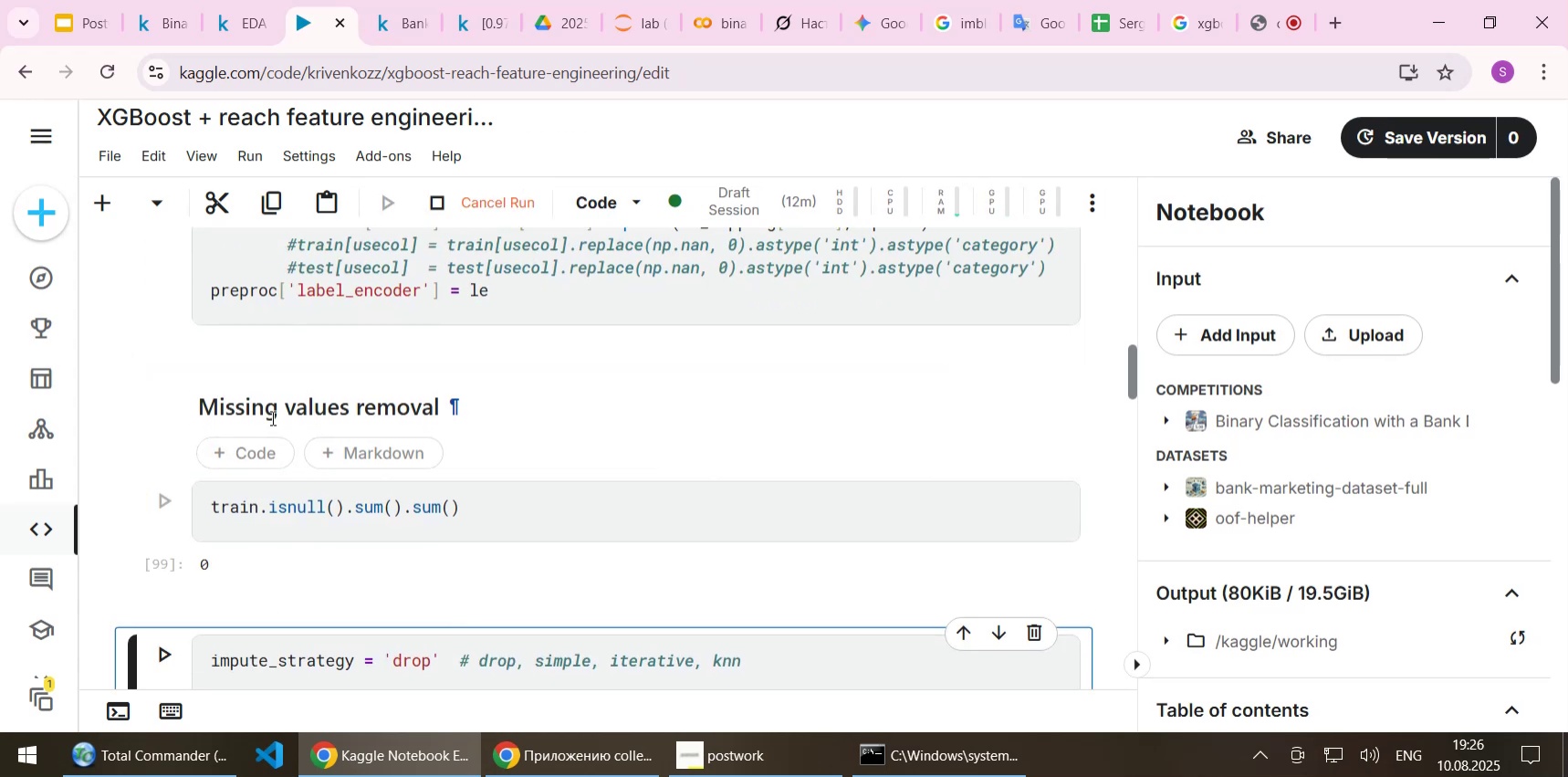 
scroll: coordinate [280, 449], scroll_direction: down, amount: 3.0
 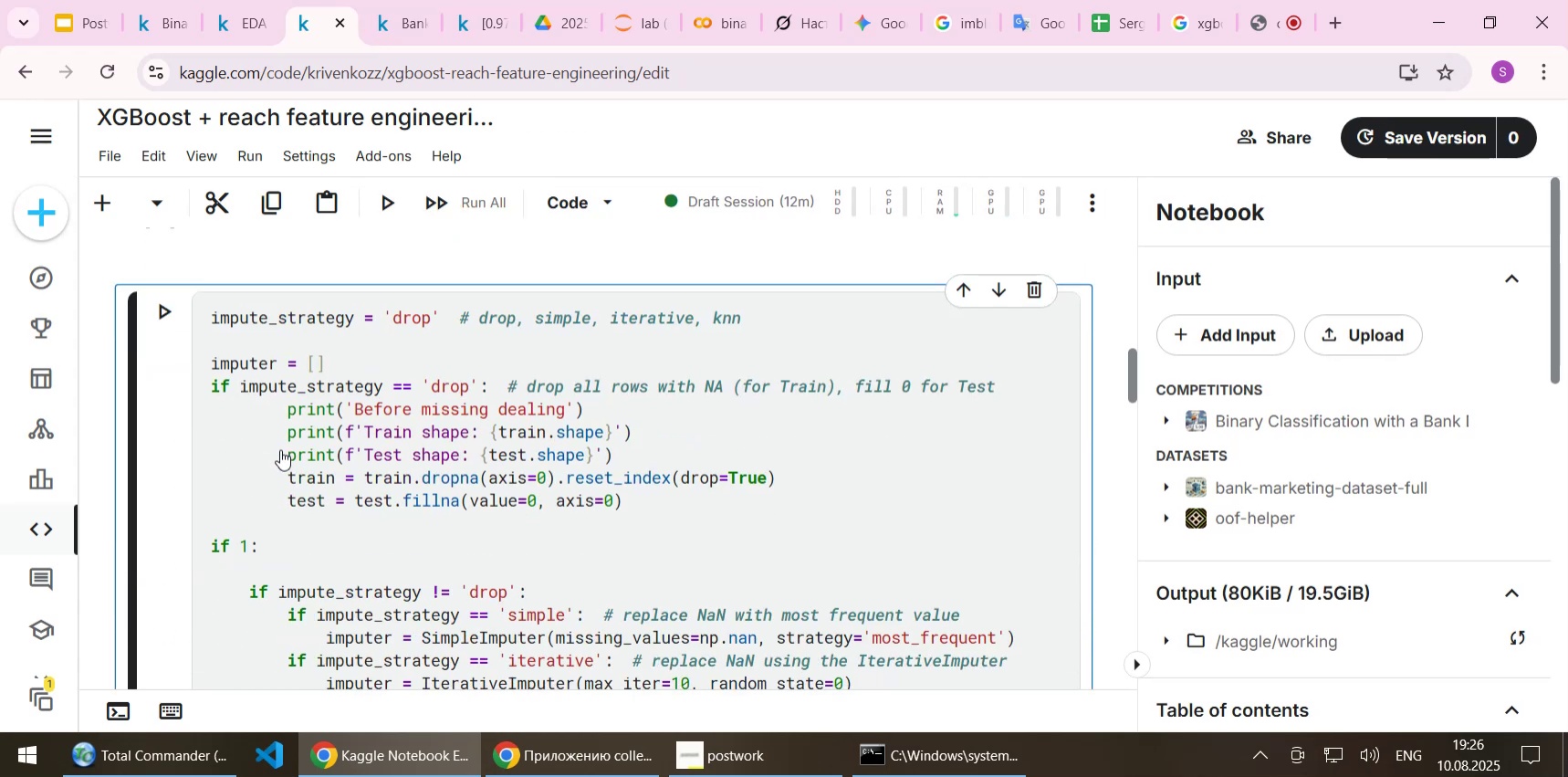 
key(Shift+Enter)
 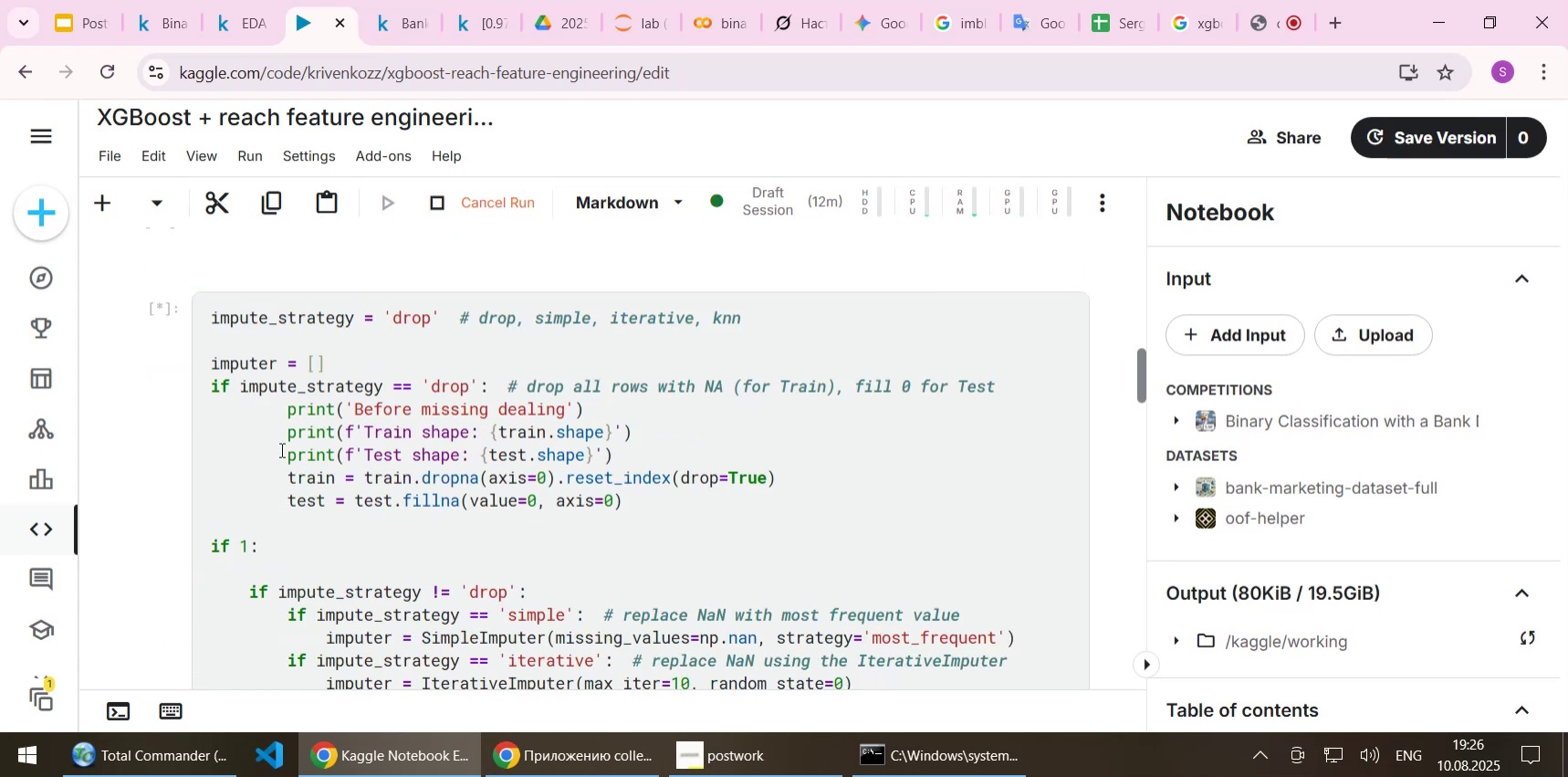 
scroll: coordinate [424, 442], scroll_direction: down, amount: 6.0
 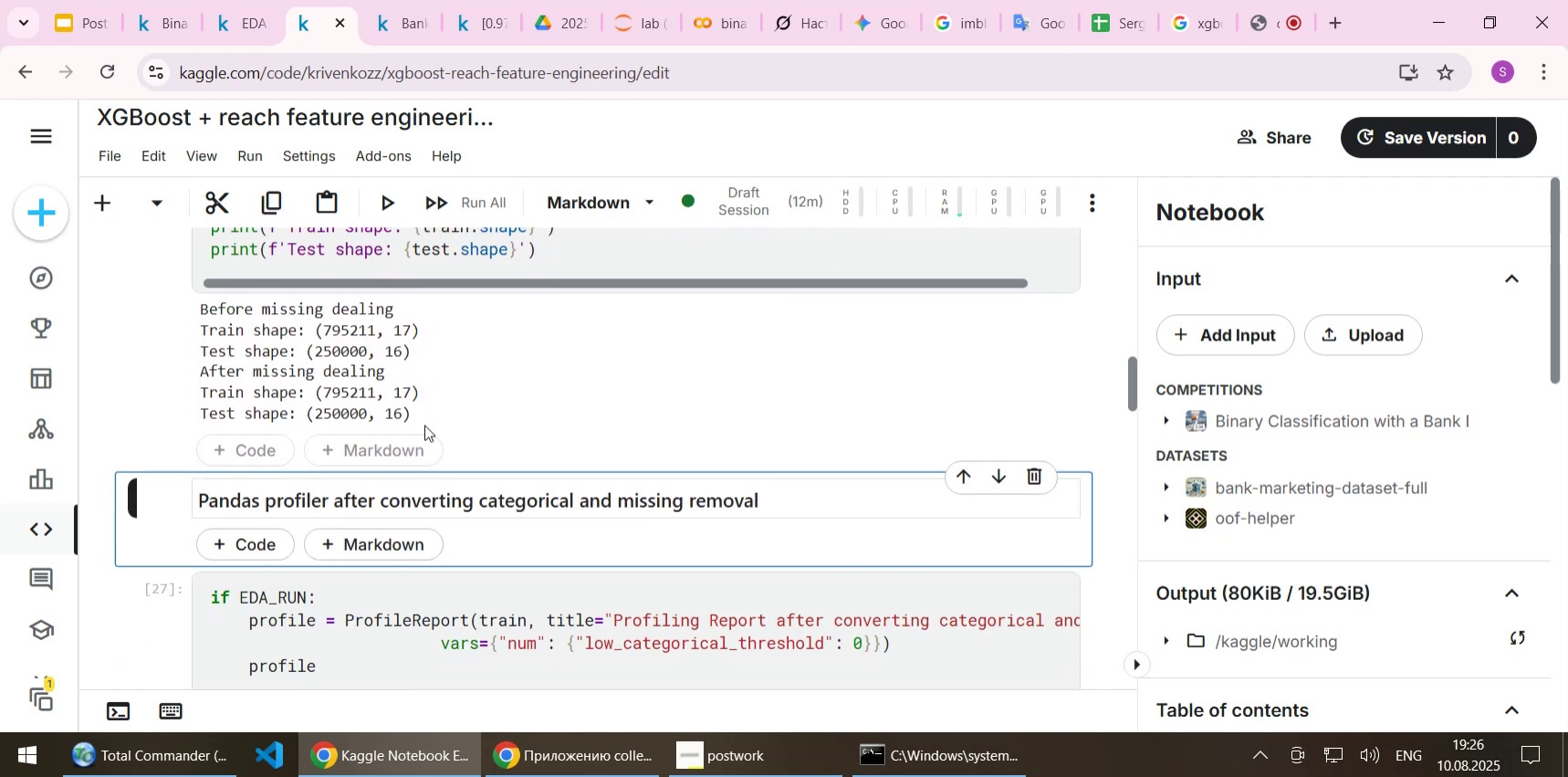 
key(Shift+Enter)
 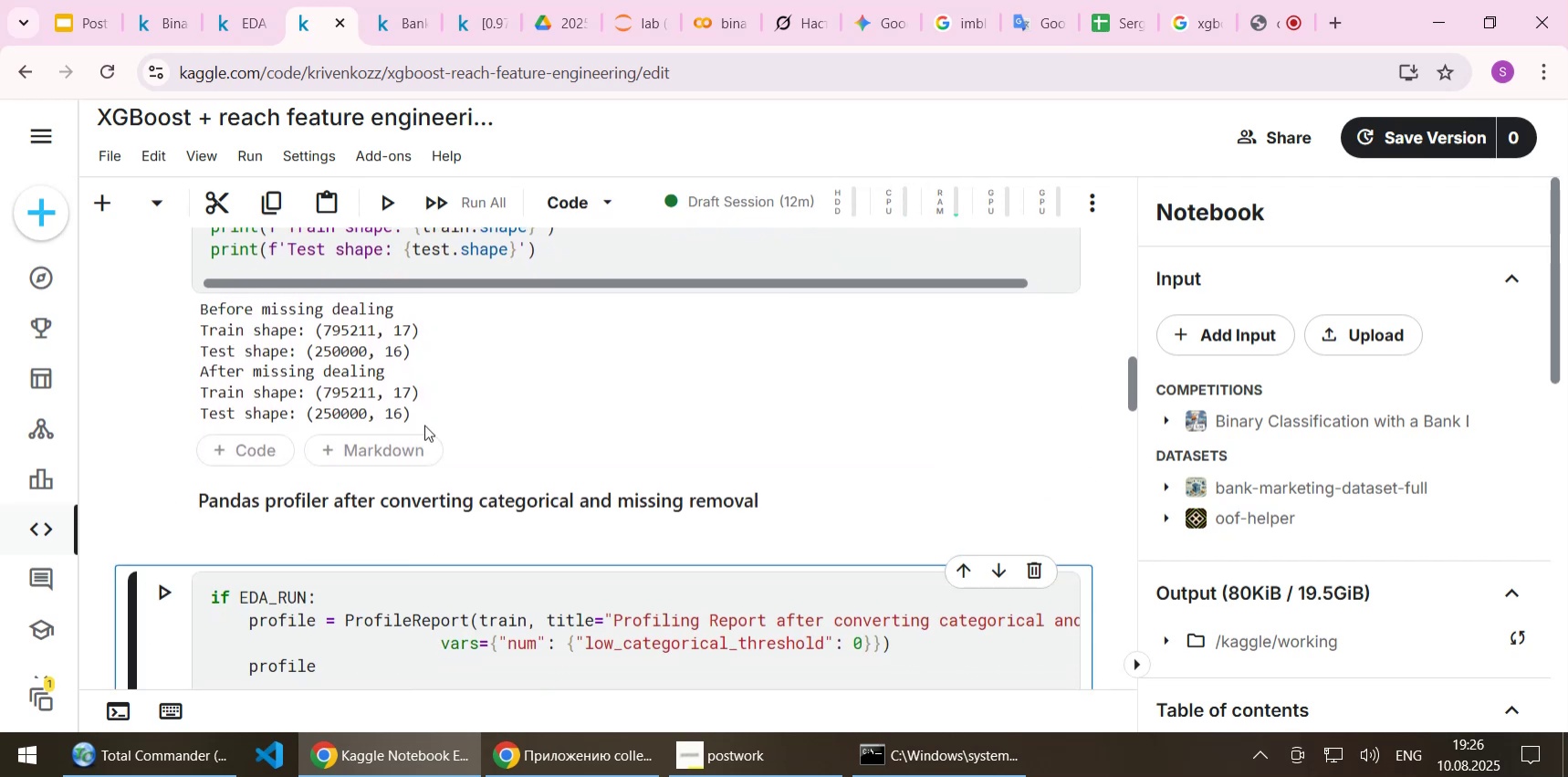 
scroll: coordinate [424, 425], scroll_direction: down, amount: 2.0
 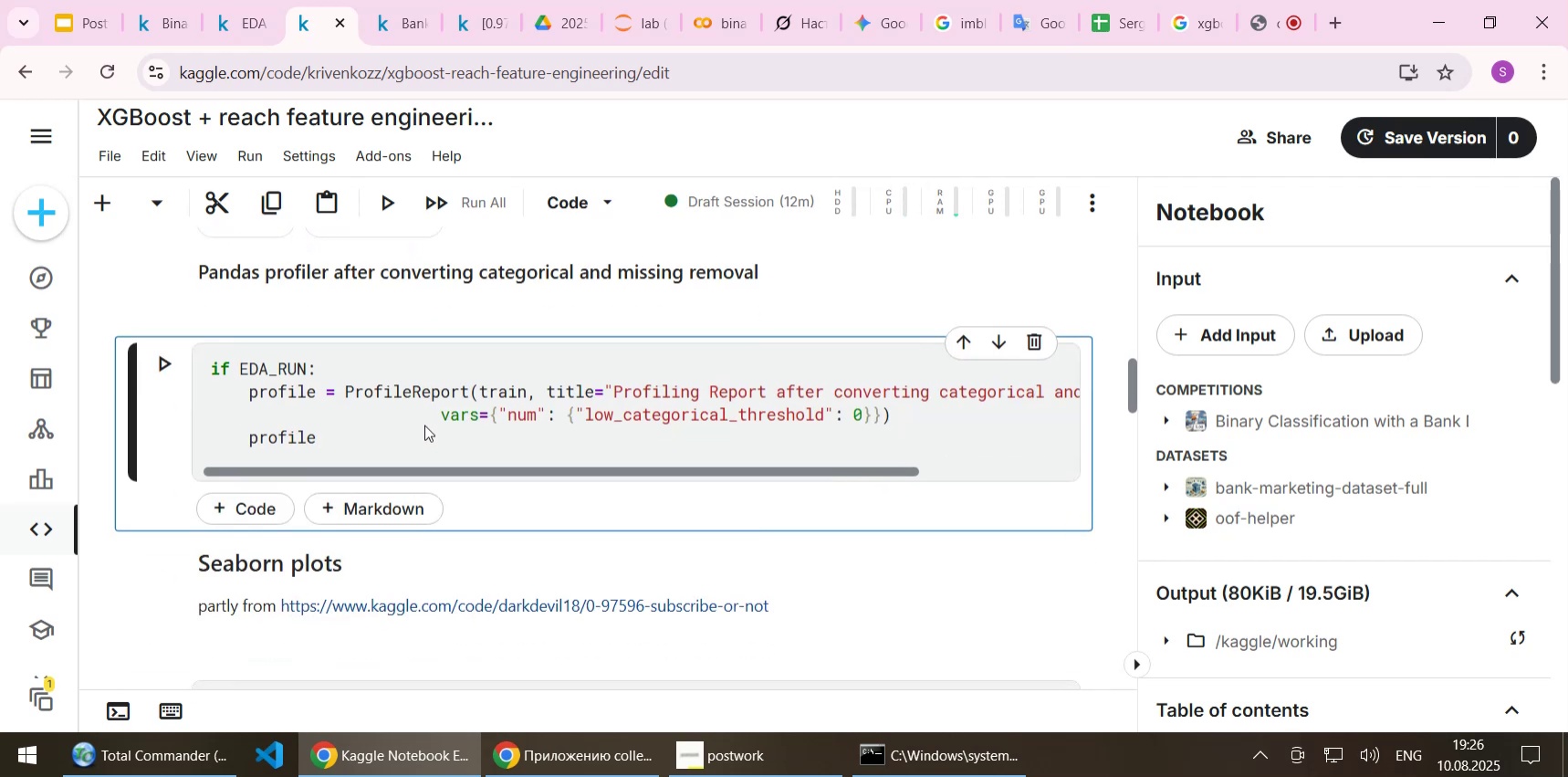 
key(Shift+Enter)
 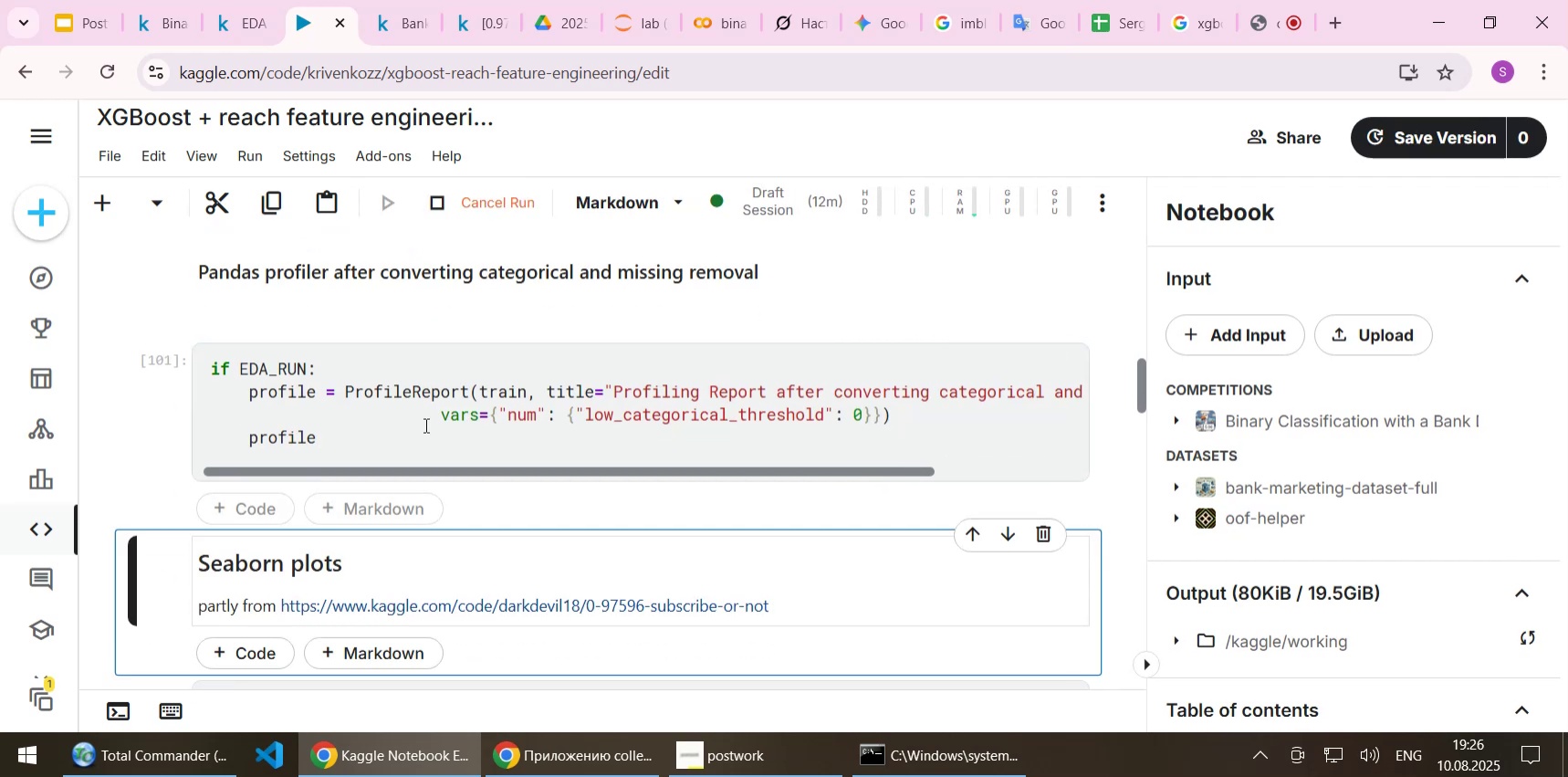 
scroll: coordinate [424, 425], scroll_direction: down, amount: 1.0
 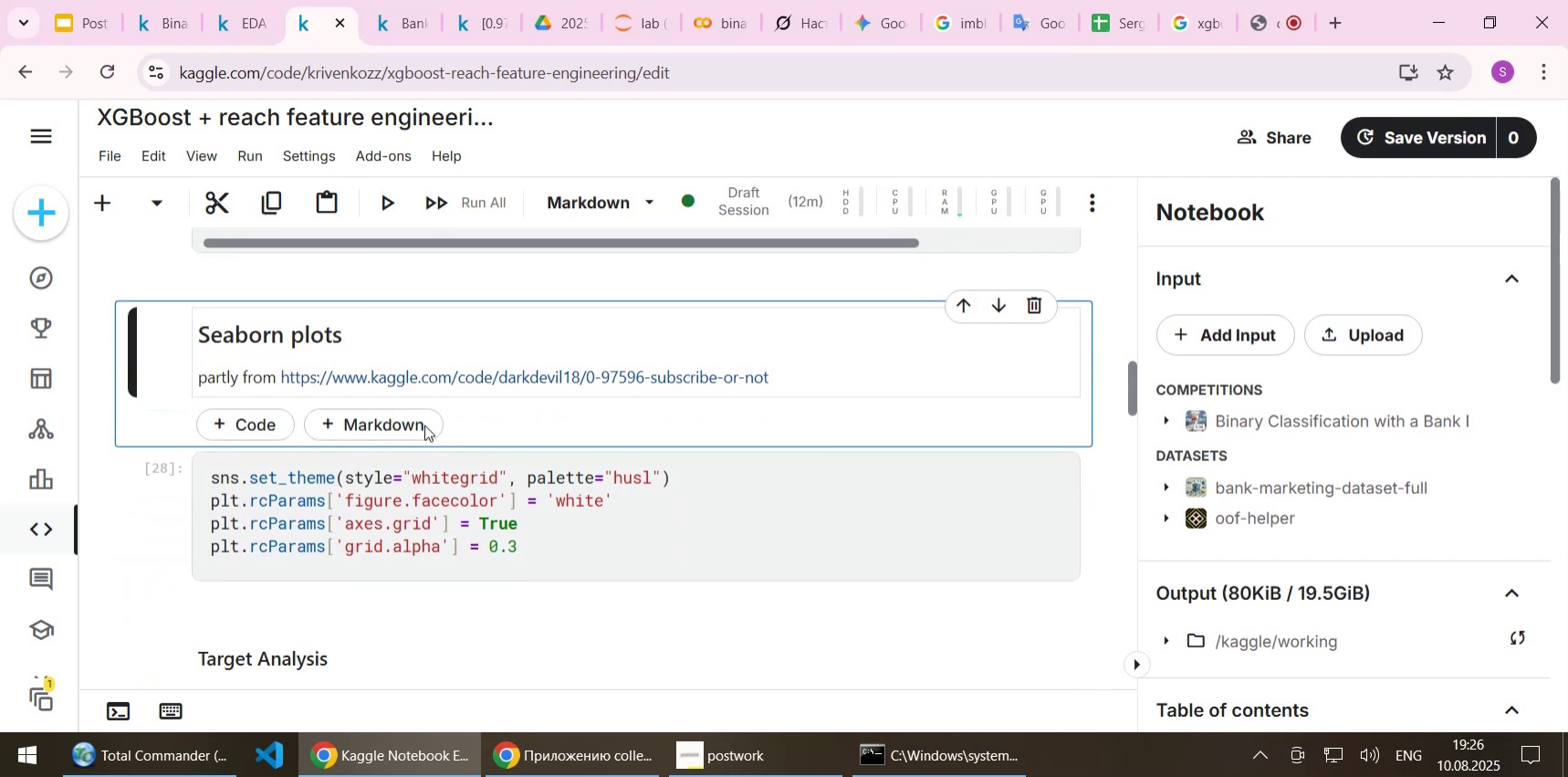 
key(Shift+Enter)
 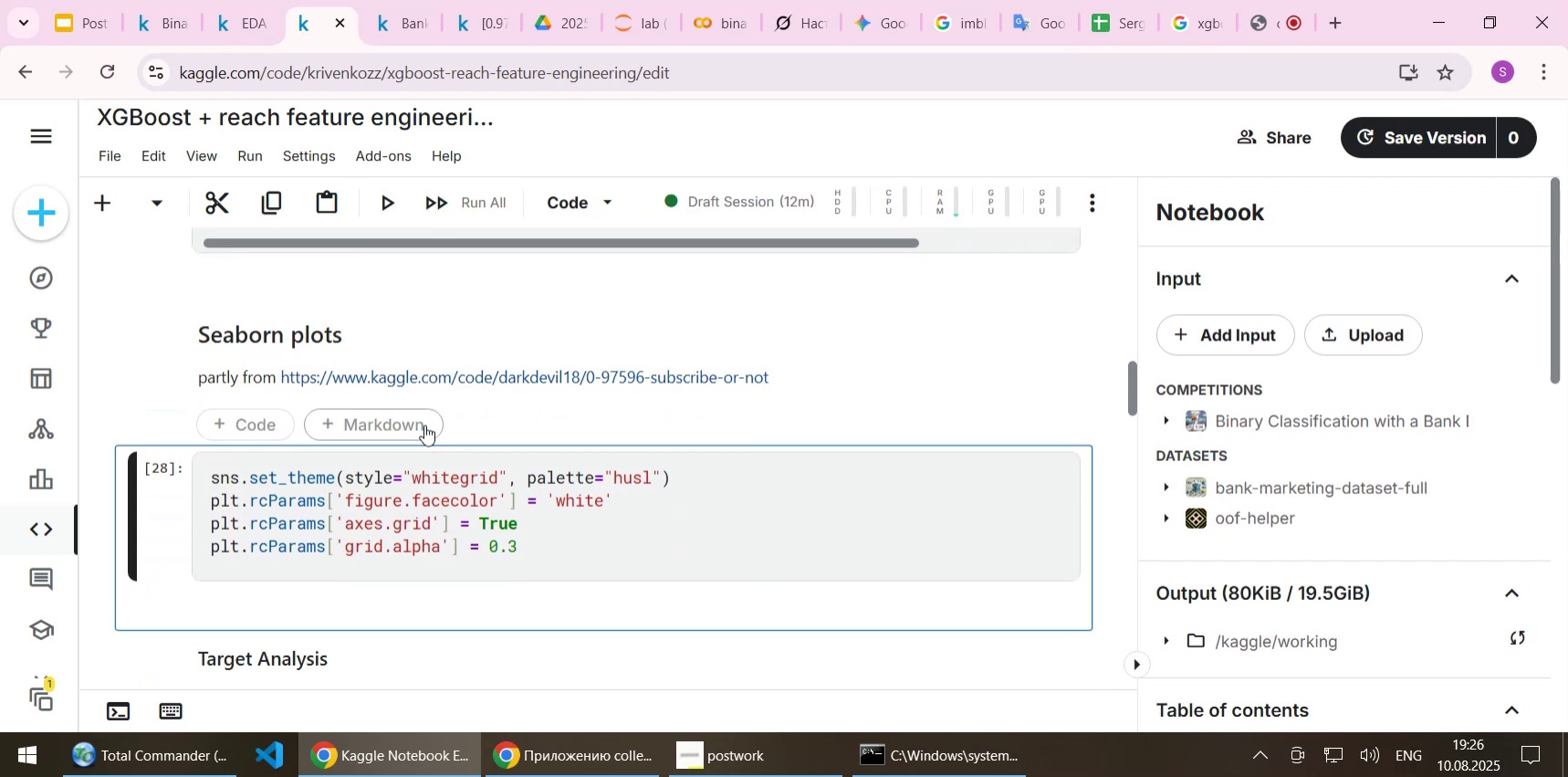 
key(Shift+ShiftLeft)
 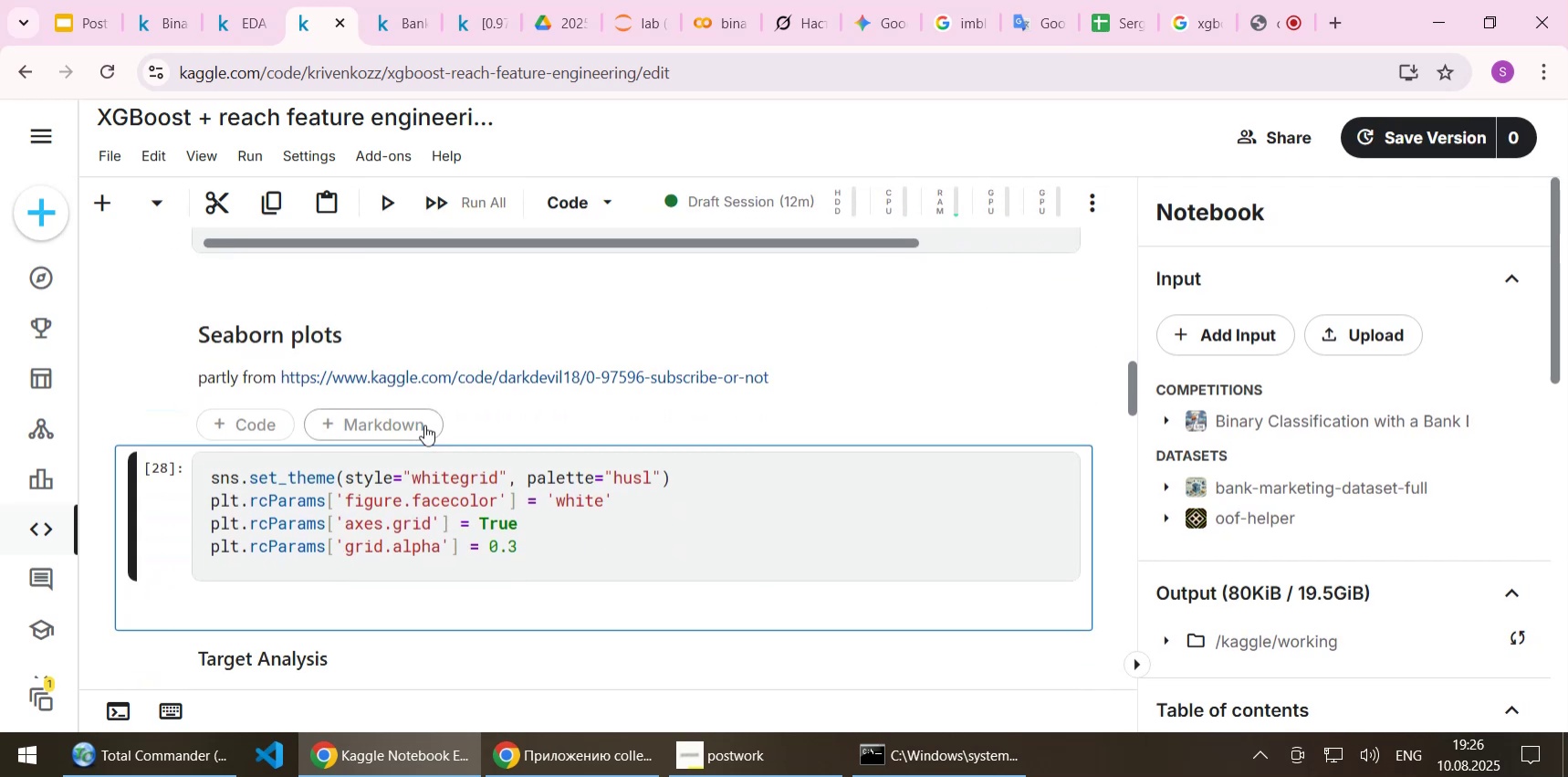 
key(Shift+Enter)
 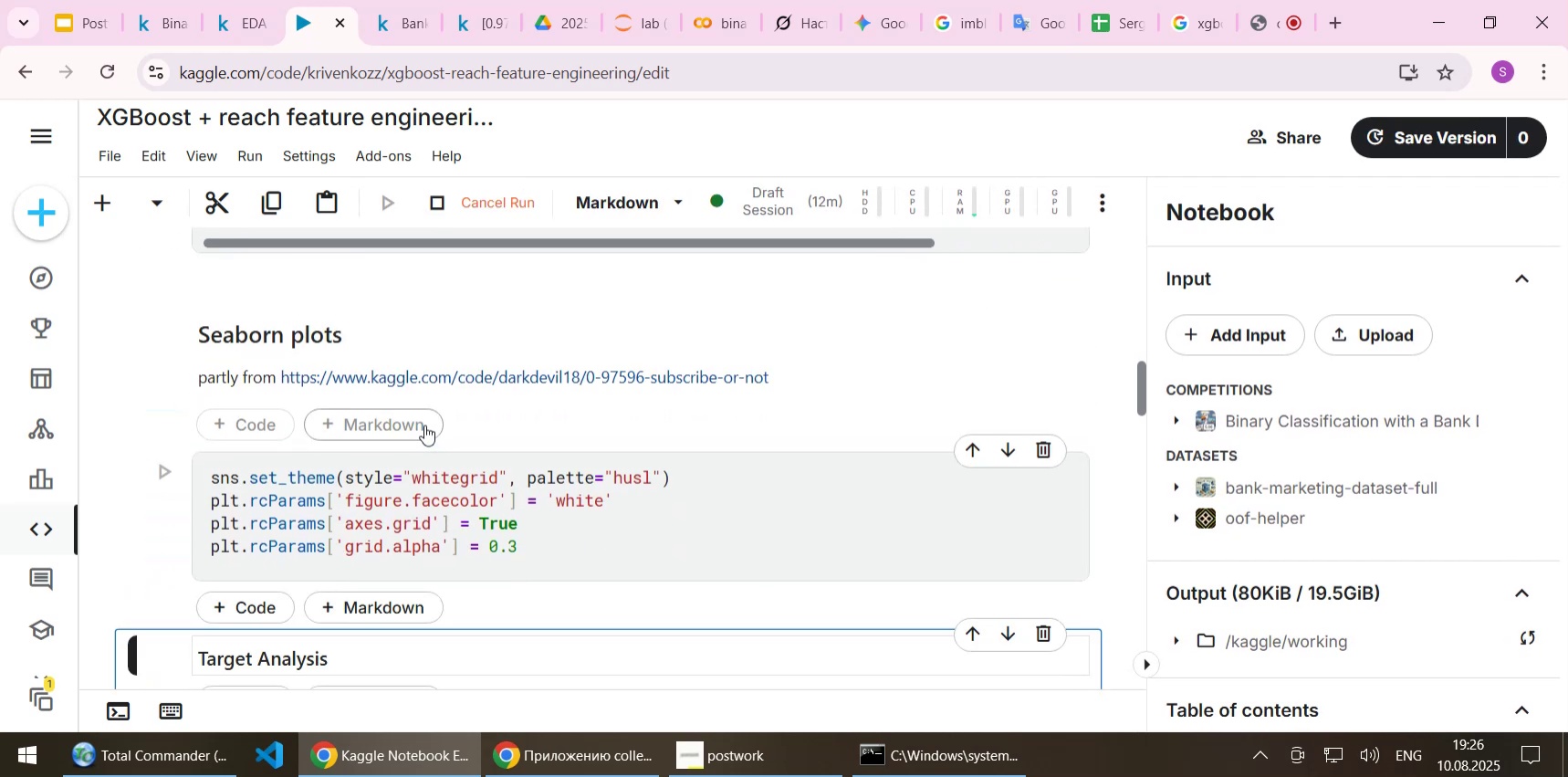 
scroll: coordinate [424, 448], scroll_direction: down, amount: 3.0
 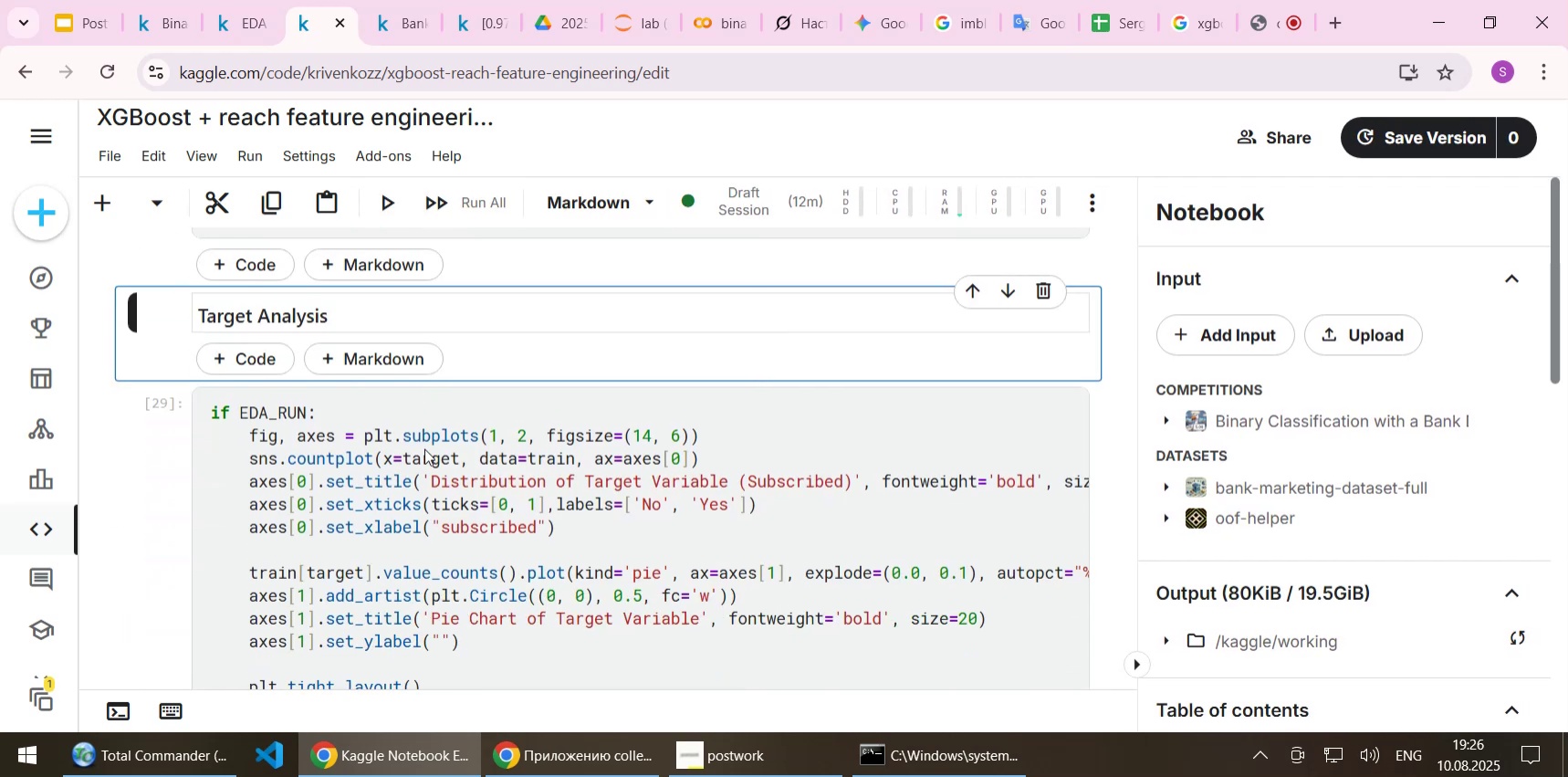 
key(Shift+Enter)
 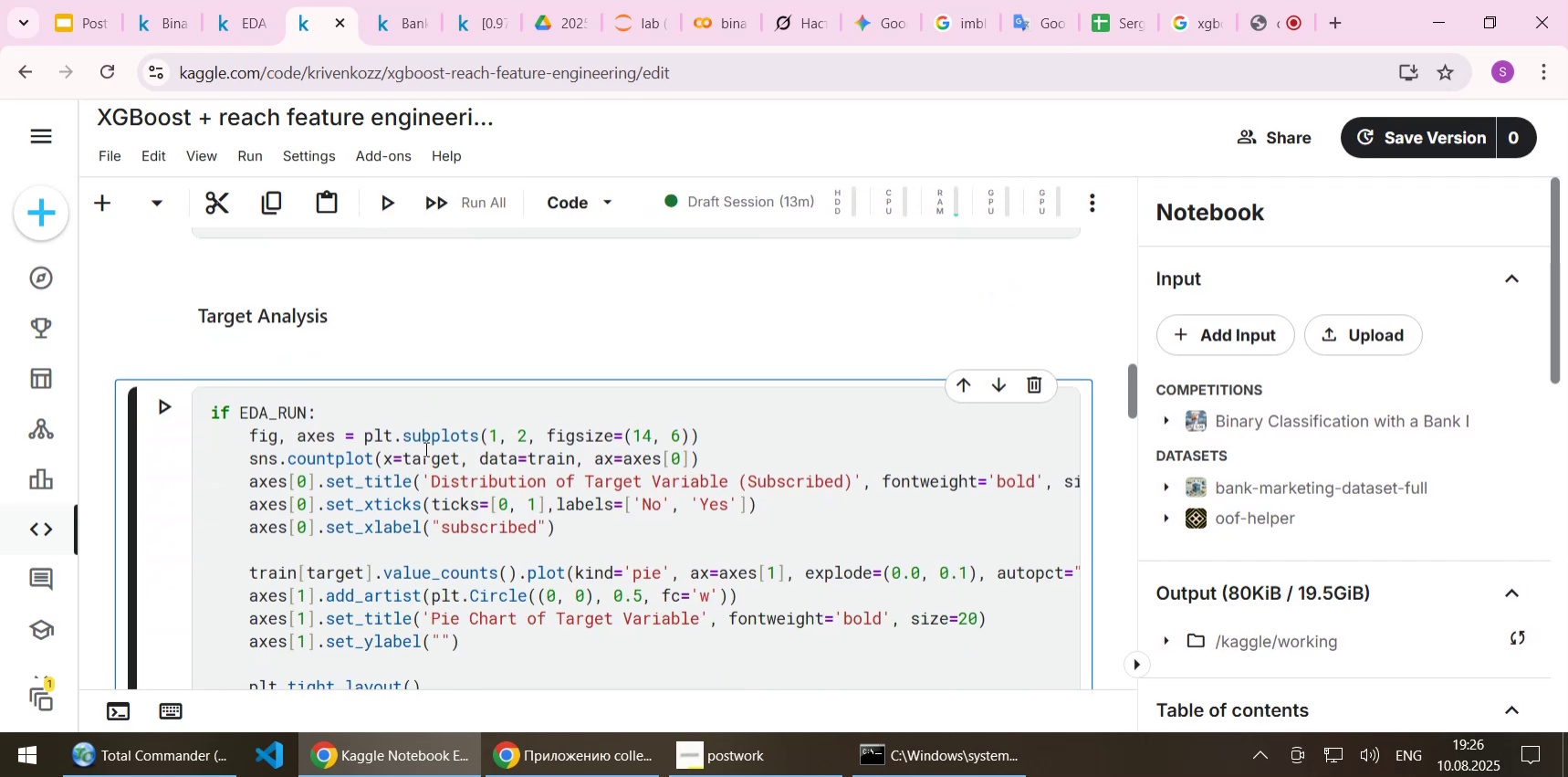 
key(Shift+ShiftLeft)
 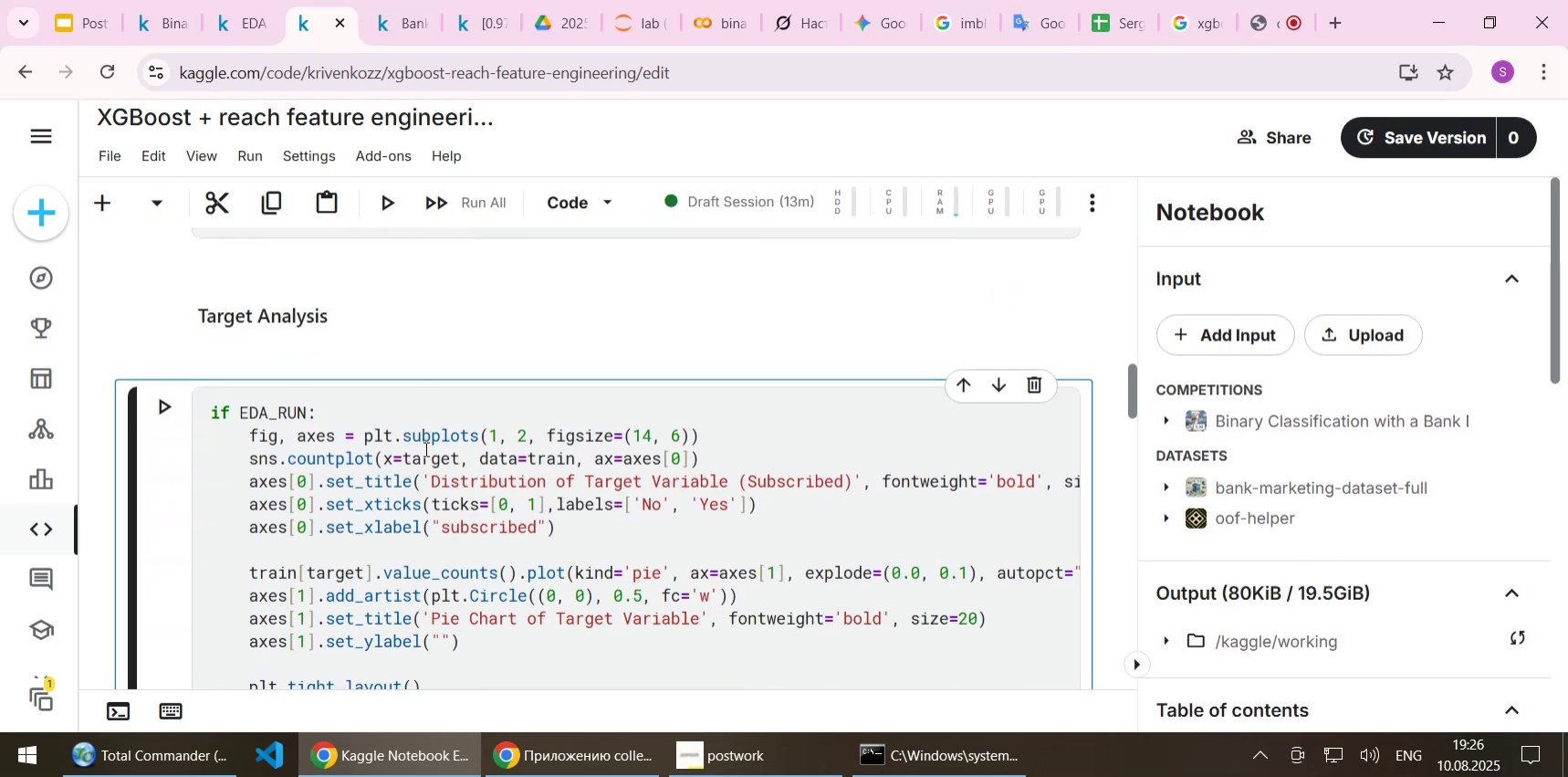 
key(Shift+Enter)
 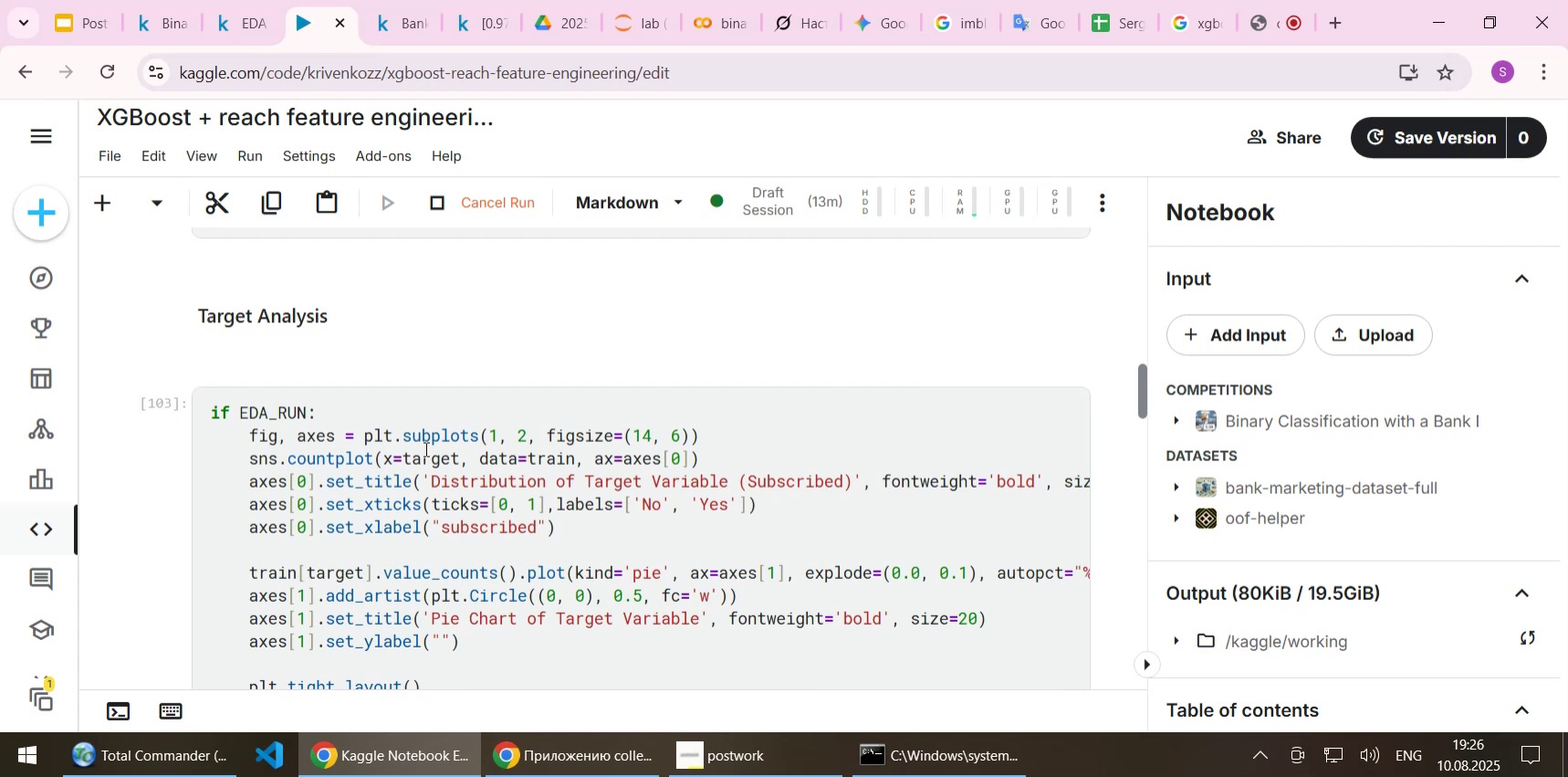 
scroll: coordinate [438, 446], scroll_direction: down, amount: 4.0
 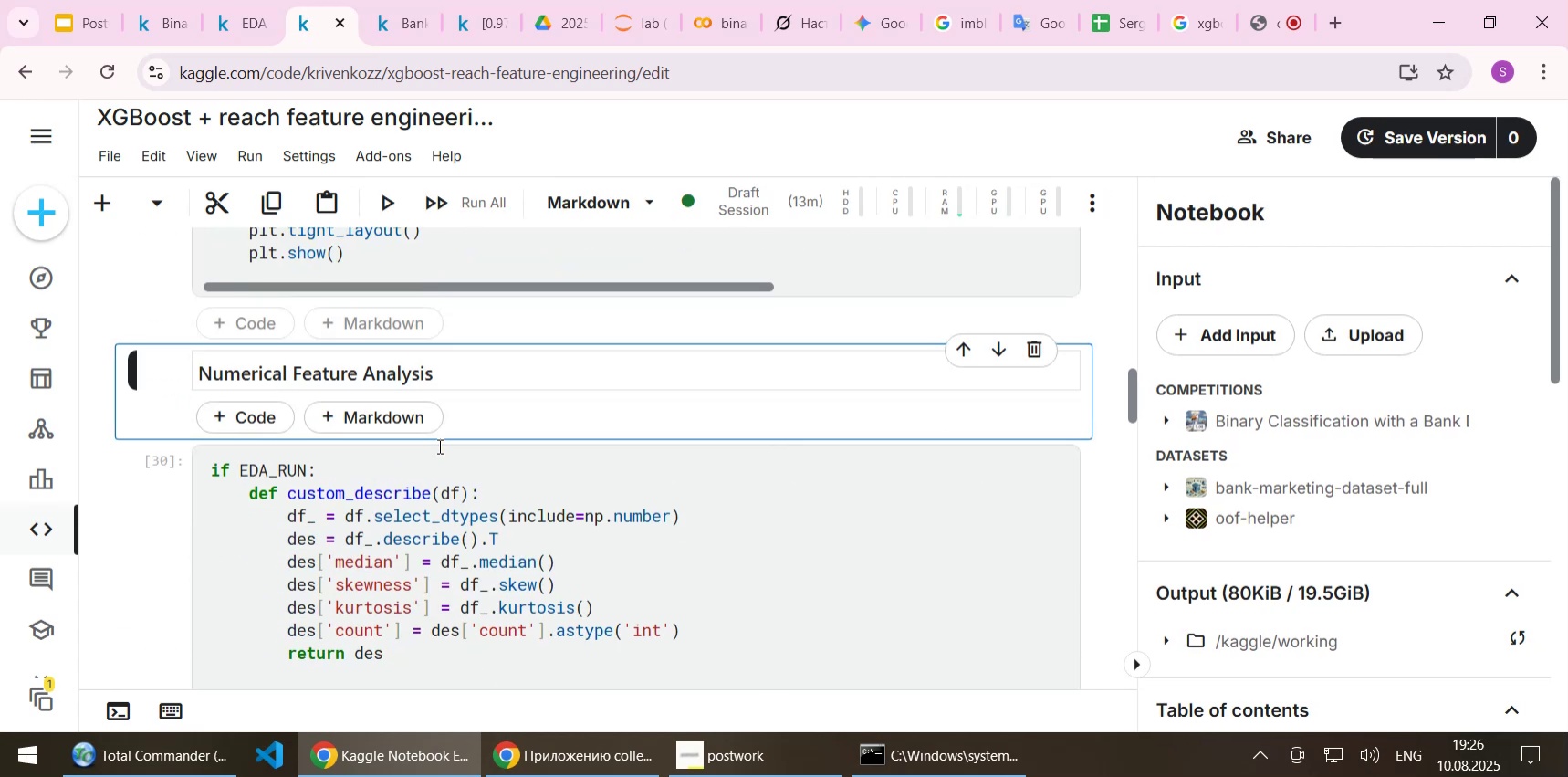 
key(Shift+Enter)
 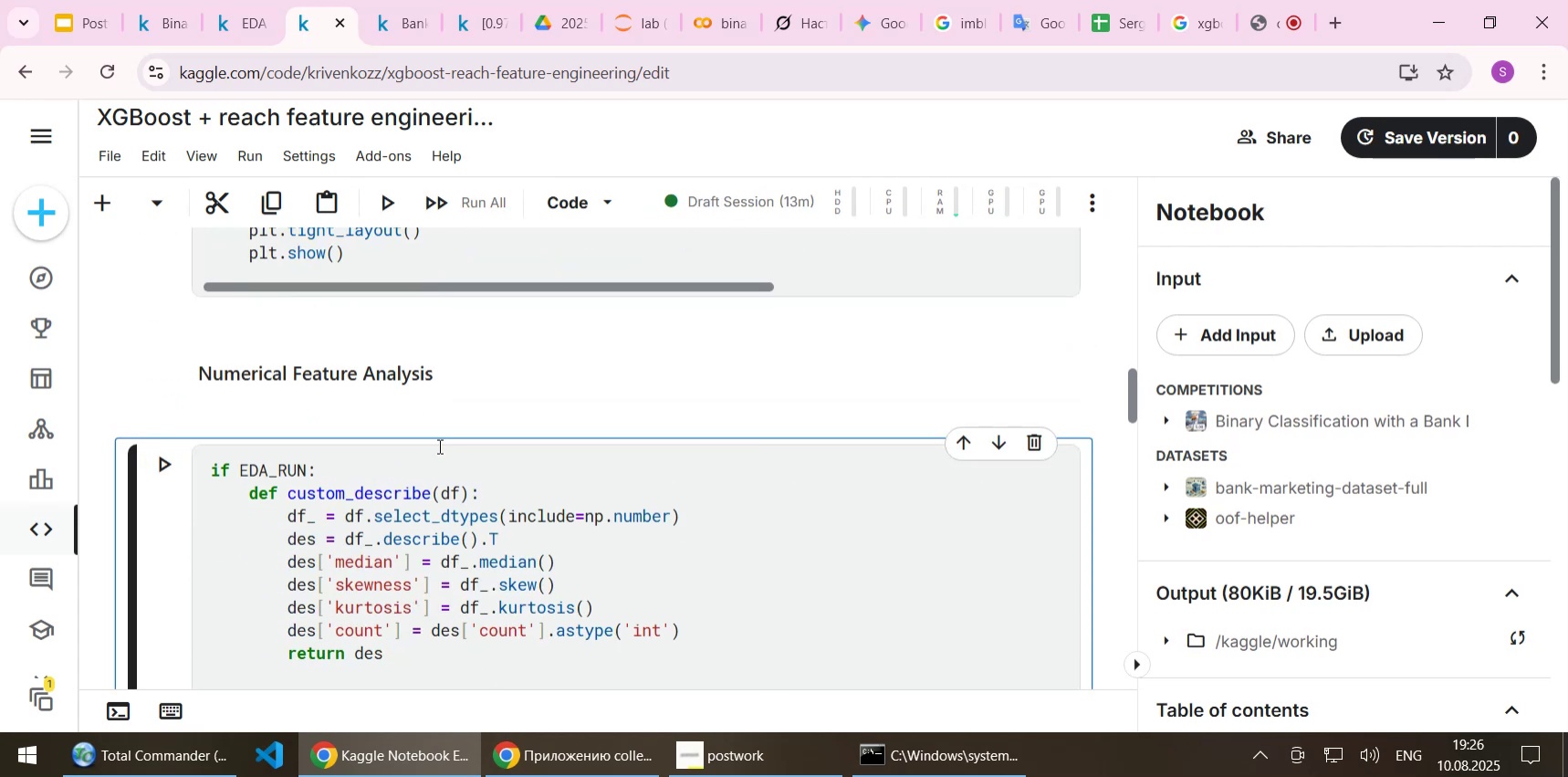 
key(Shift+ShiftLeft)
 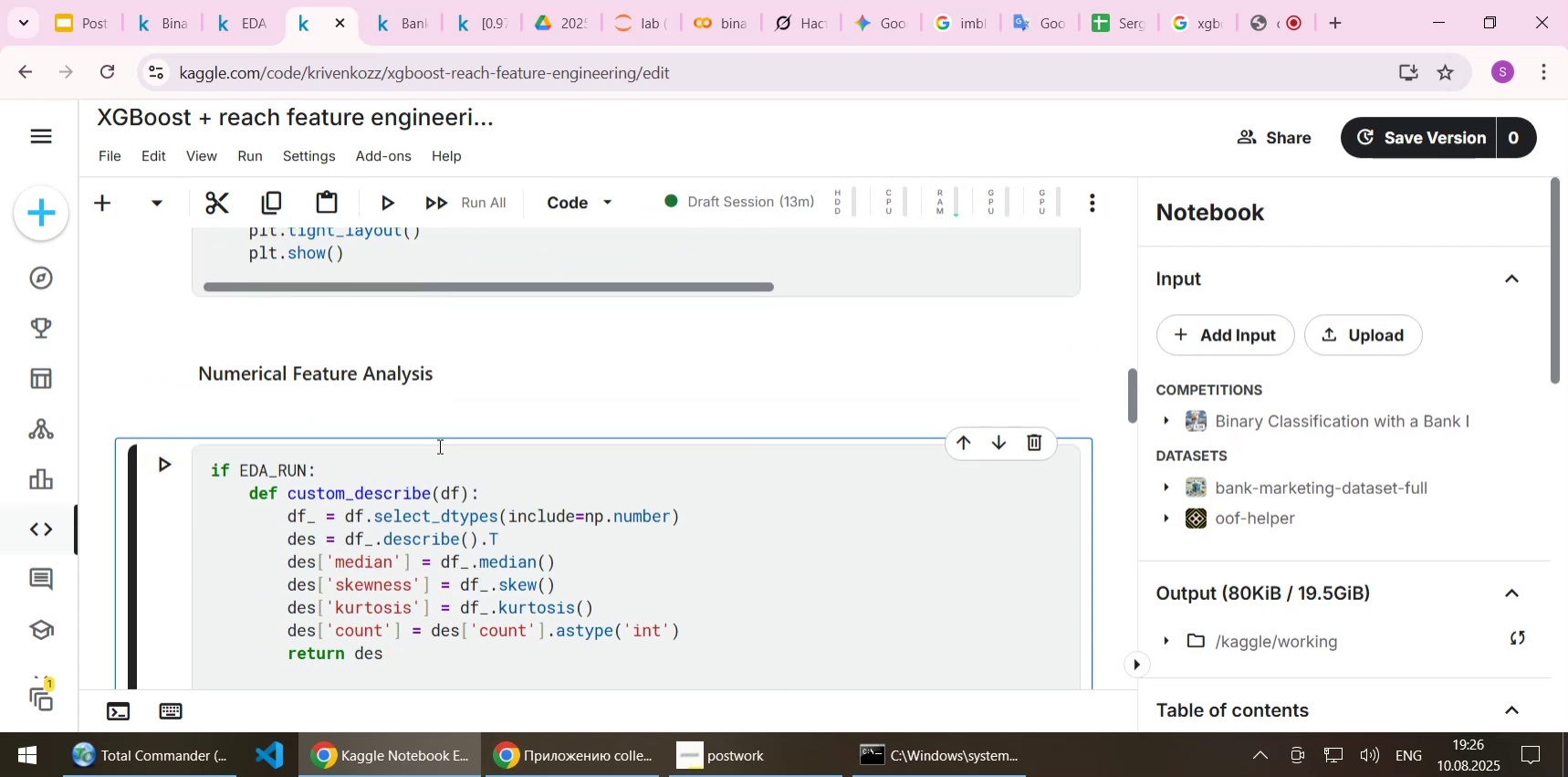 
key(Shift+Enter)
 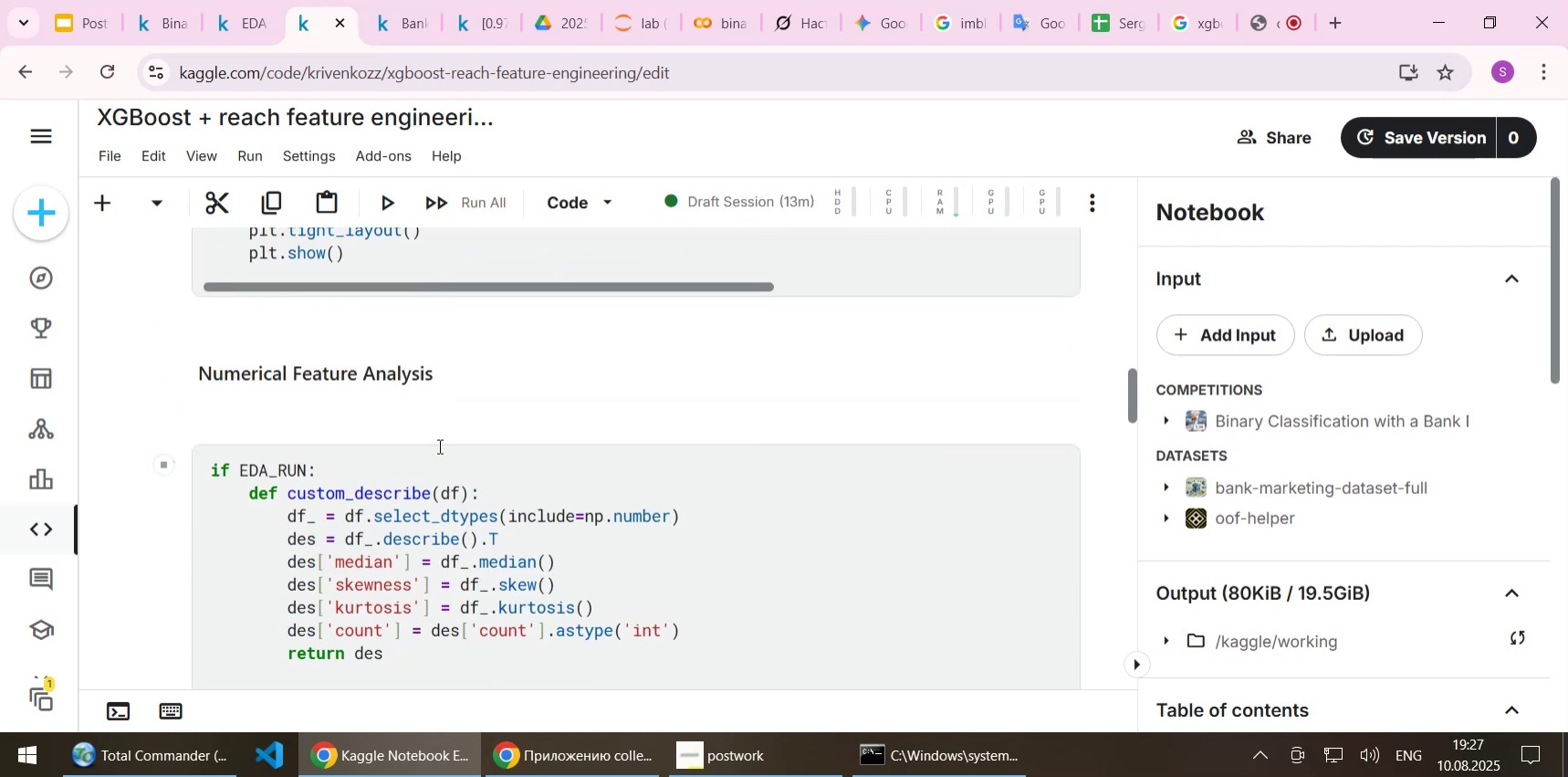 
scroll: coordinate [569, 444], scroll_direction: down, amount: 4.0
 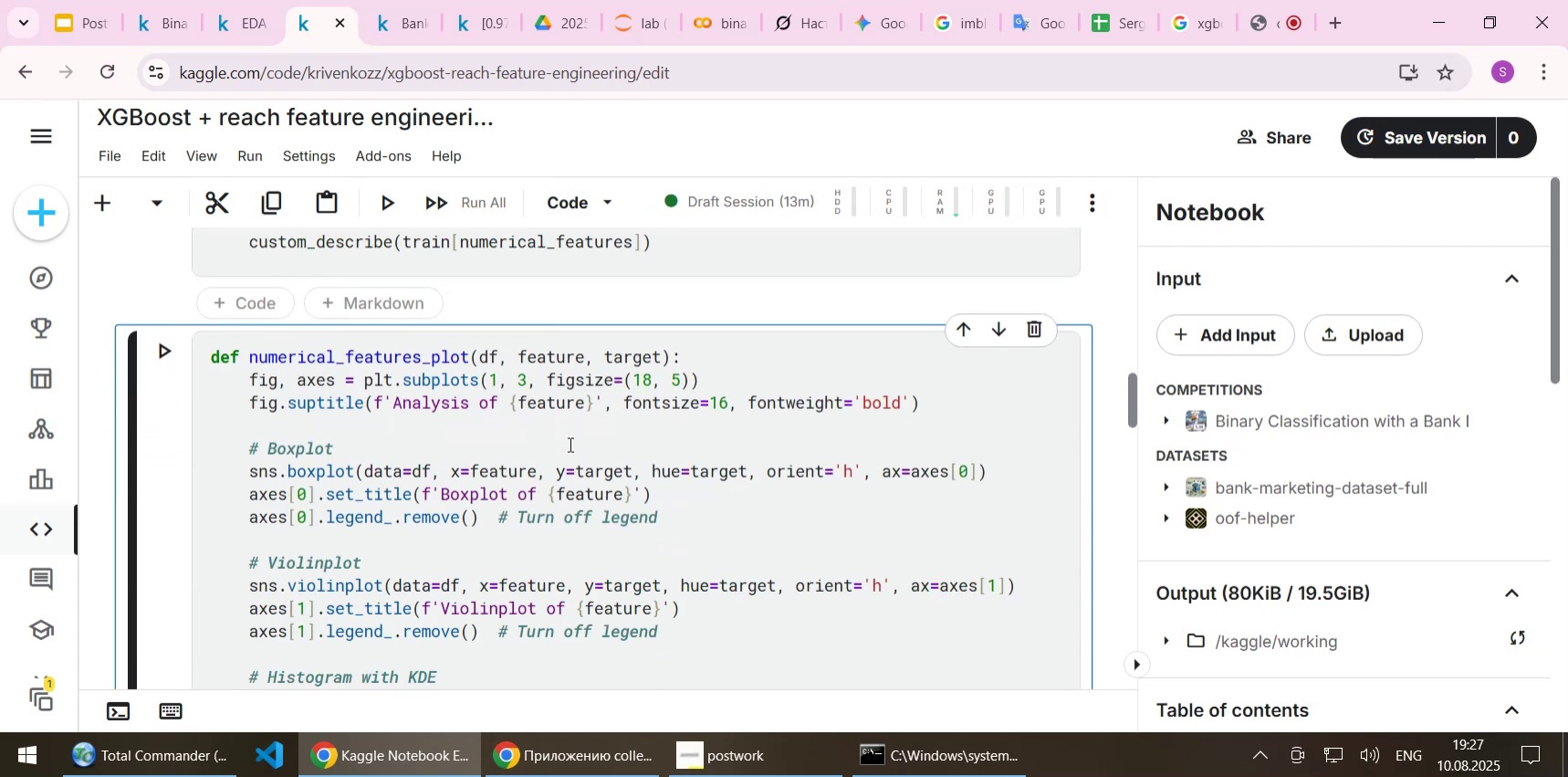 
key(Shift+Enter)
 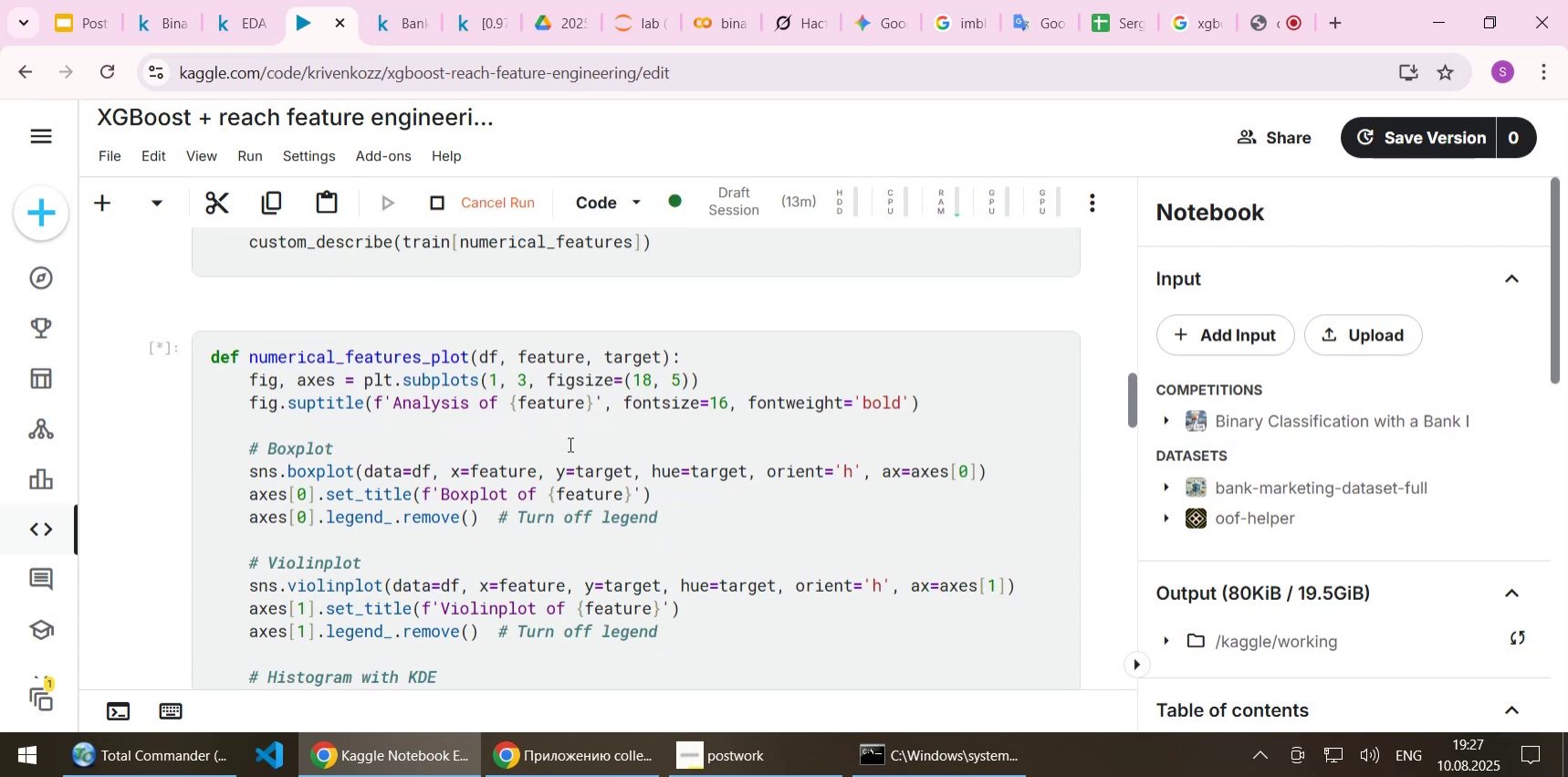 
scroll: coordinate [564, 446], scroll_direction: down, amount: 4.0
 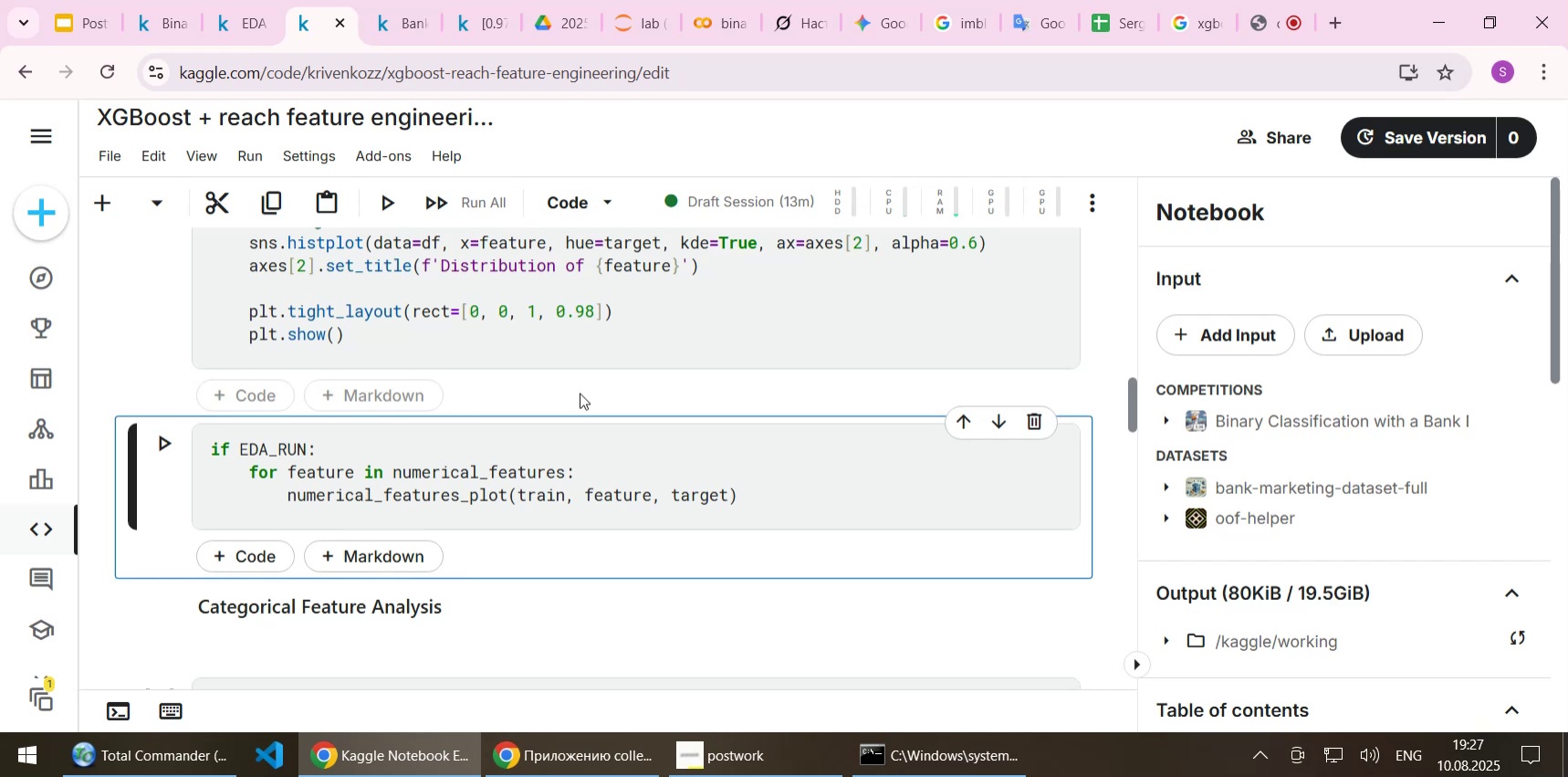 
key(Shift+Enter)
 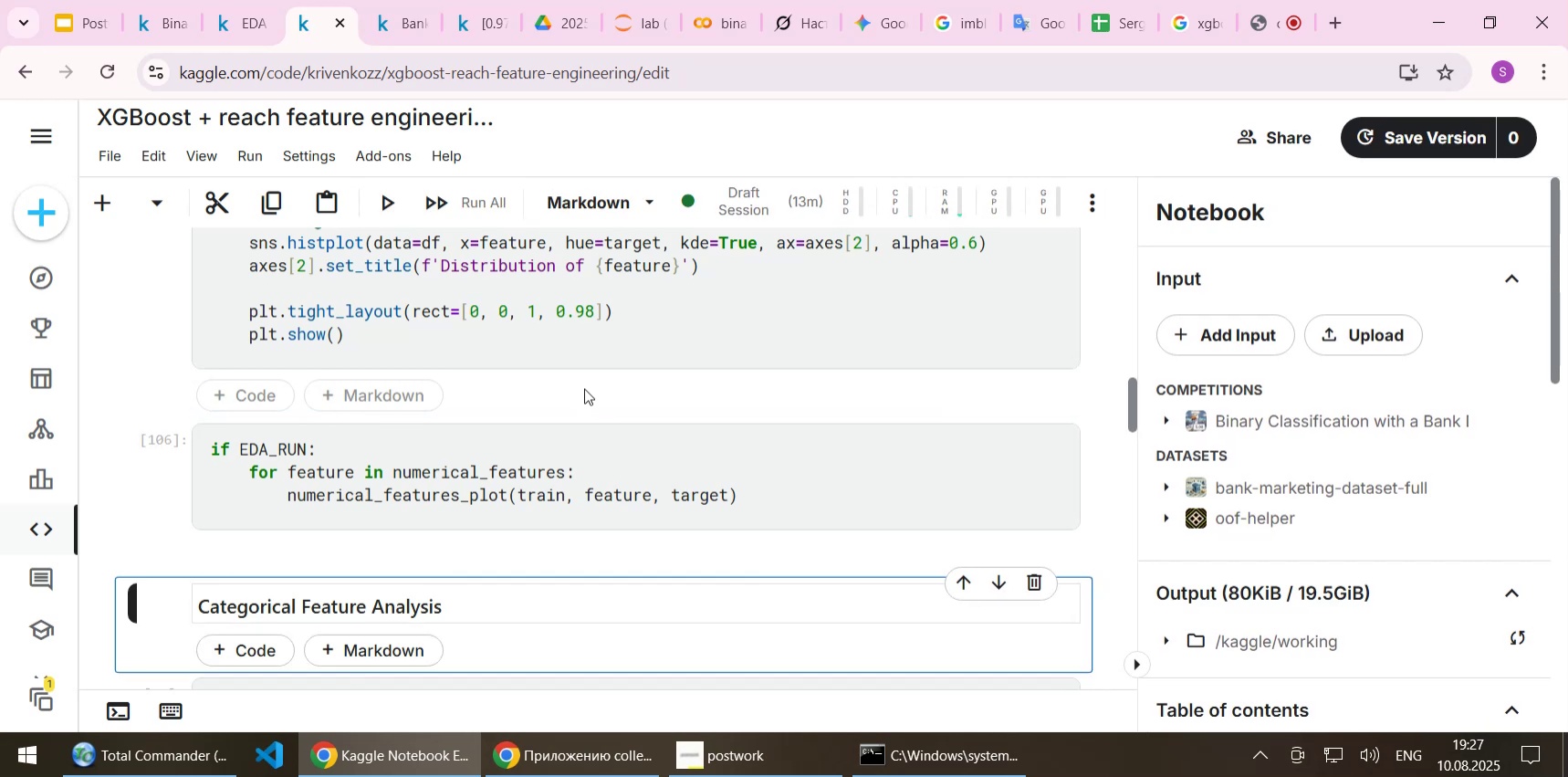 
scroll: coordinate [584, 388], scroll_direction: down, amount: 3.0
 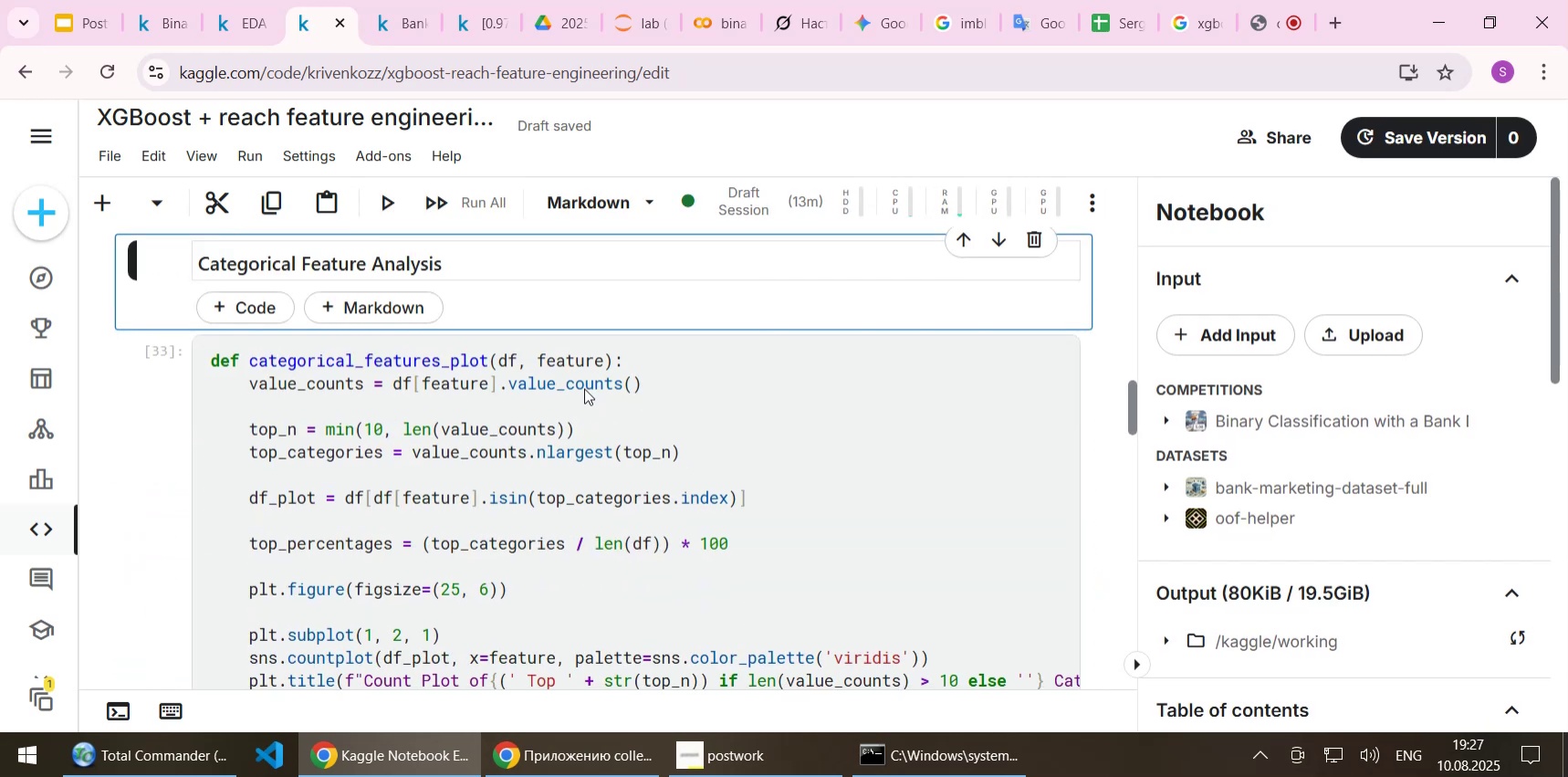 
key(Shift+Enter)
 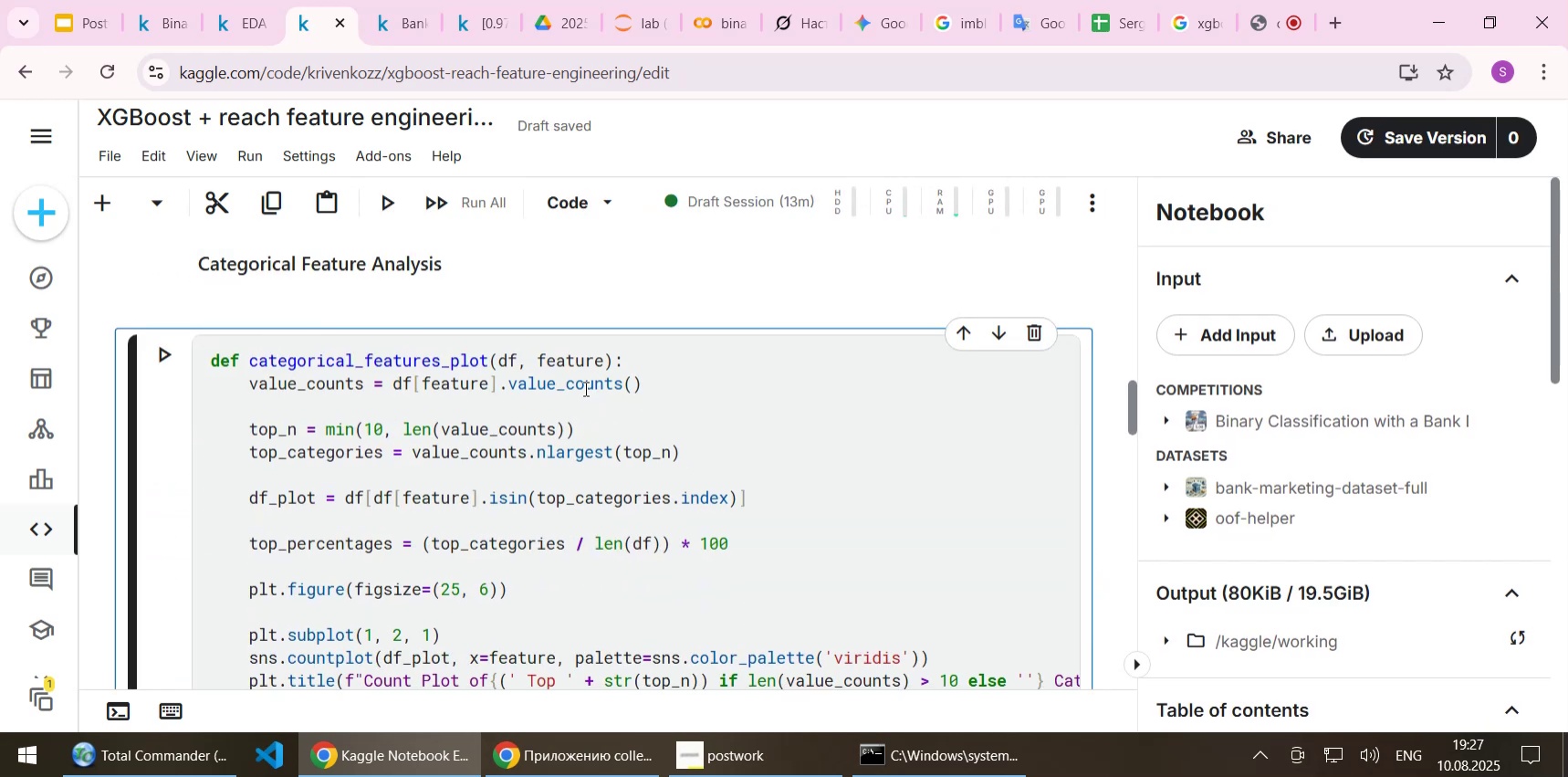 
key(Shift+ShiftLeft)
 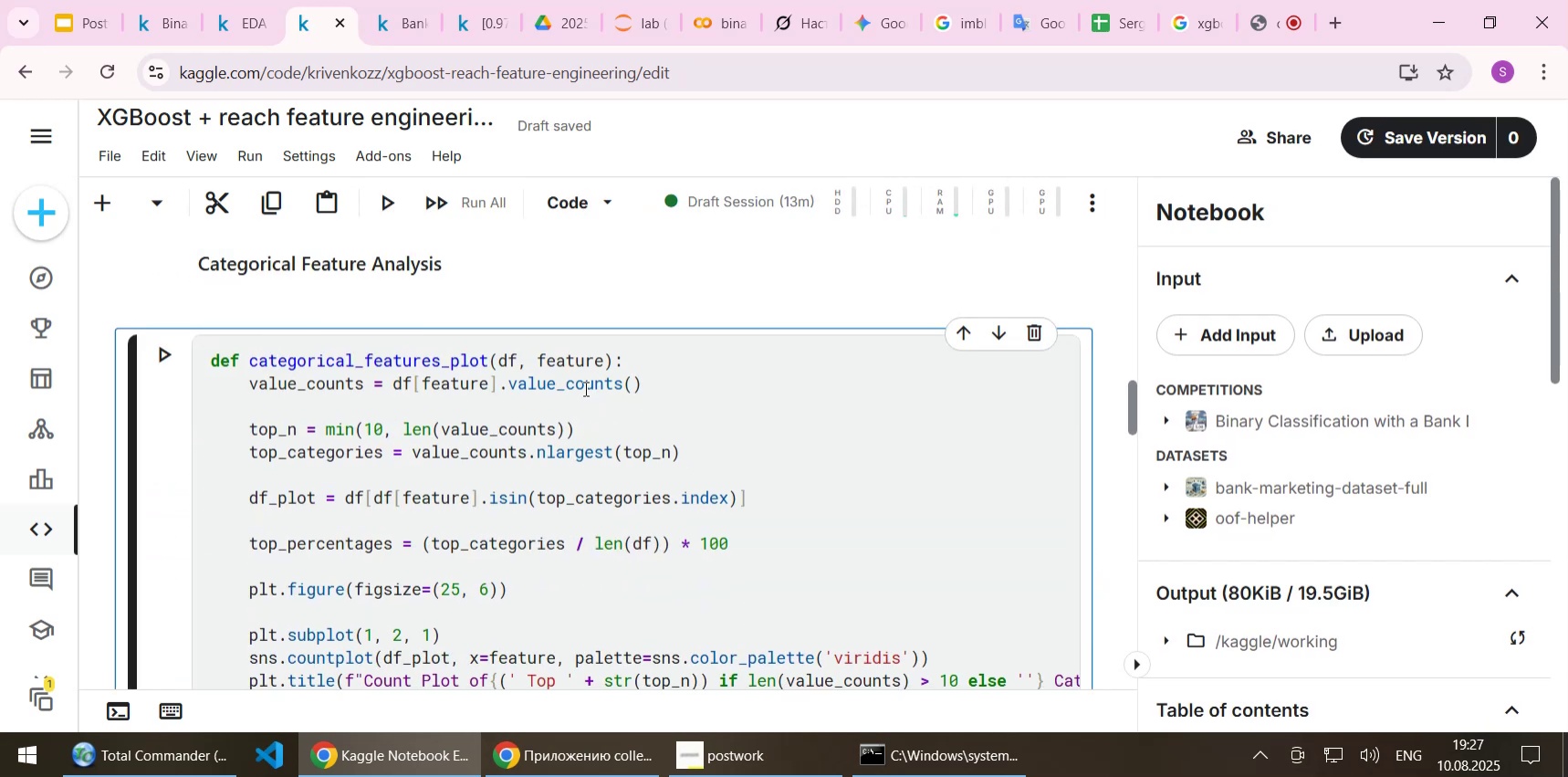 
key(Shift+Enter)
 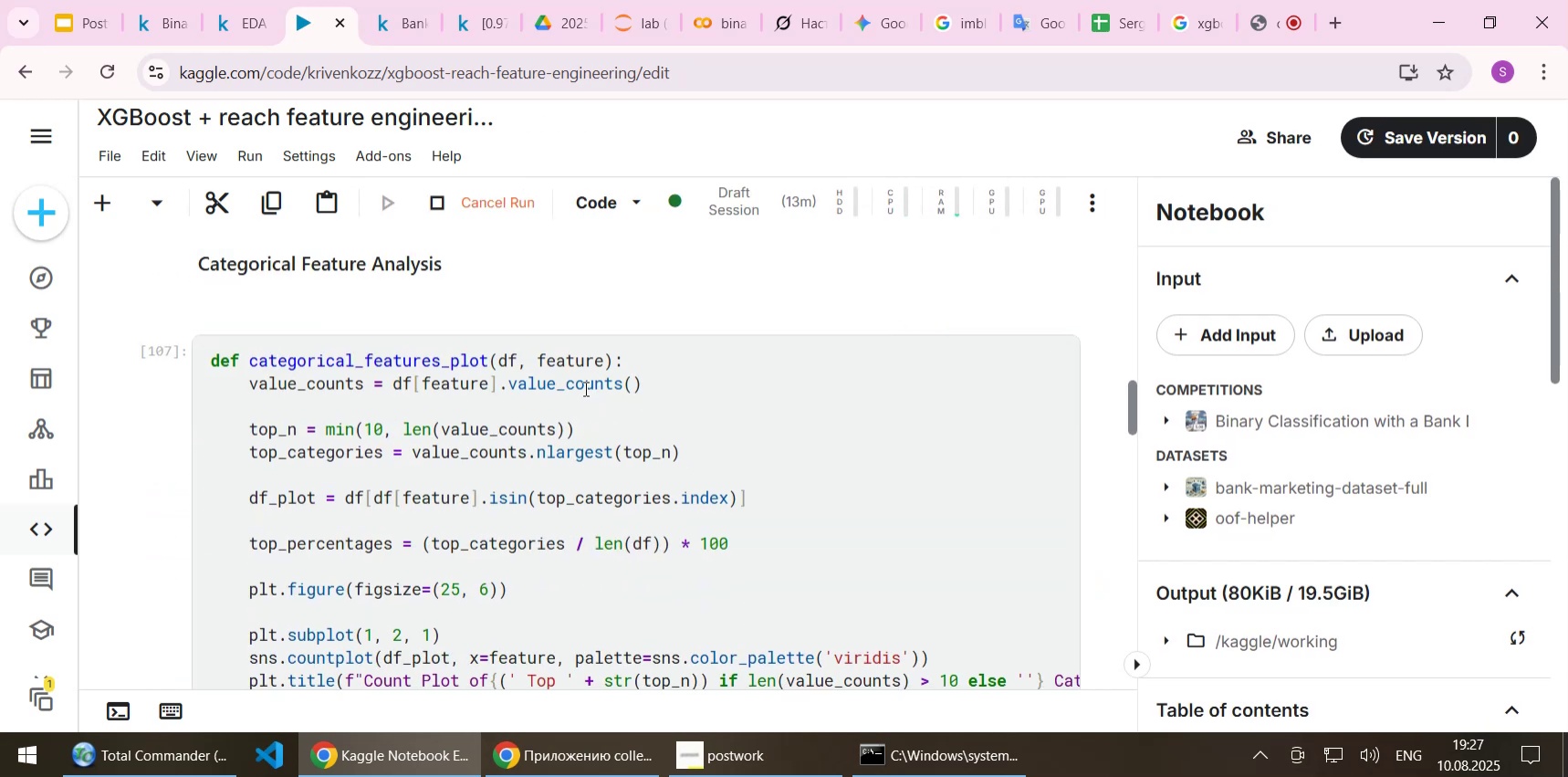 
scroll: coordinate [565, 387], scroll_direction: down, amount: 7.0
 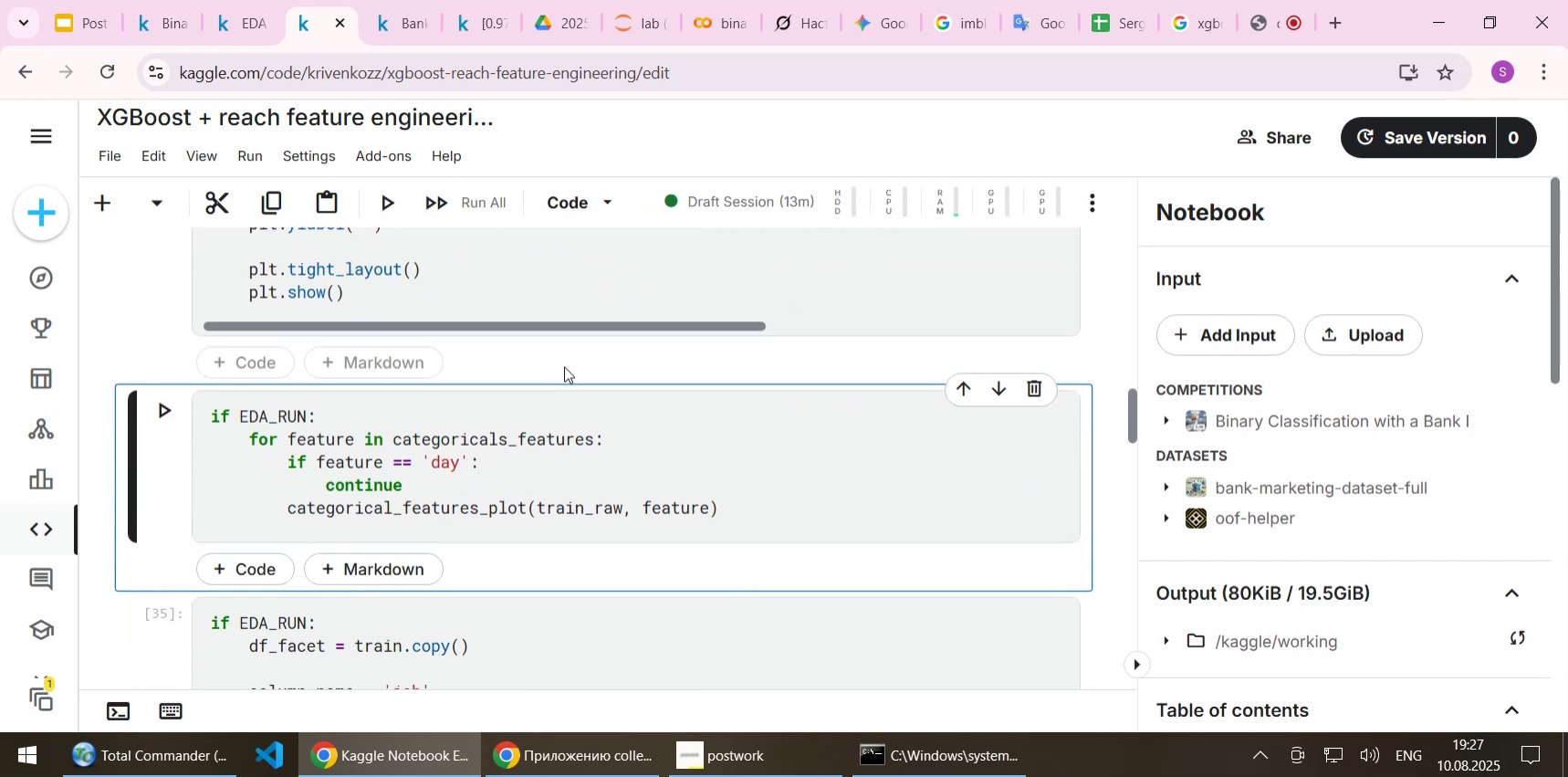 
key(Shift+Enter)
 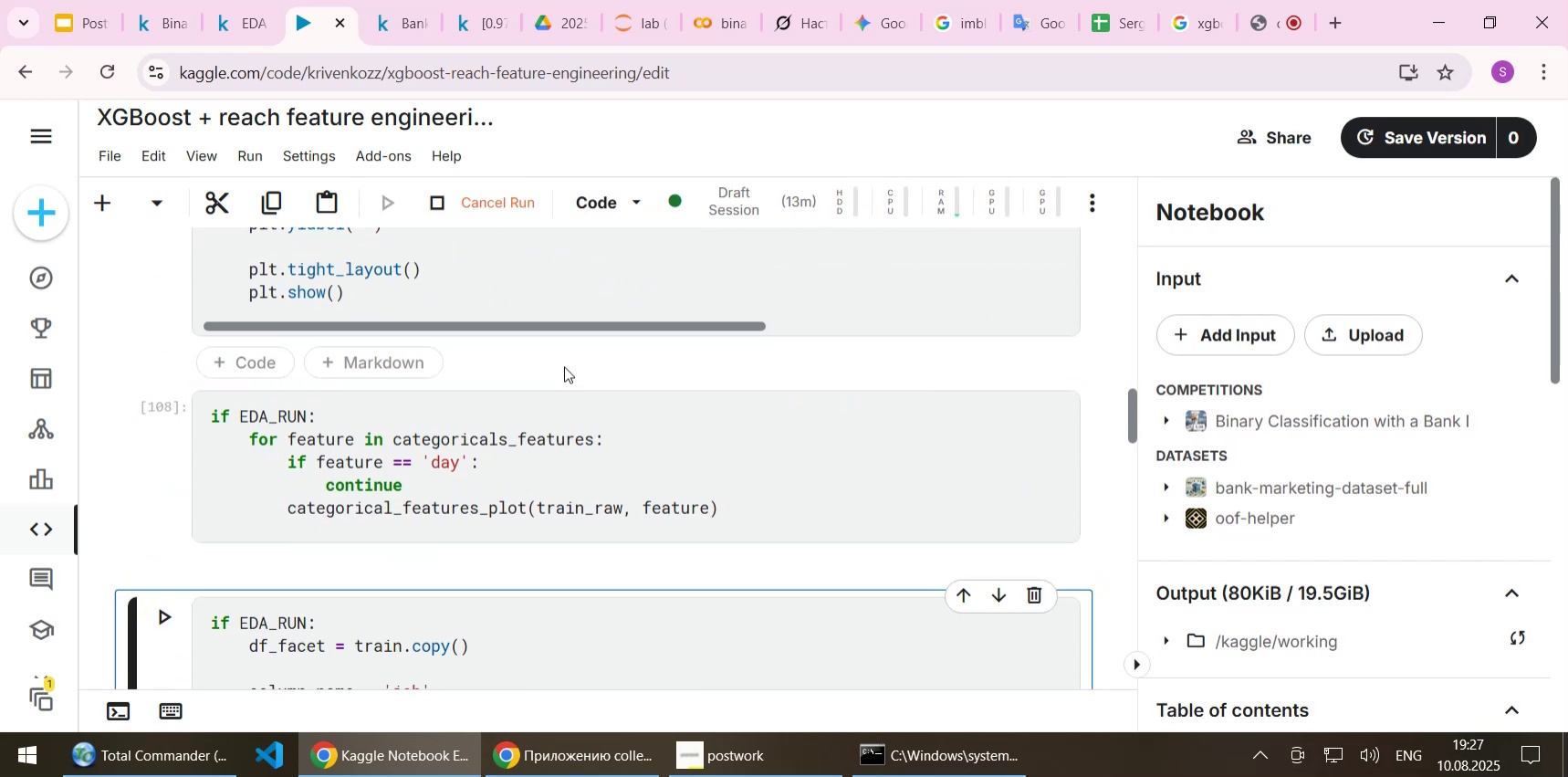 
scroll: coordinate [560, 371], scroll_direction: down, amount: 1.0
 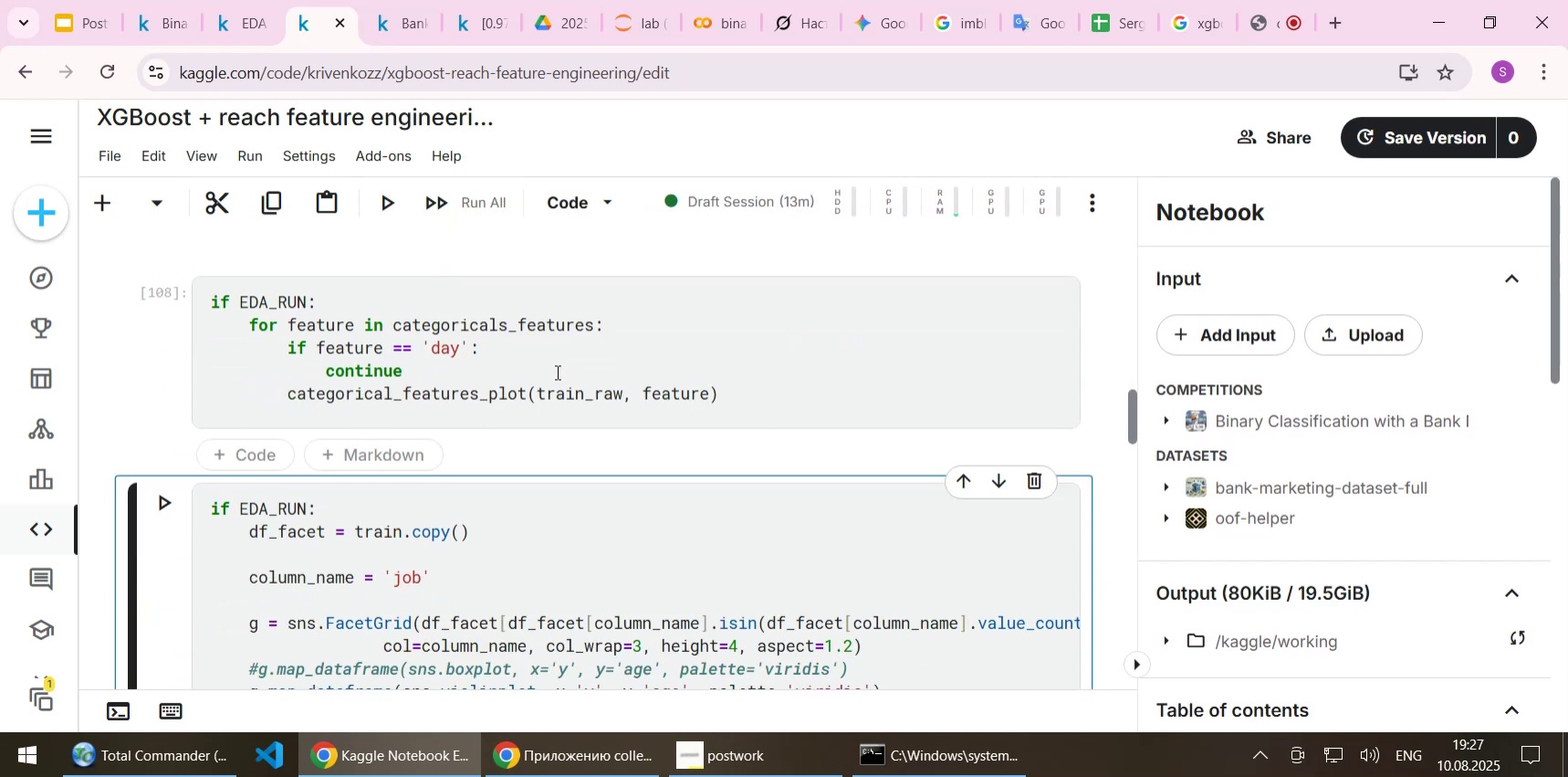 
key(Shift+Enter)
 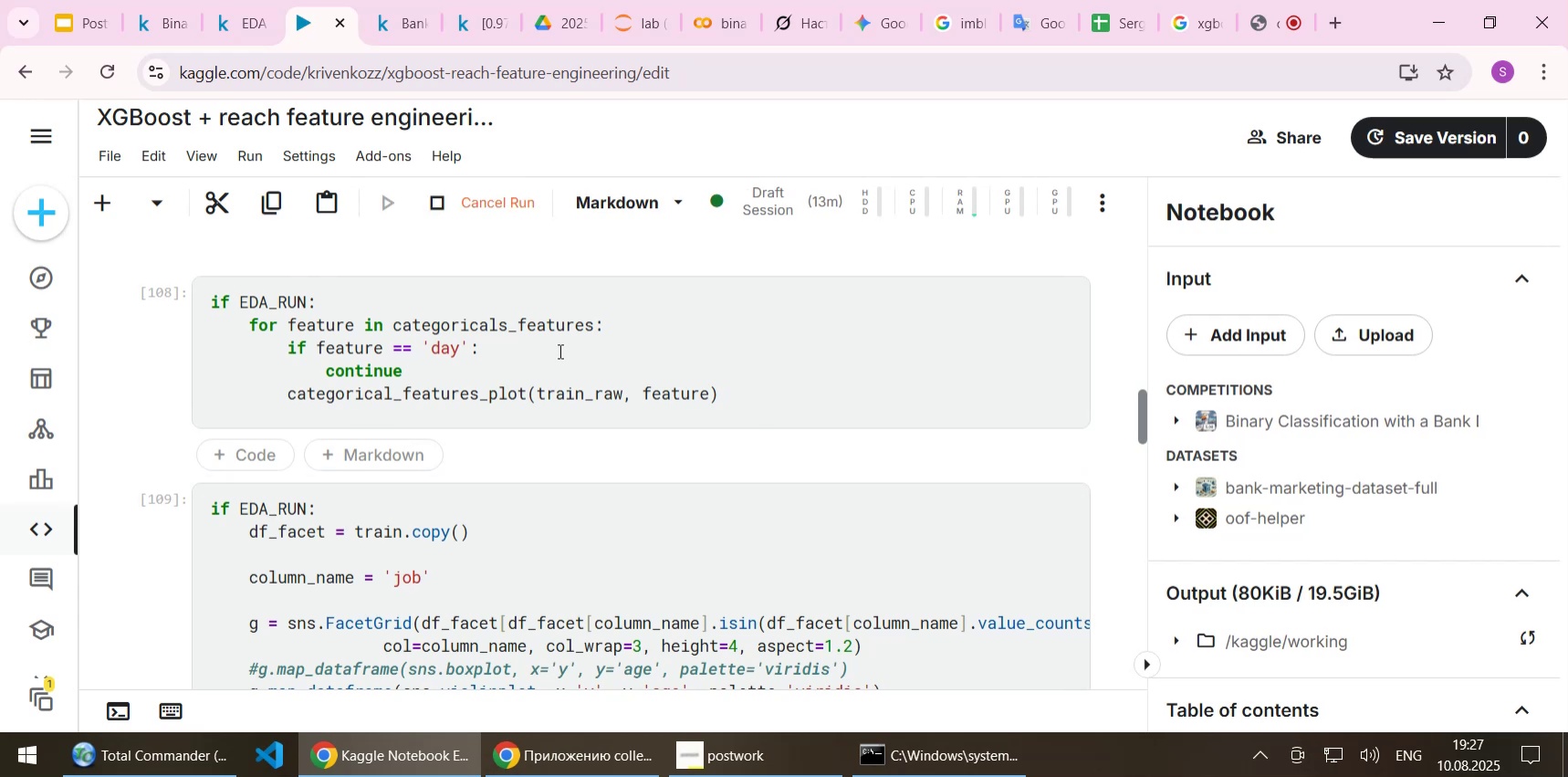 
scroll: coordinate [571, 393], scroll_direction: down, amount: 4.0
 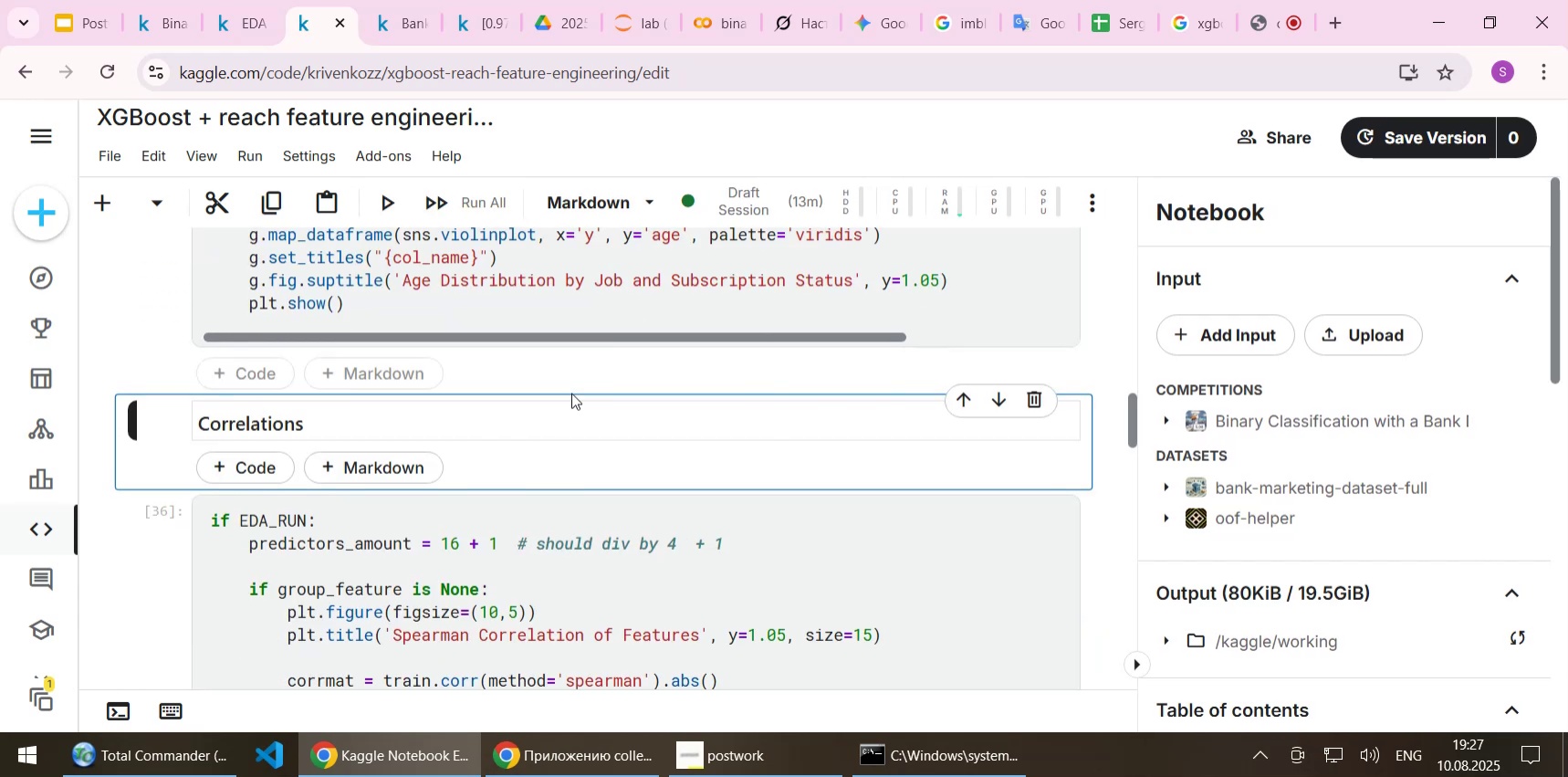 
key(Shift+Enter)
 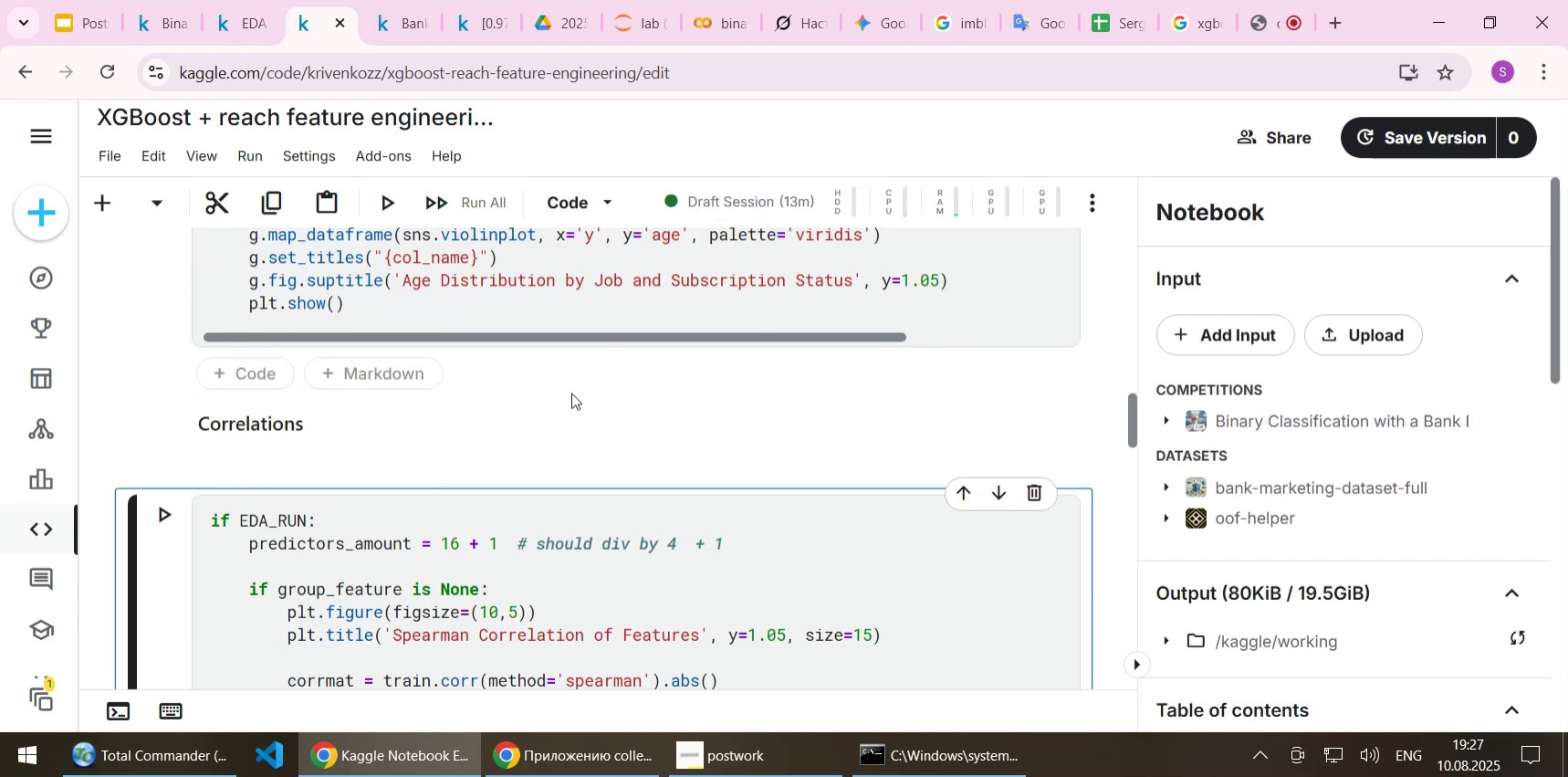 
key(Shift+ShiftLeft)
 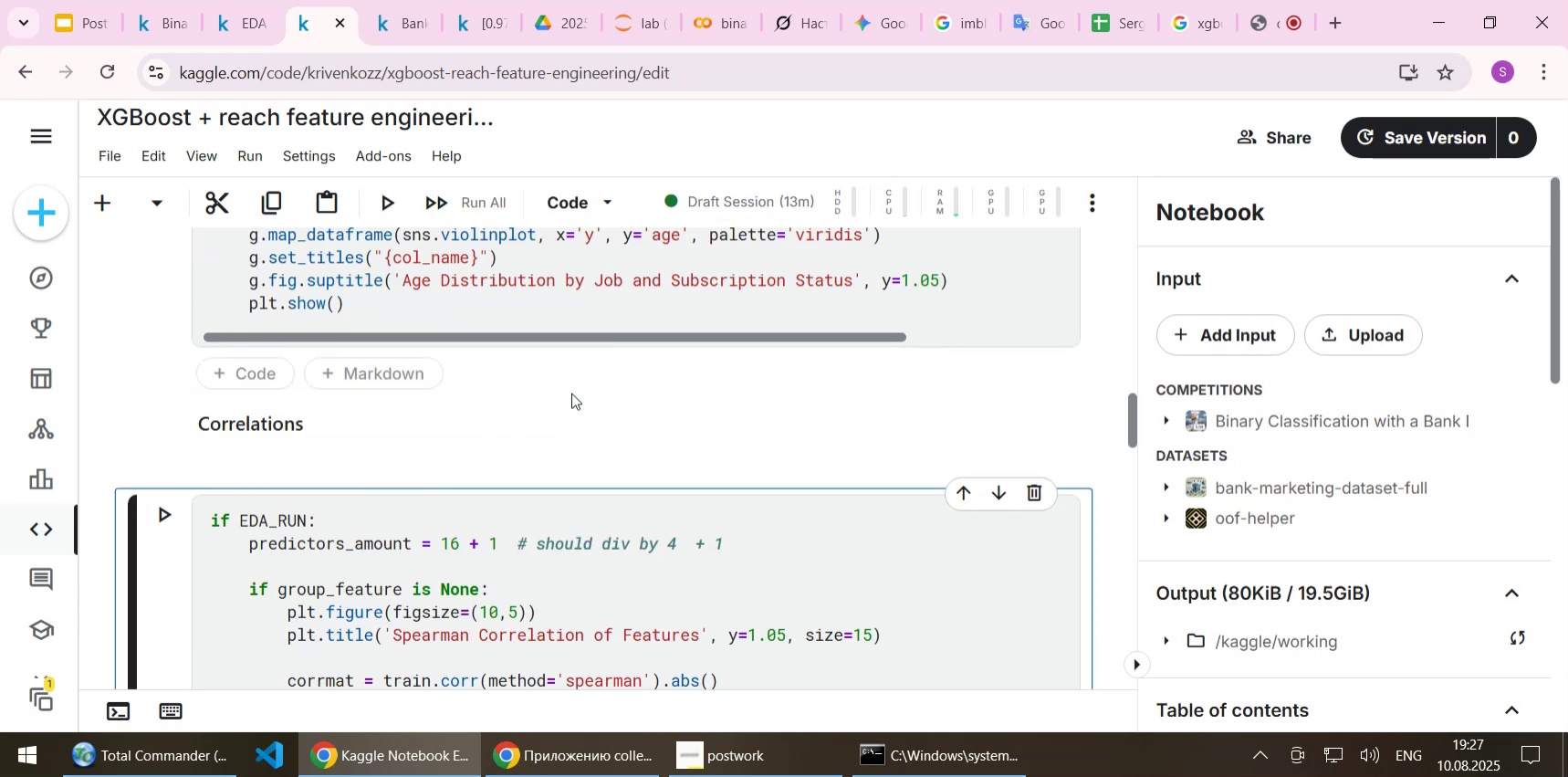 
key(Shift+Enter)
 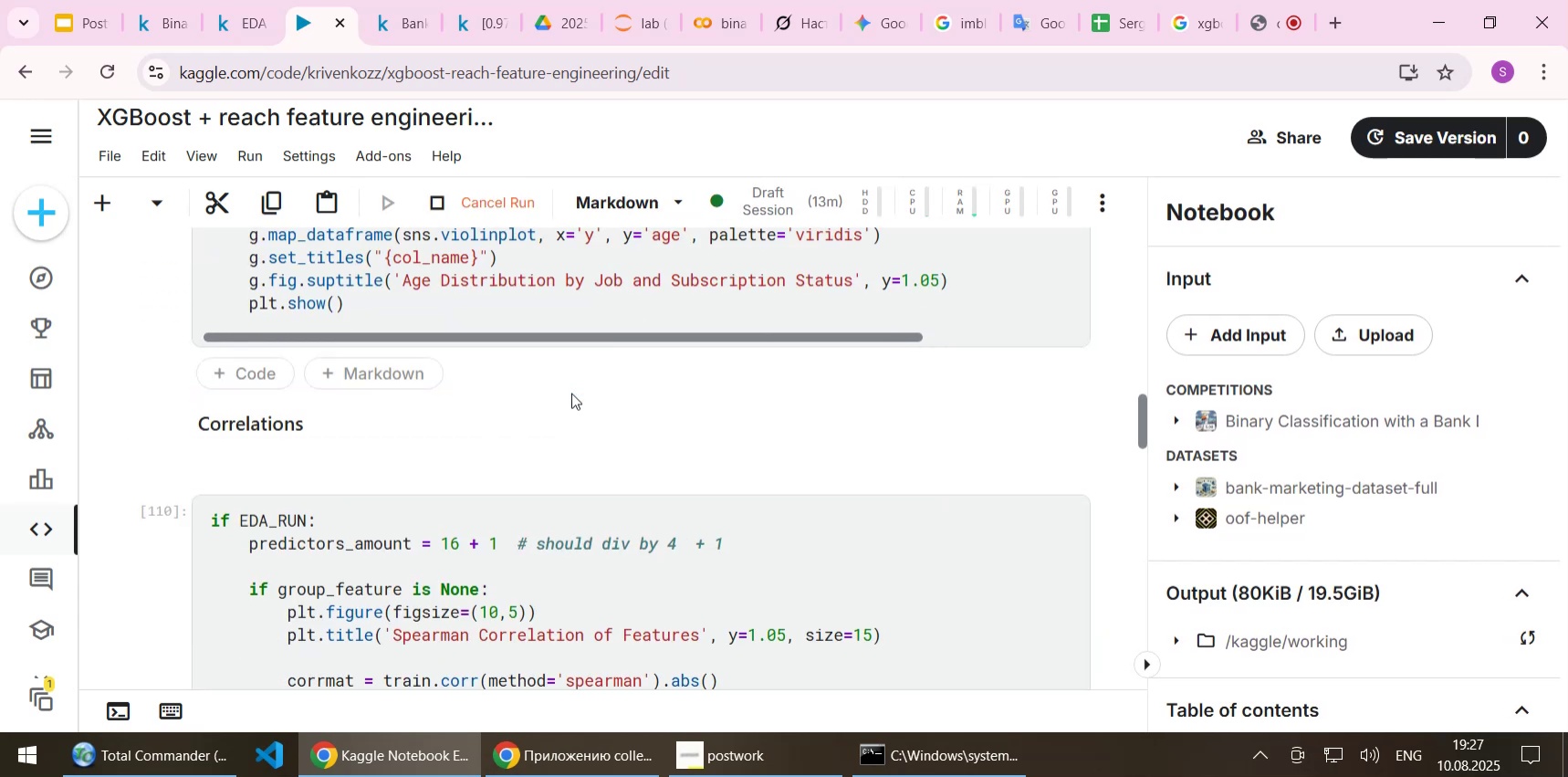 
scroll: coordinate [571, 393], scroll_direction: down, amount: 5.0
 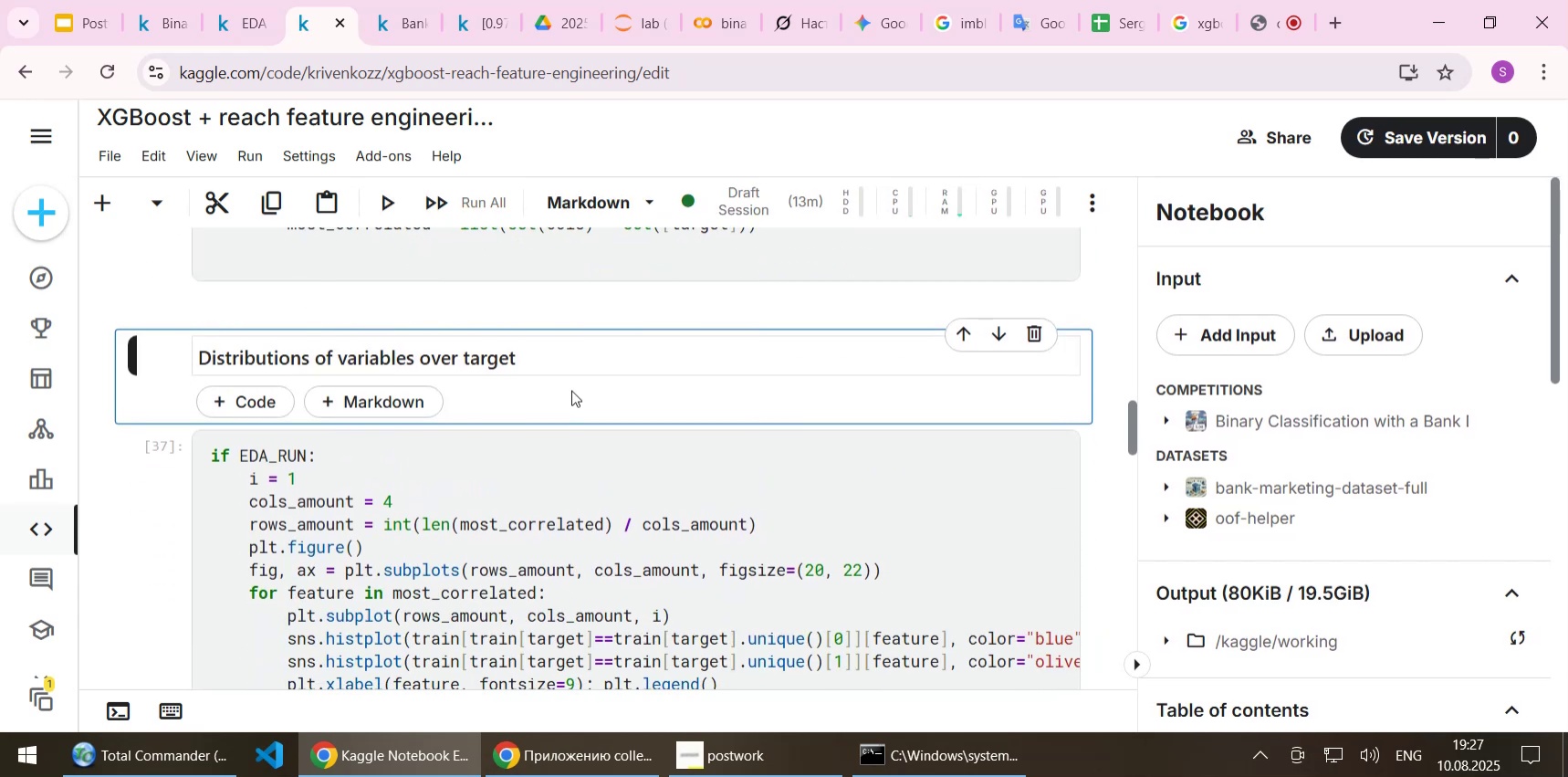 
key(Shift+Enter)
 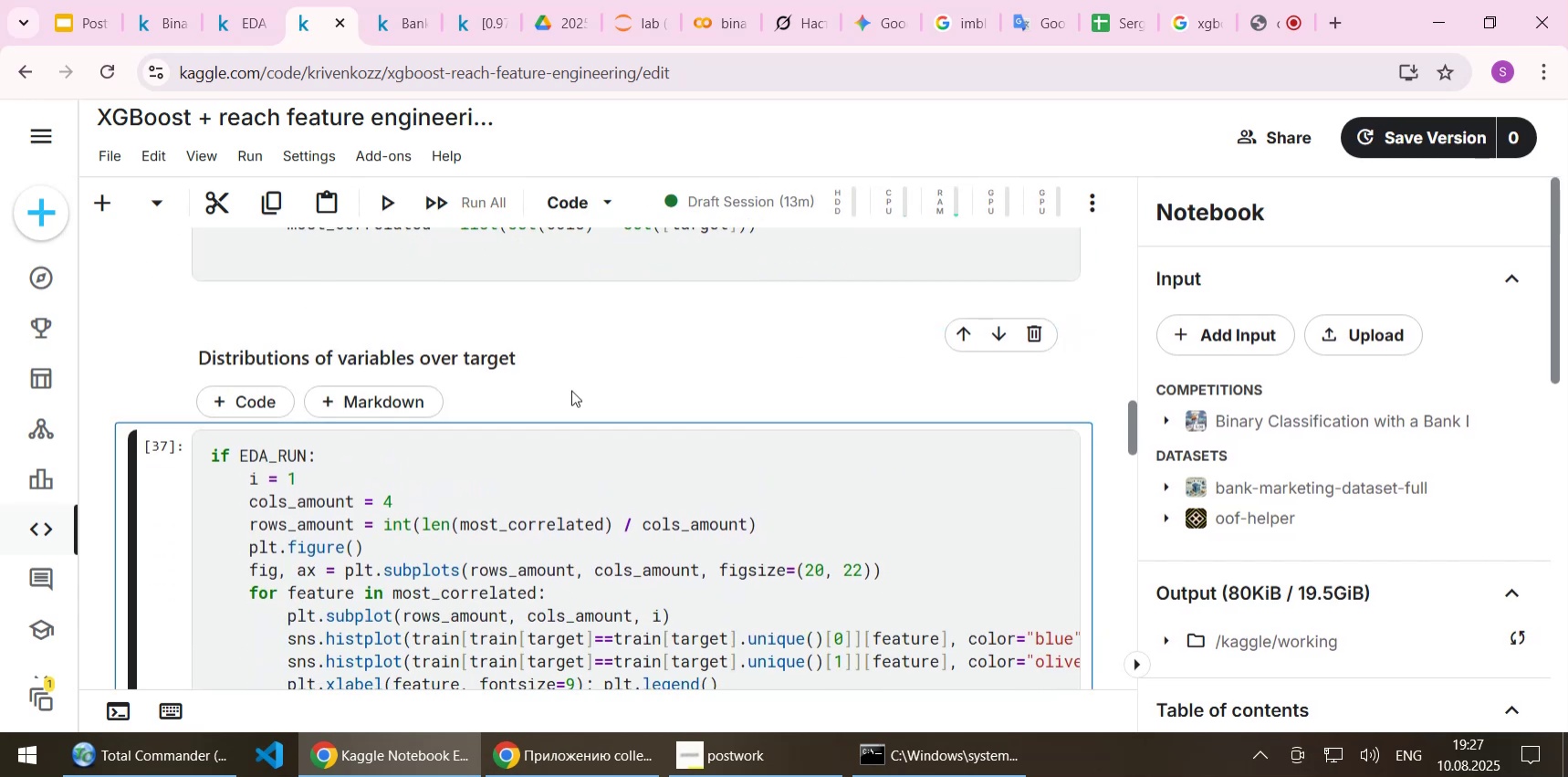 
key(Shift+Enter)
 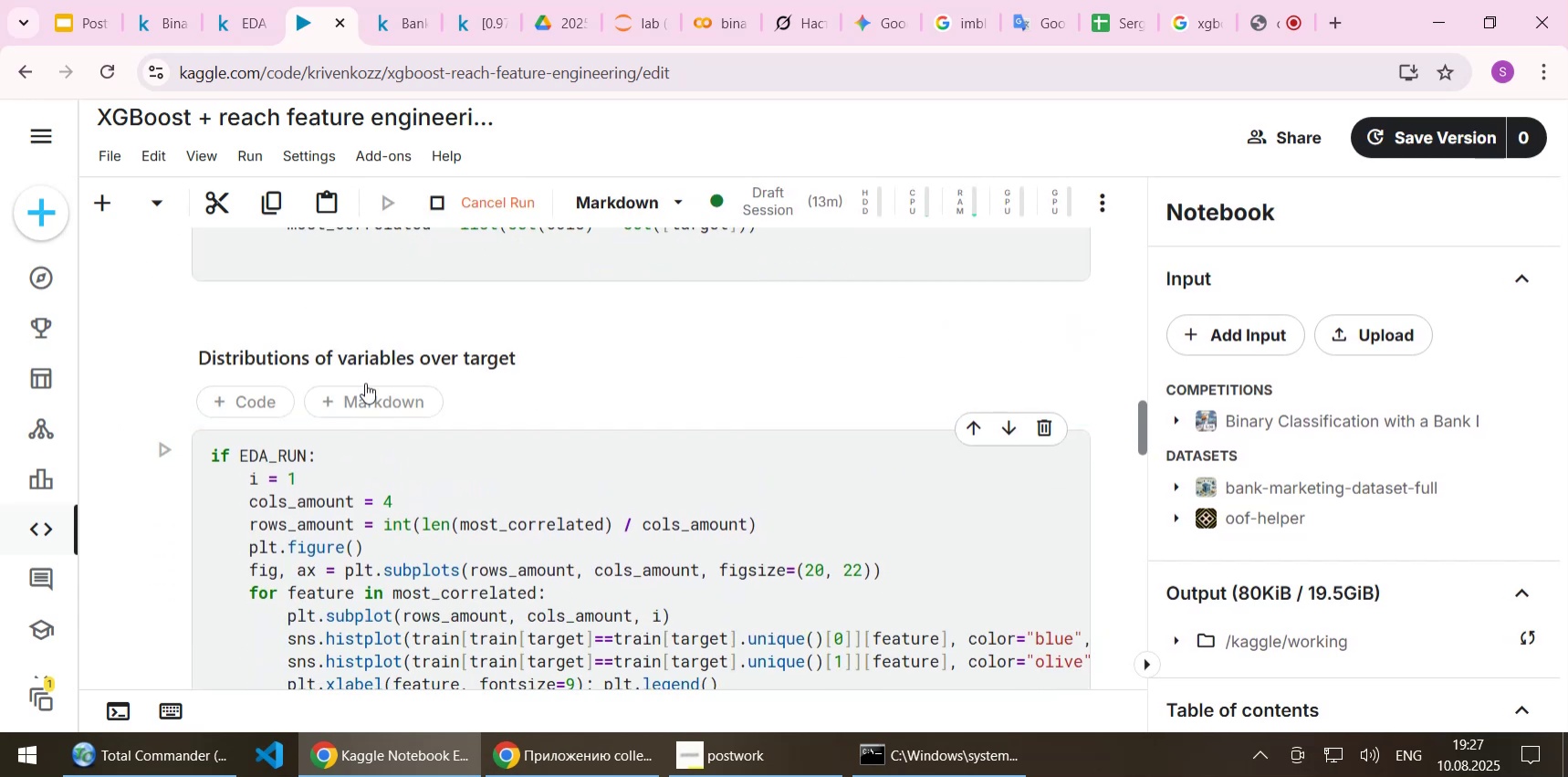 
scroll: coordinate [366, 388], scroll_direction: down, amount: 4.0
 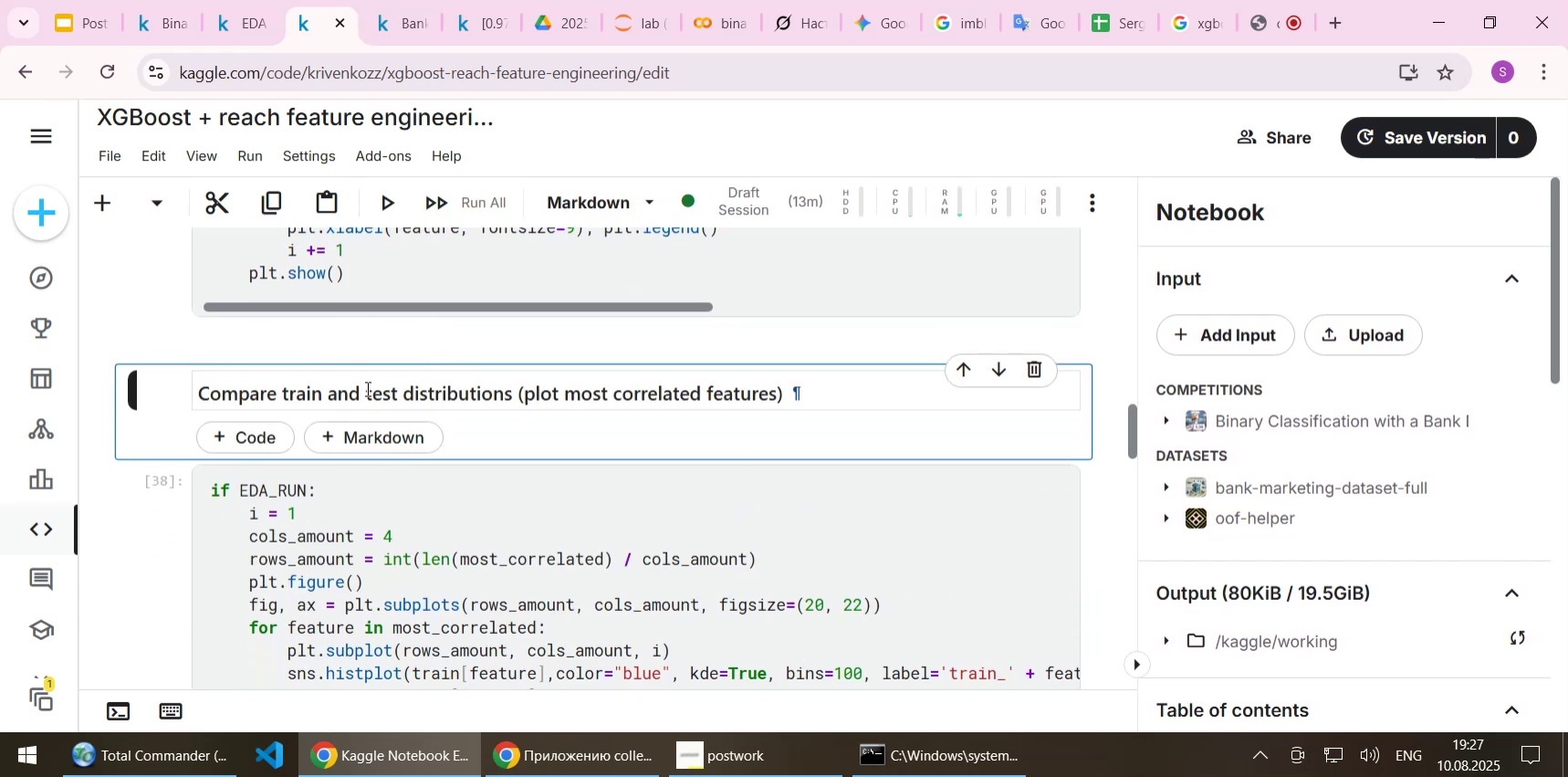 
key(Shift+Enter)
 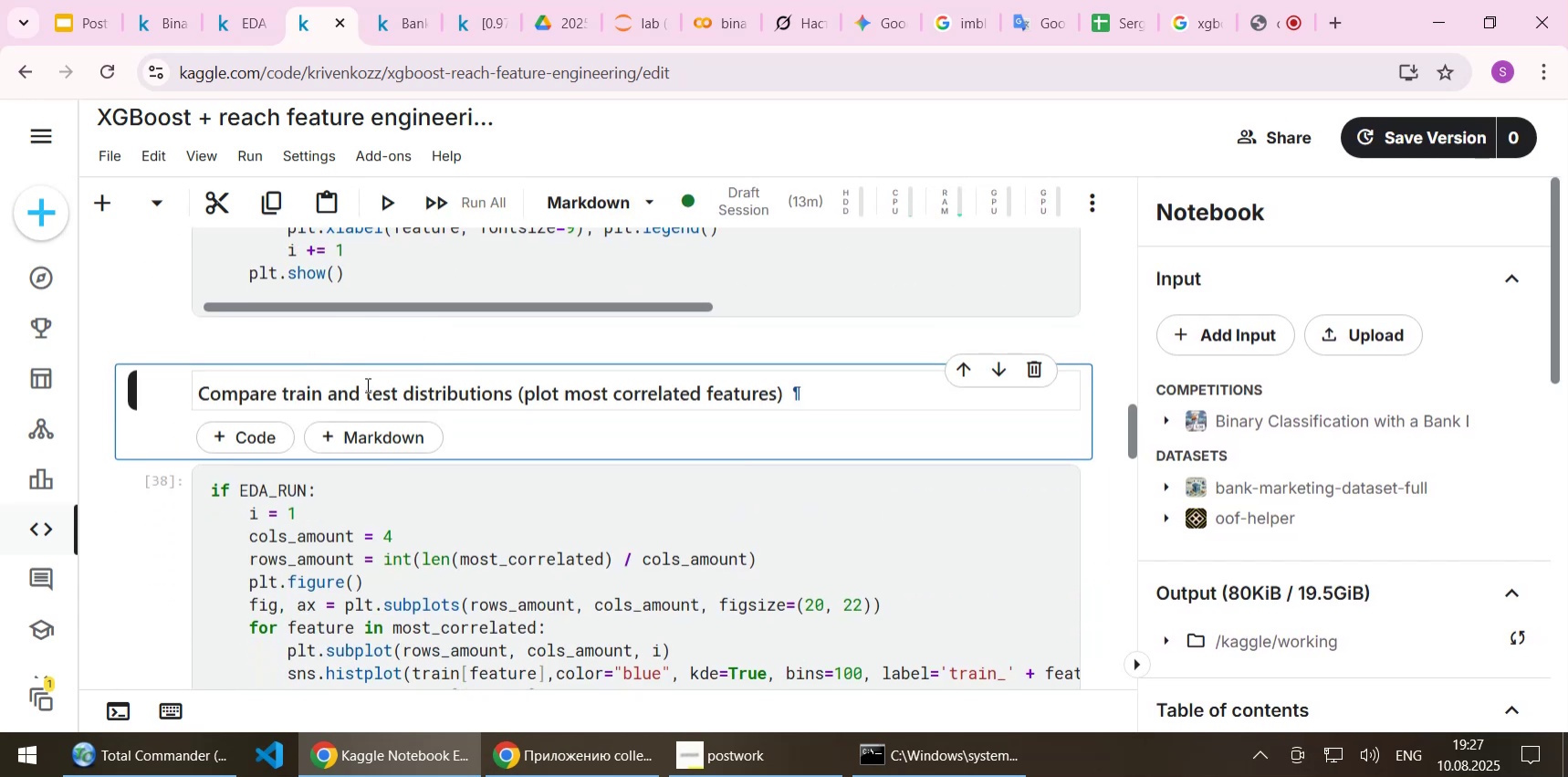 
key(Shift+Enter)
 